 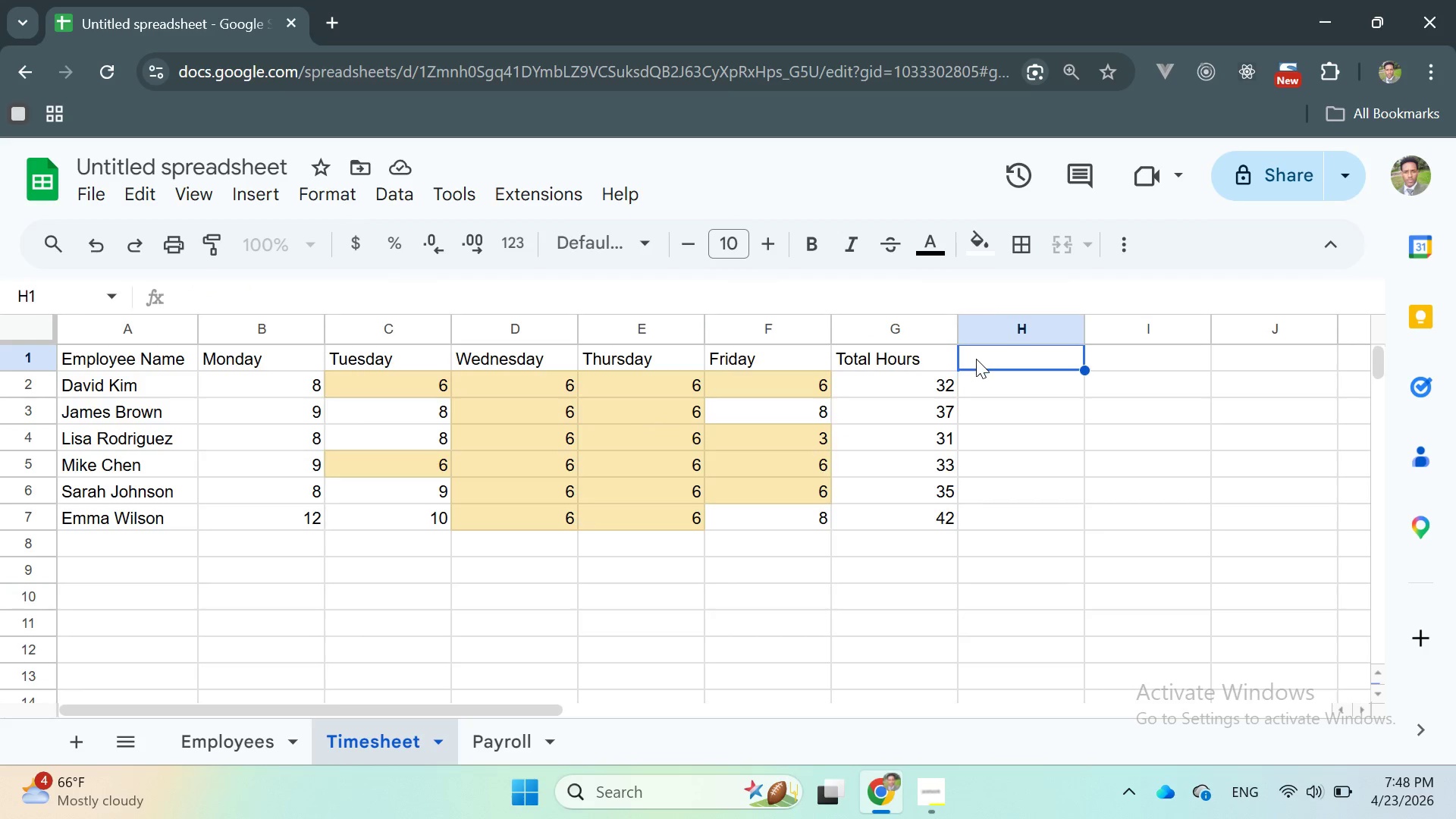 
double_click([981, 361])
 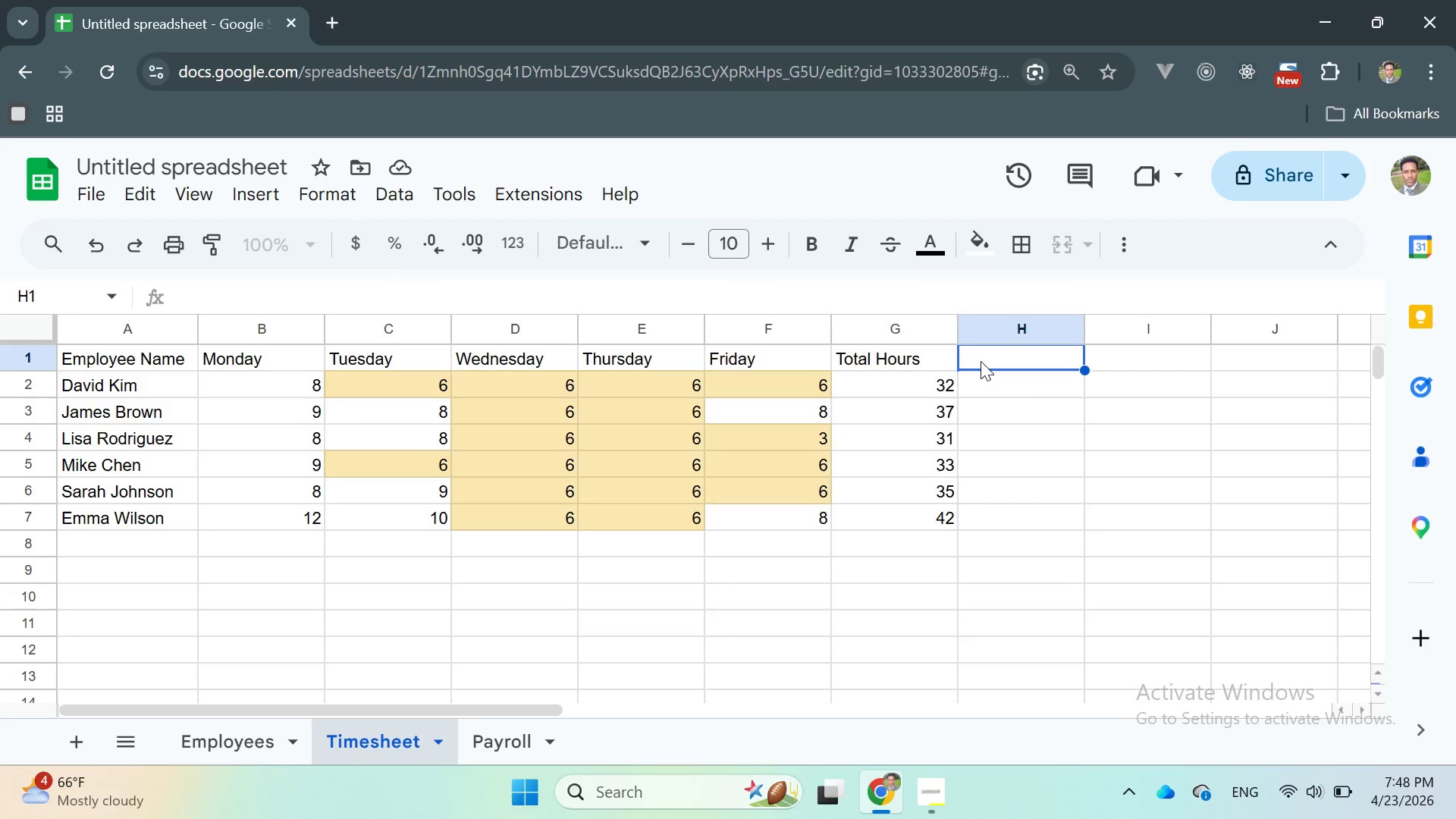 
wait(10.08)
 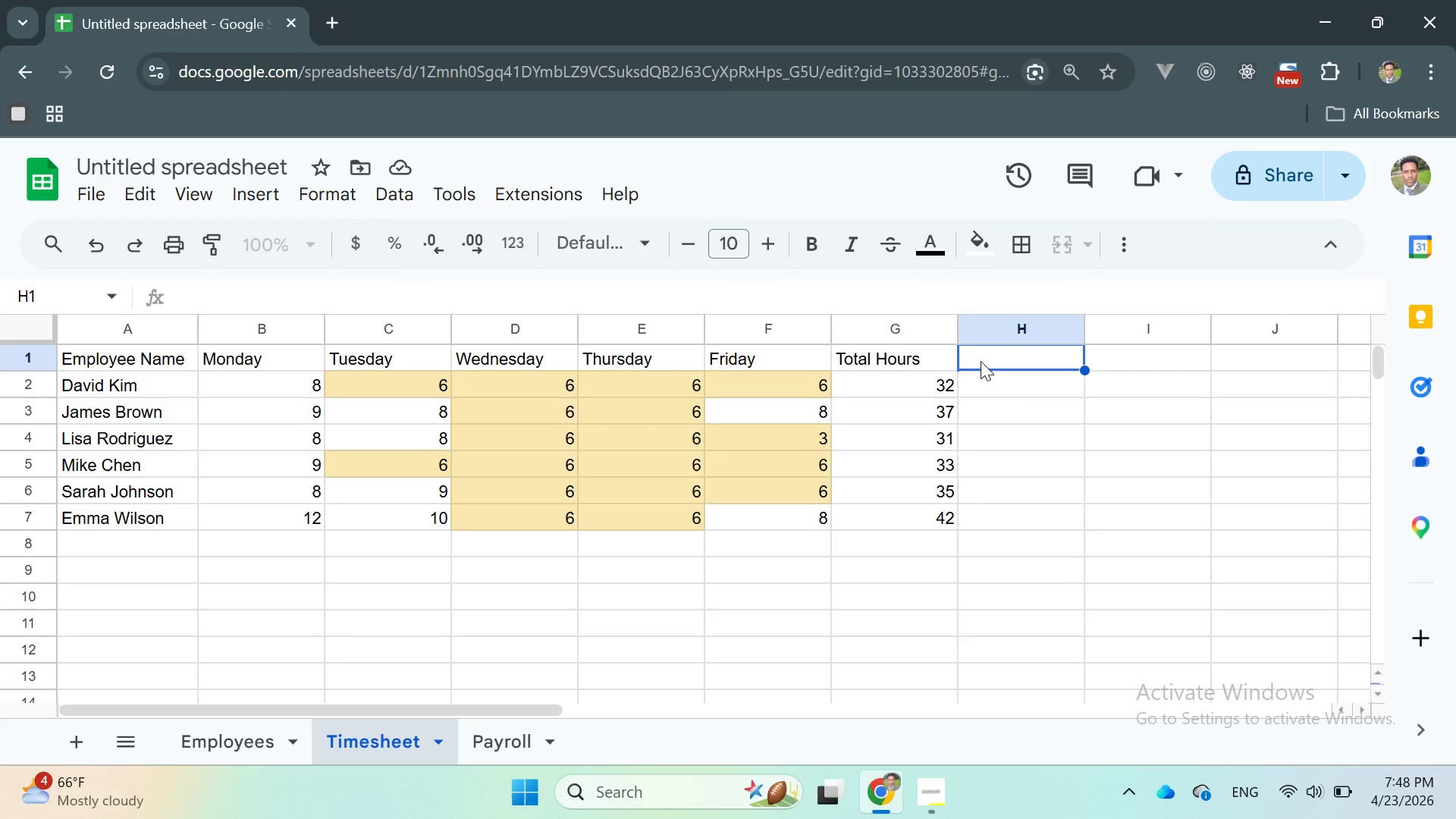 
left_click([26, 359])
 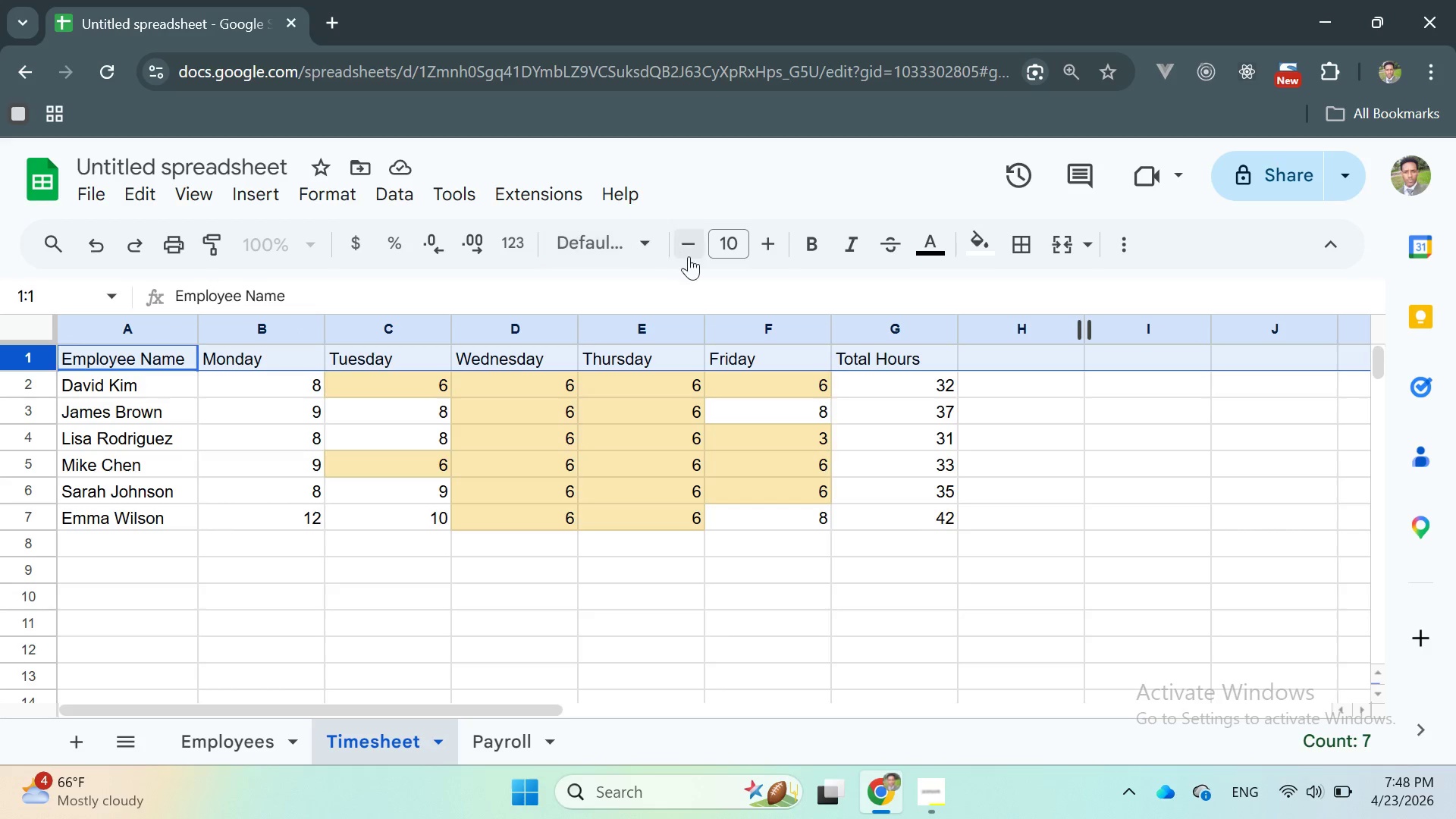 
wait(5.58)
 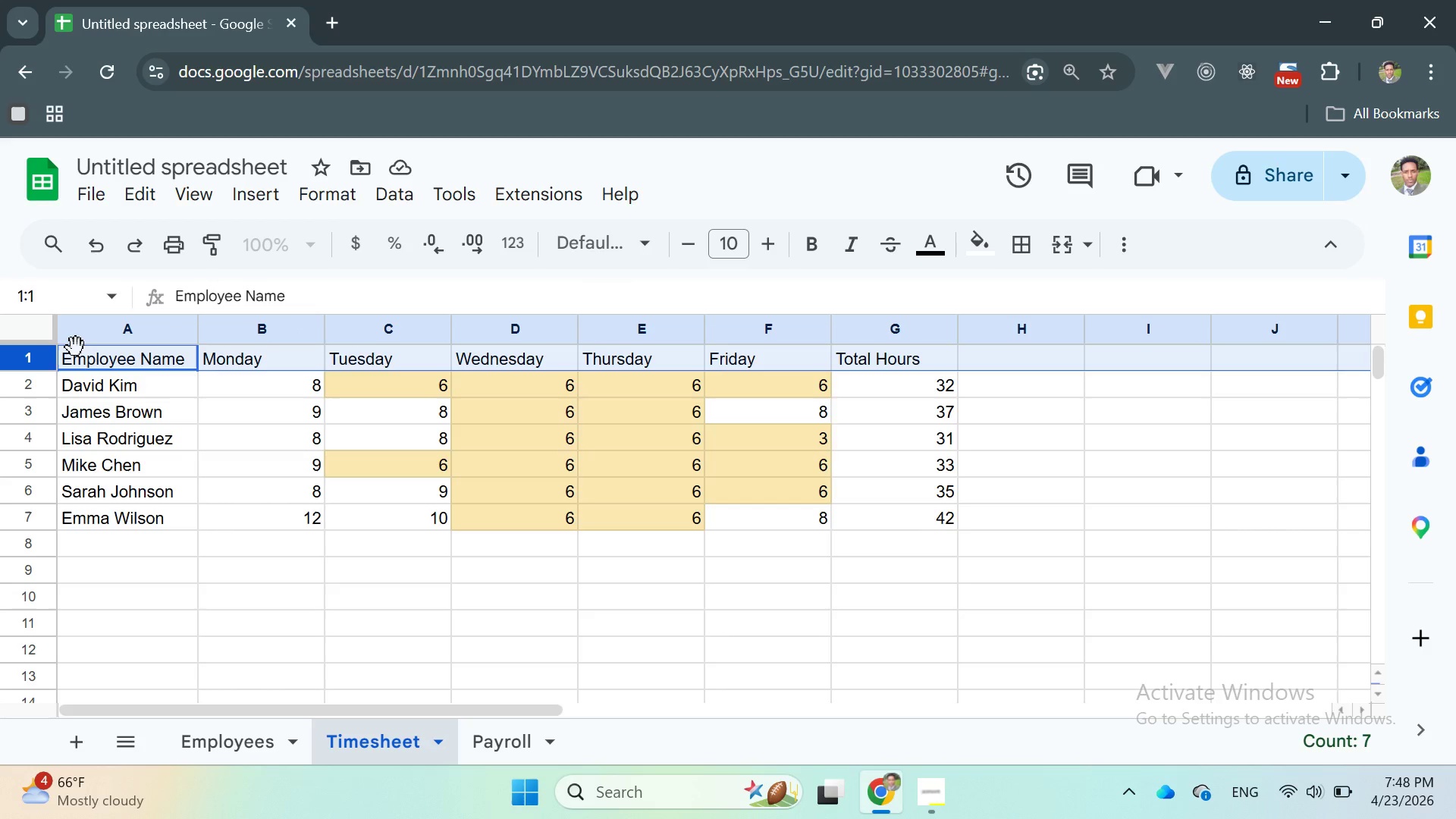 
double_click([770, 240])
 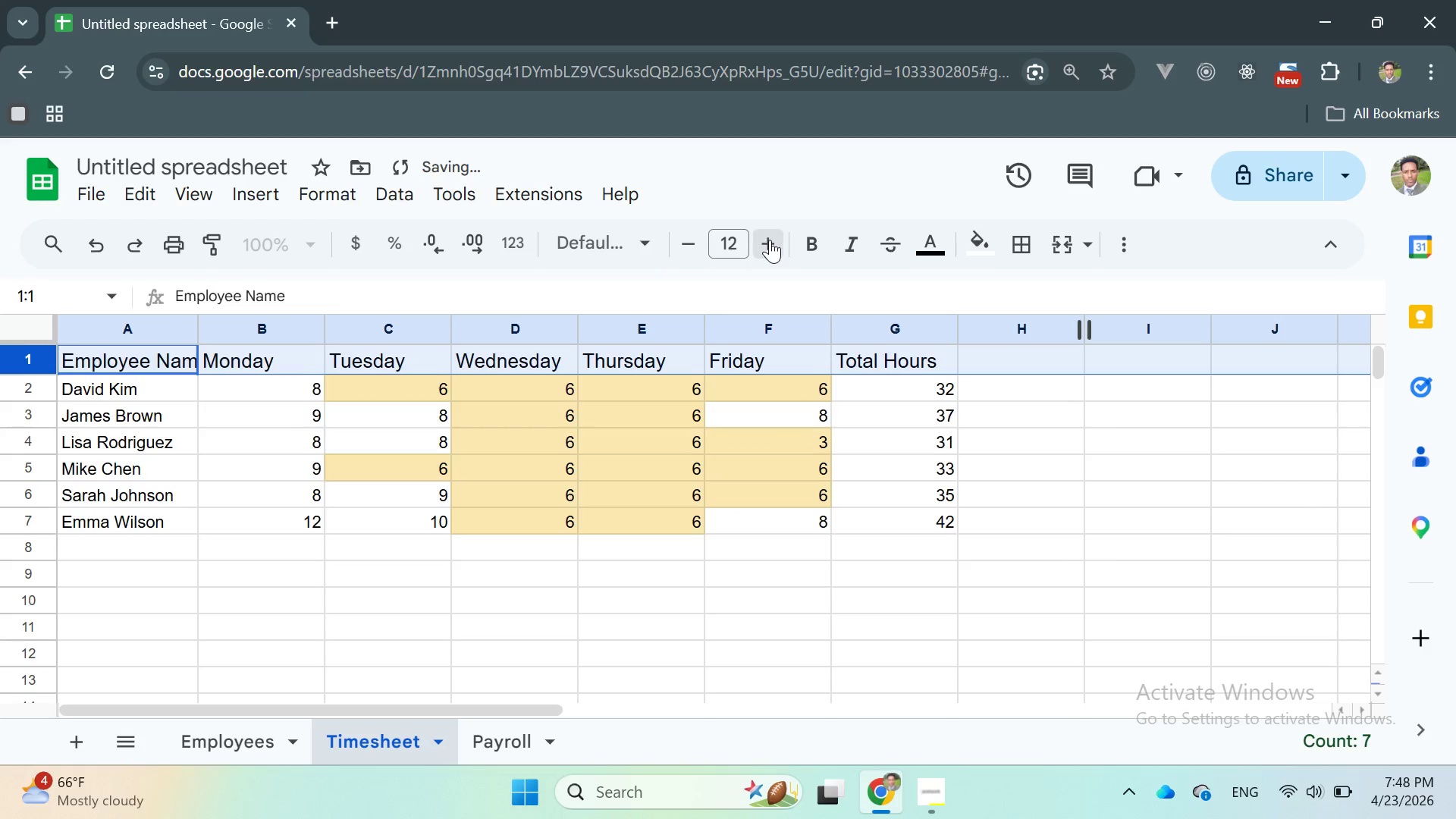 
triple_click([770, 240])
 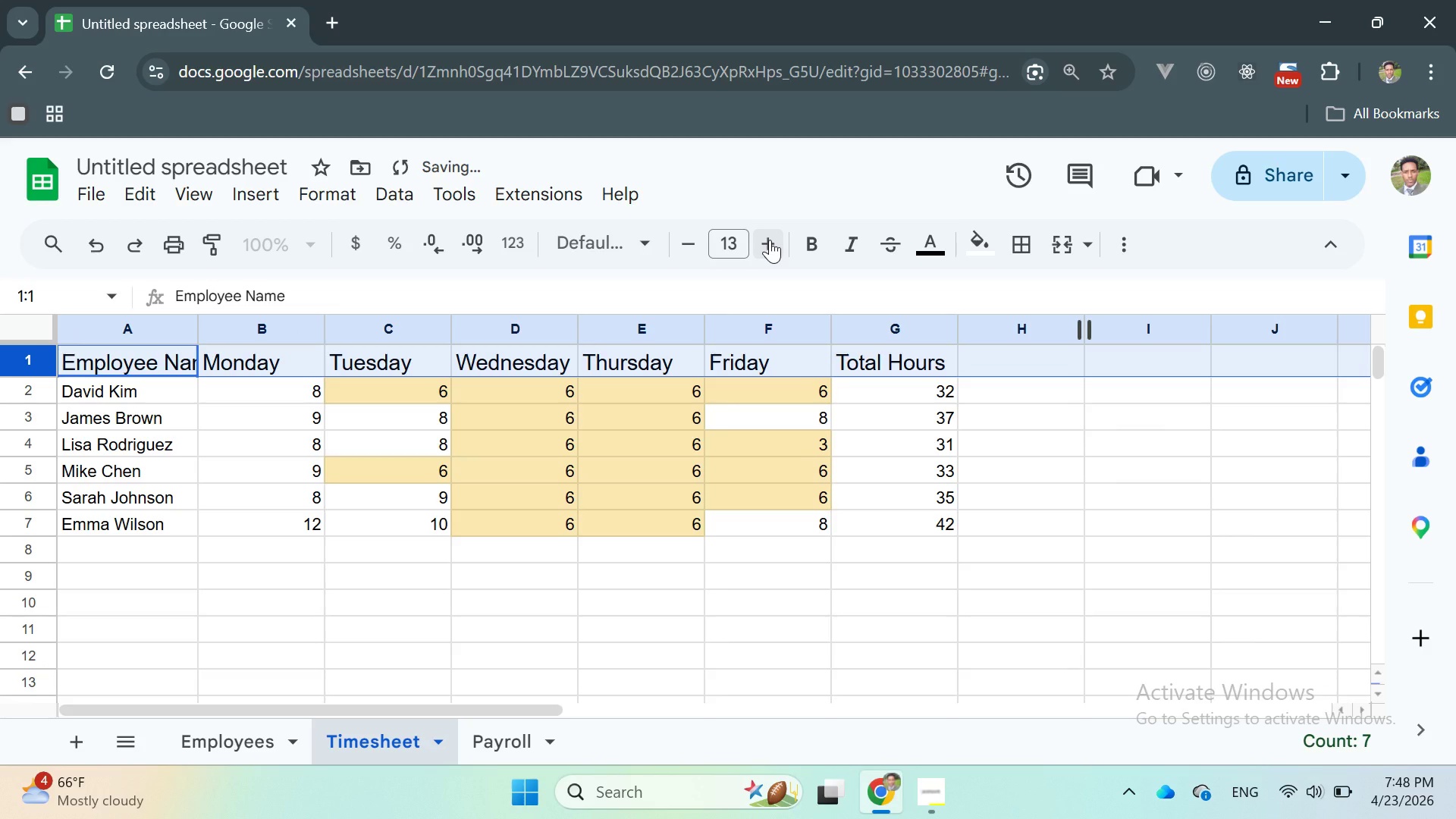 
left_click([770, 240])
 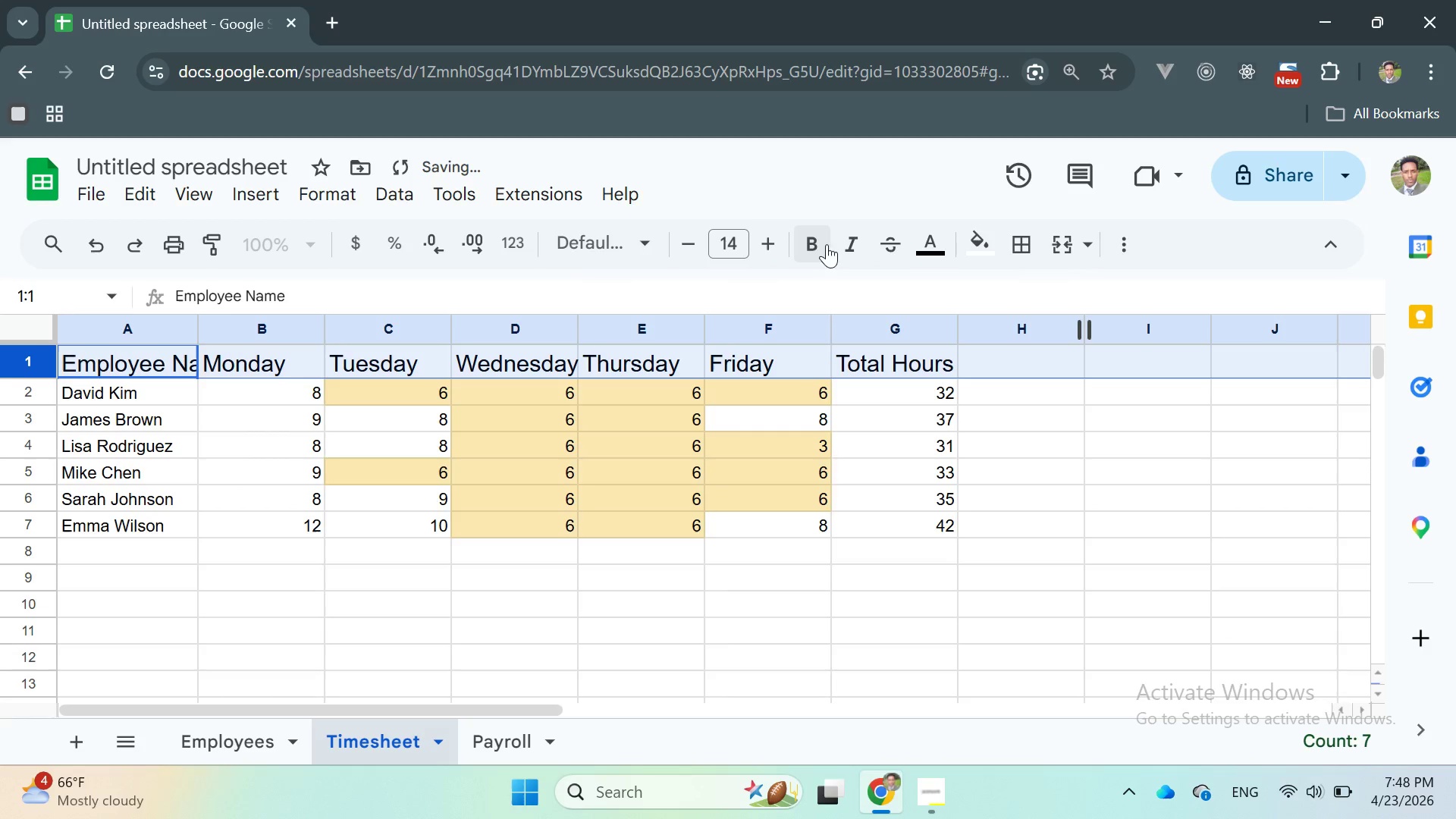 
left_click([819, 242])
 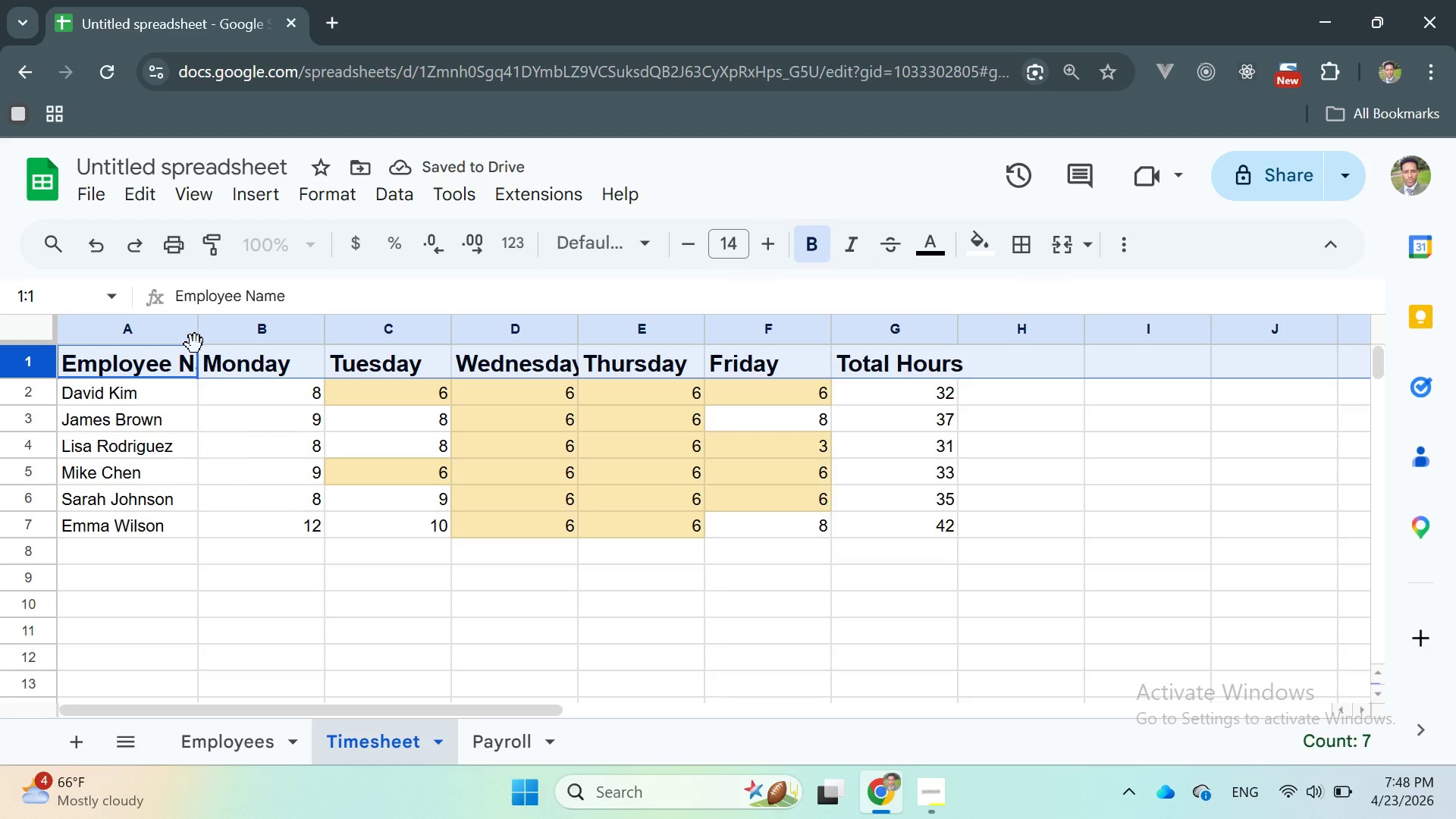 
left_click_drag(start_coordinate=[198, 334], to_coordinate=[206, 331])
 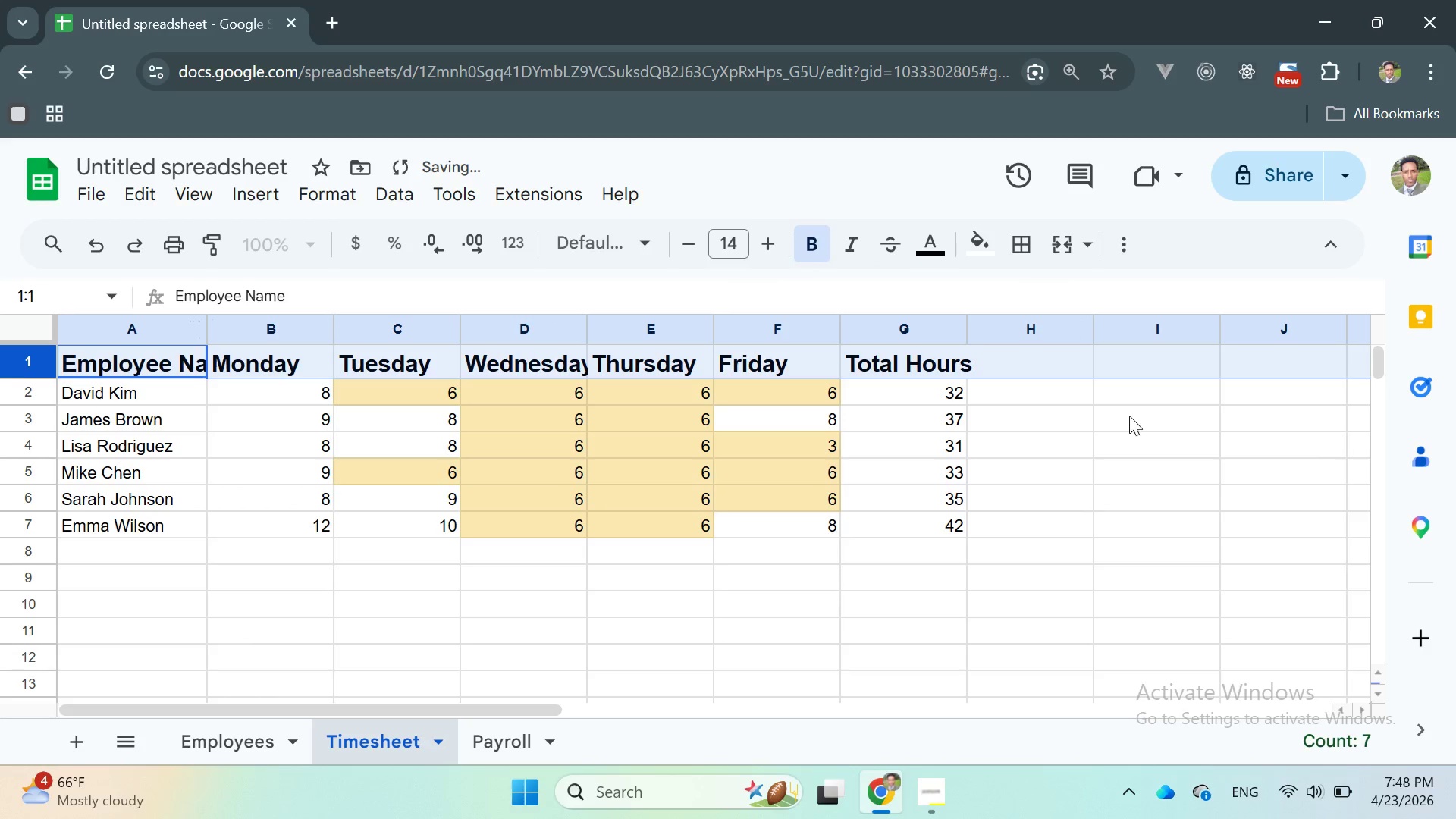 
left_click([1012, 391])
 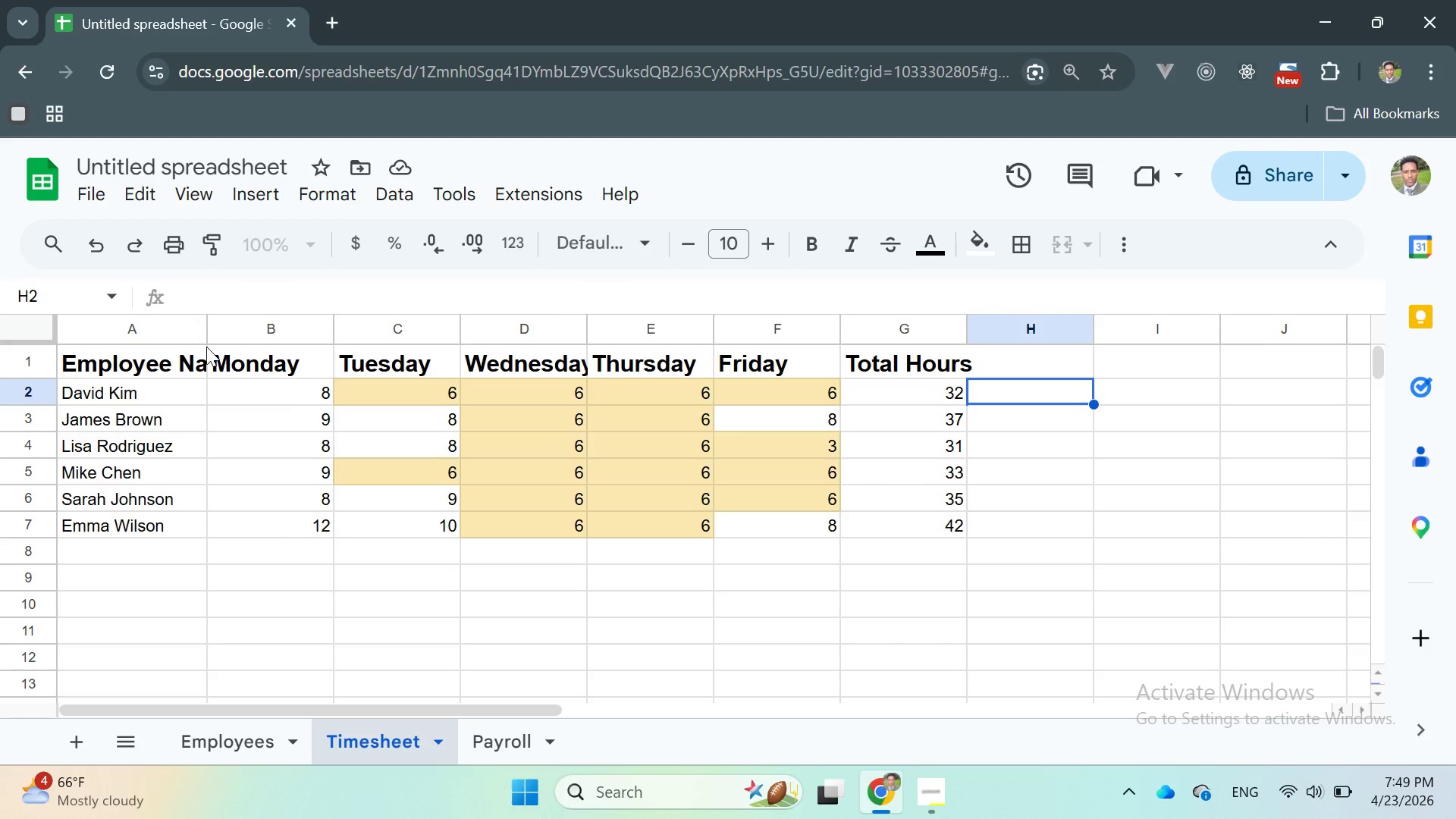 
wait(5.39)
 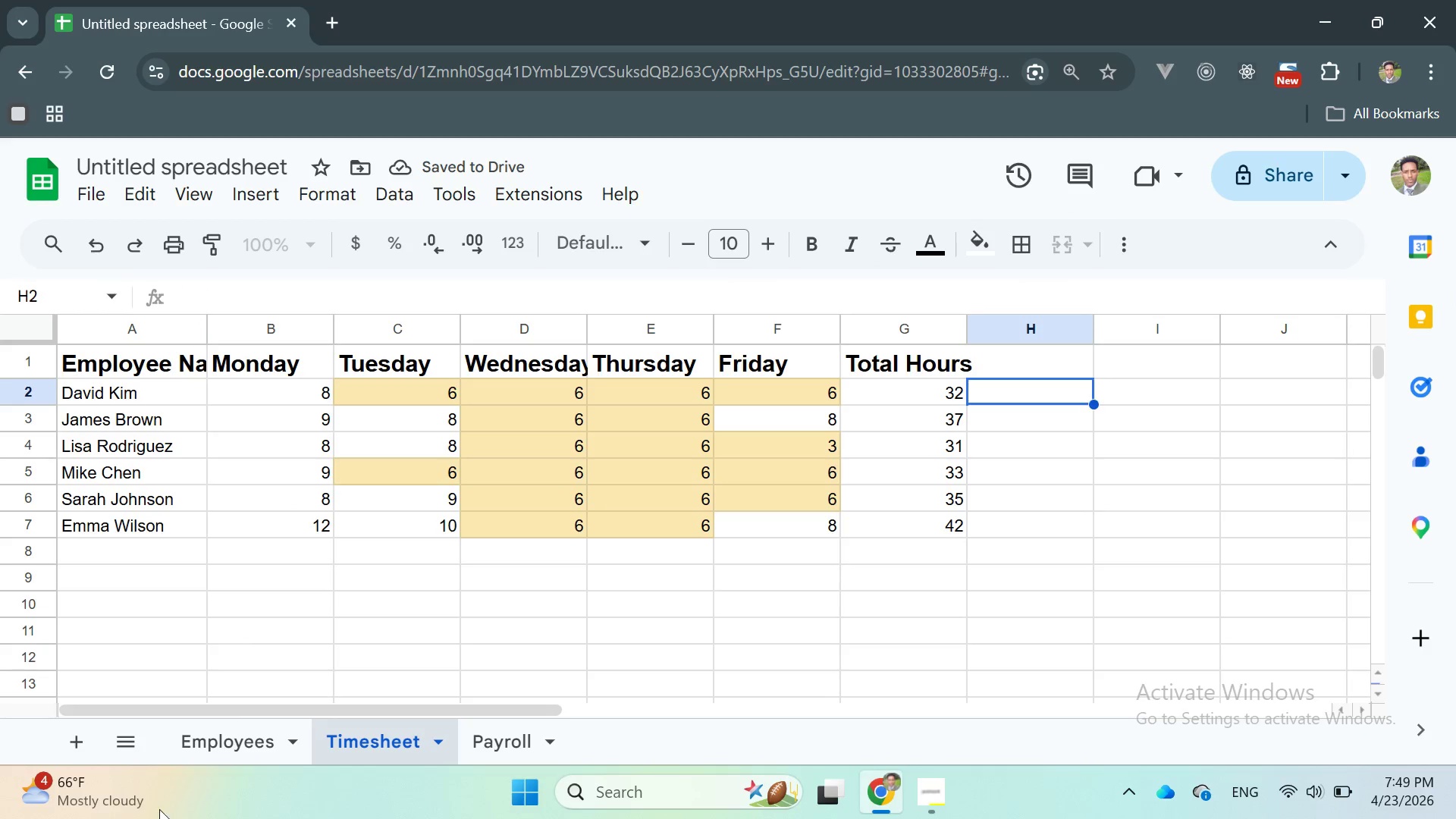 
left_click_drag(start_coordinate=[207, 337], to_coordinate=[203, 337])
 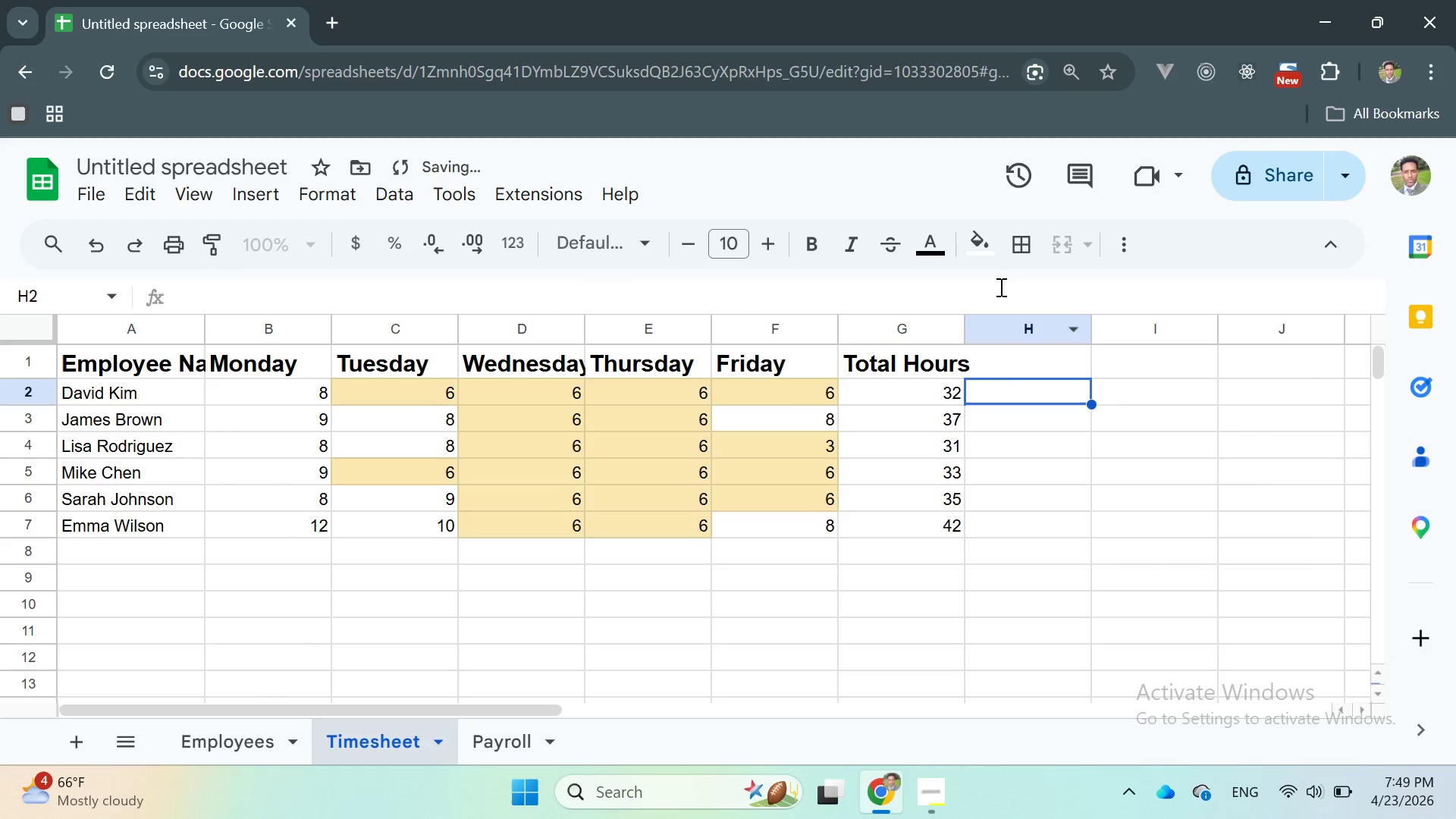 
left_click([994, 256])
 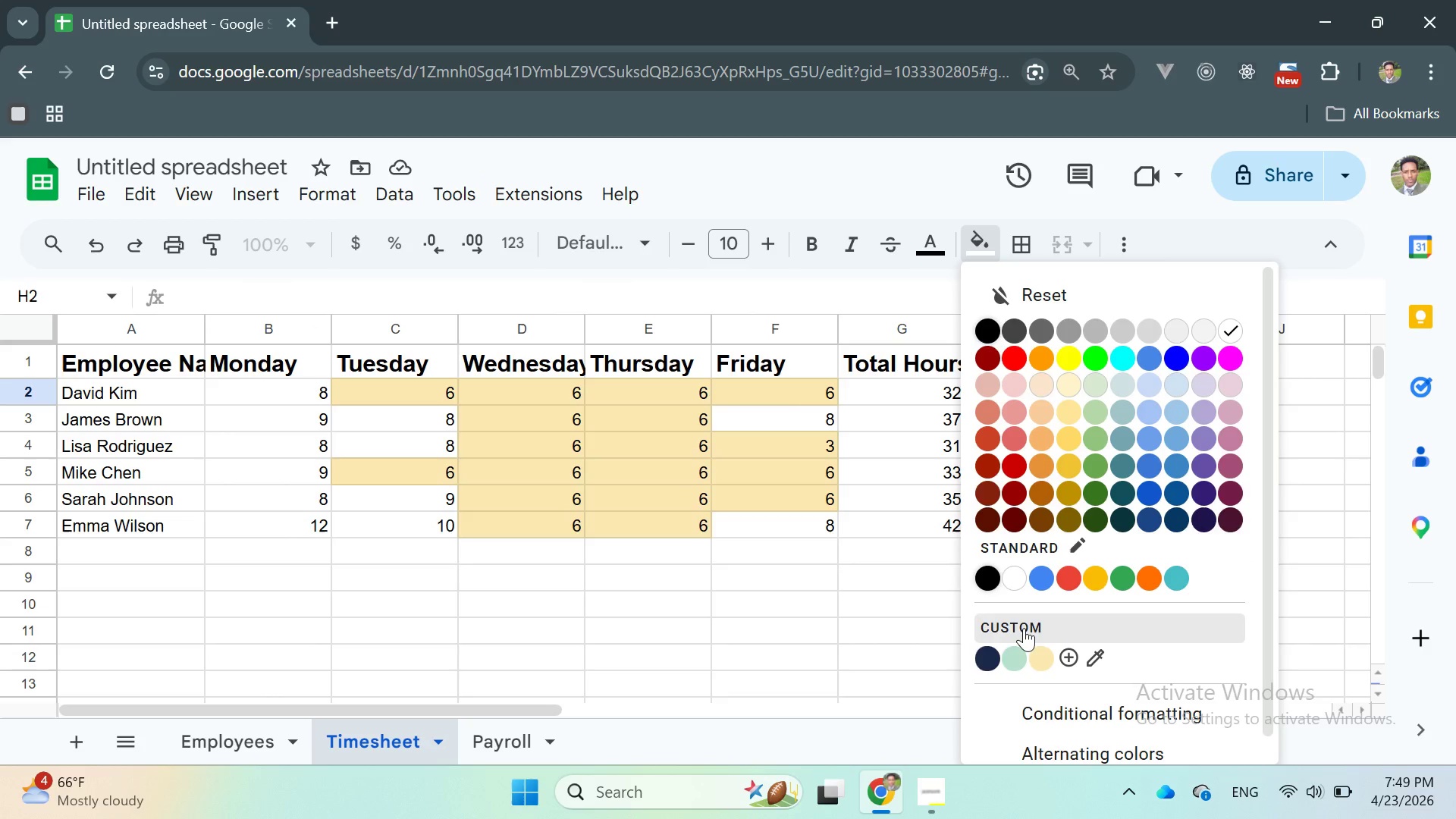 
left_click([212, 745])
 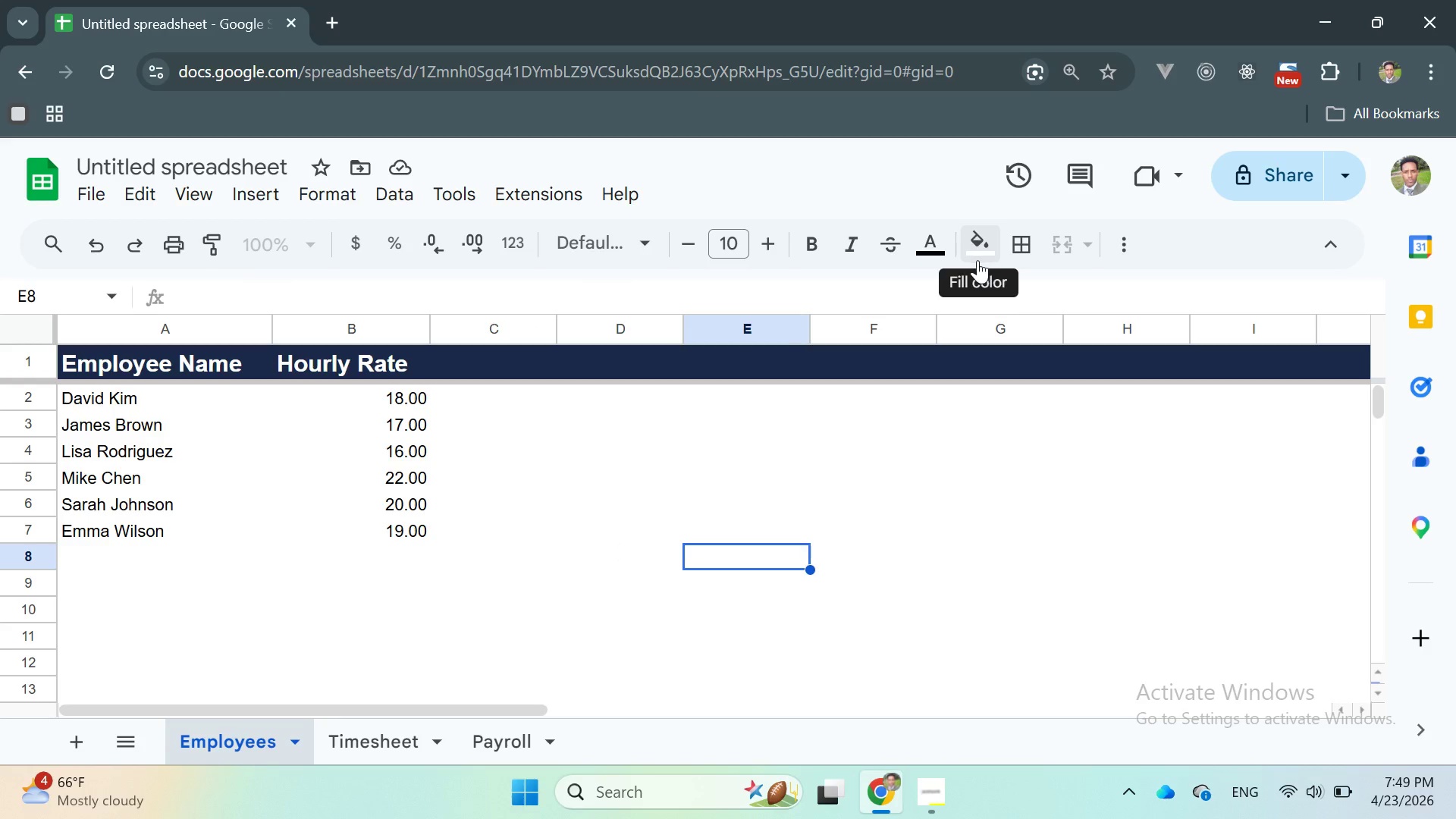 
left_click([28, 374])
 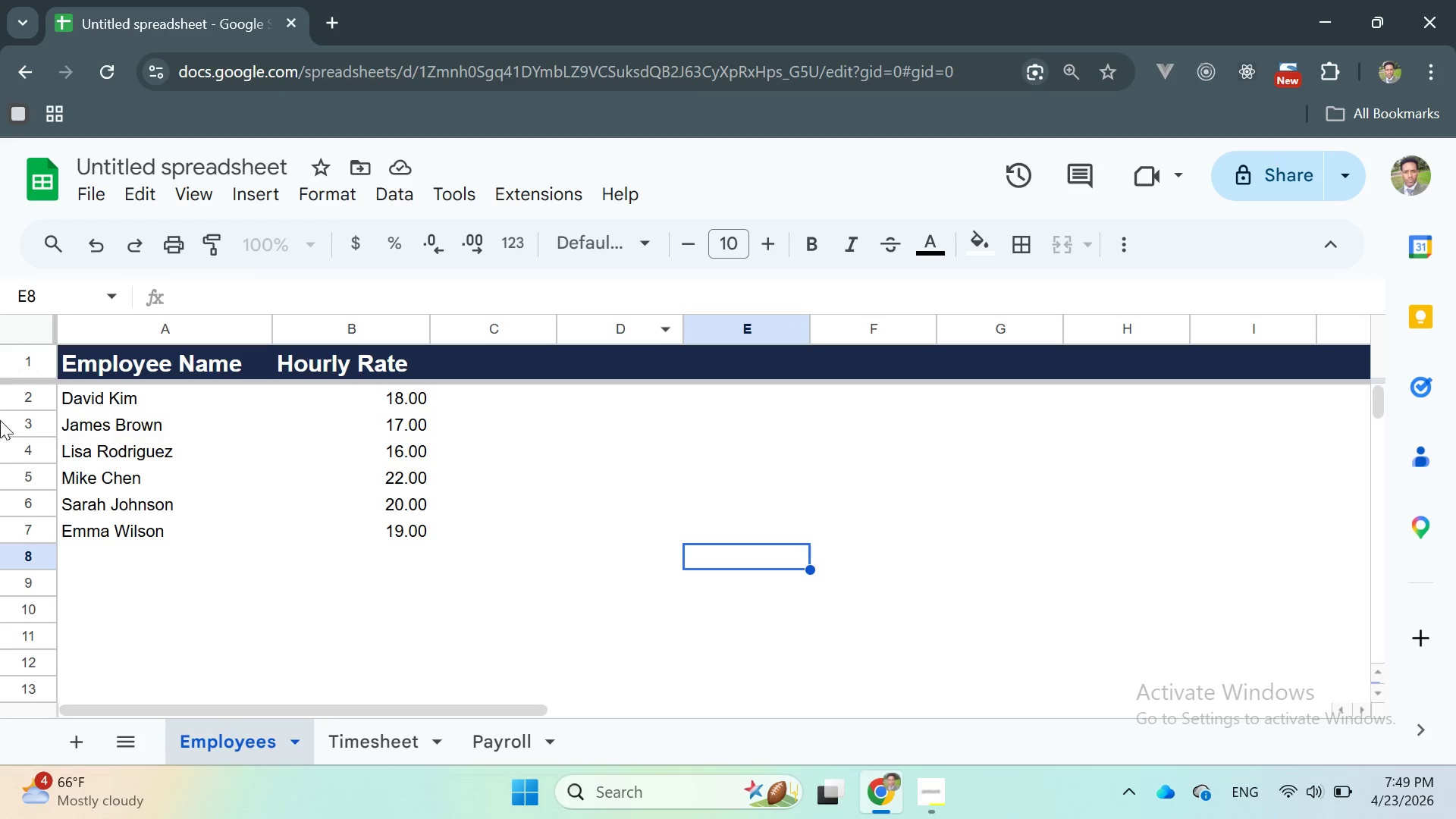 
double_click([18, 356])
 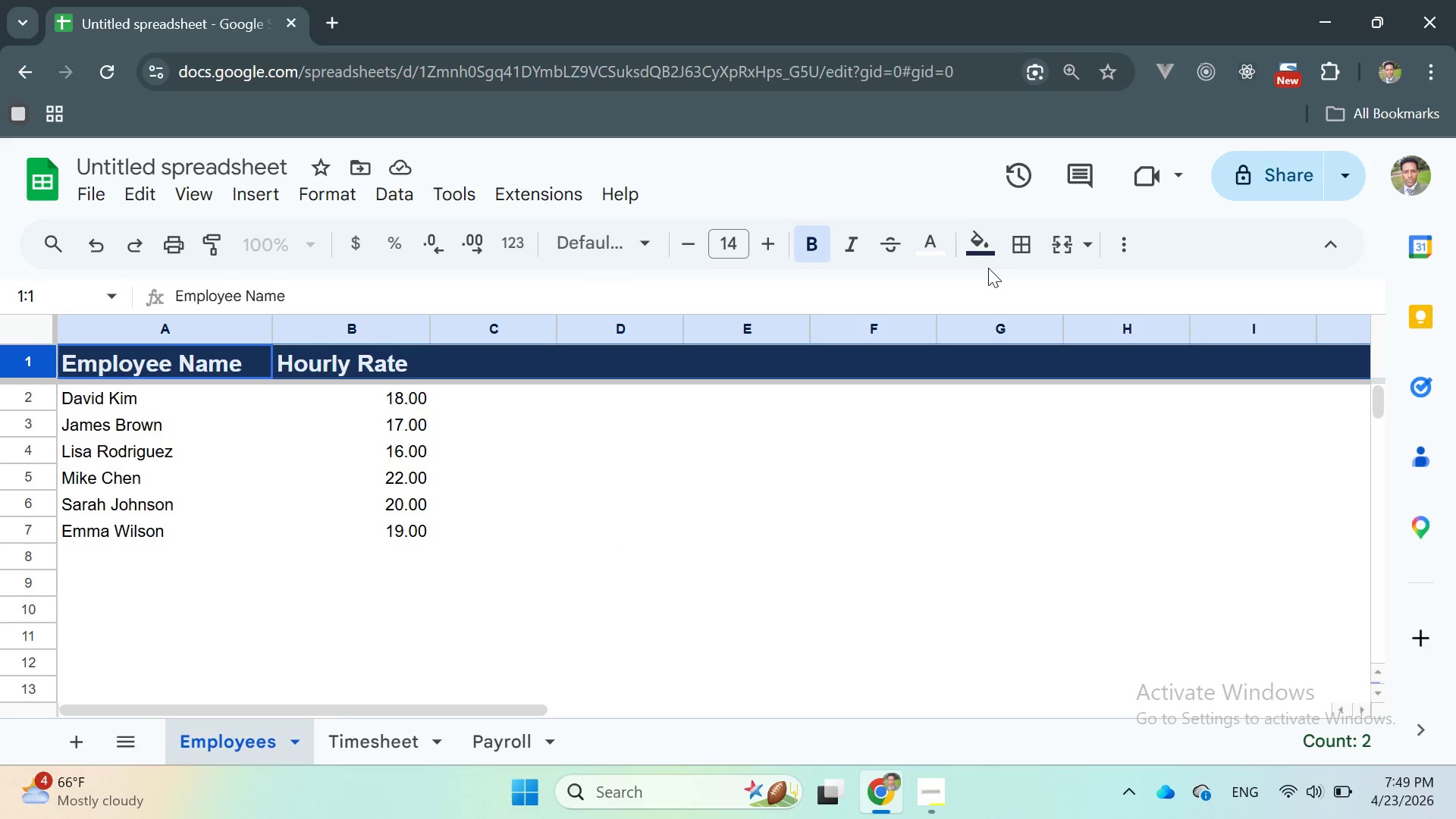 
left_click([986, 250])
 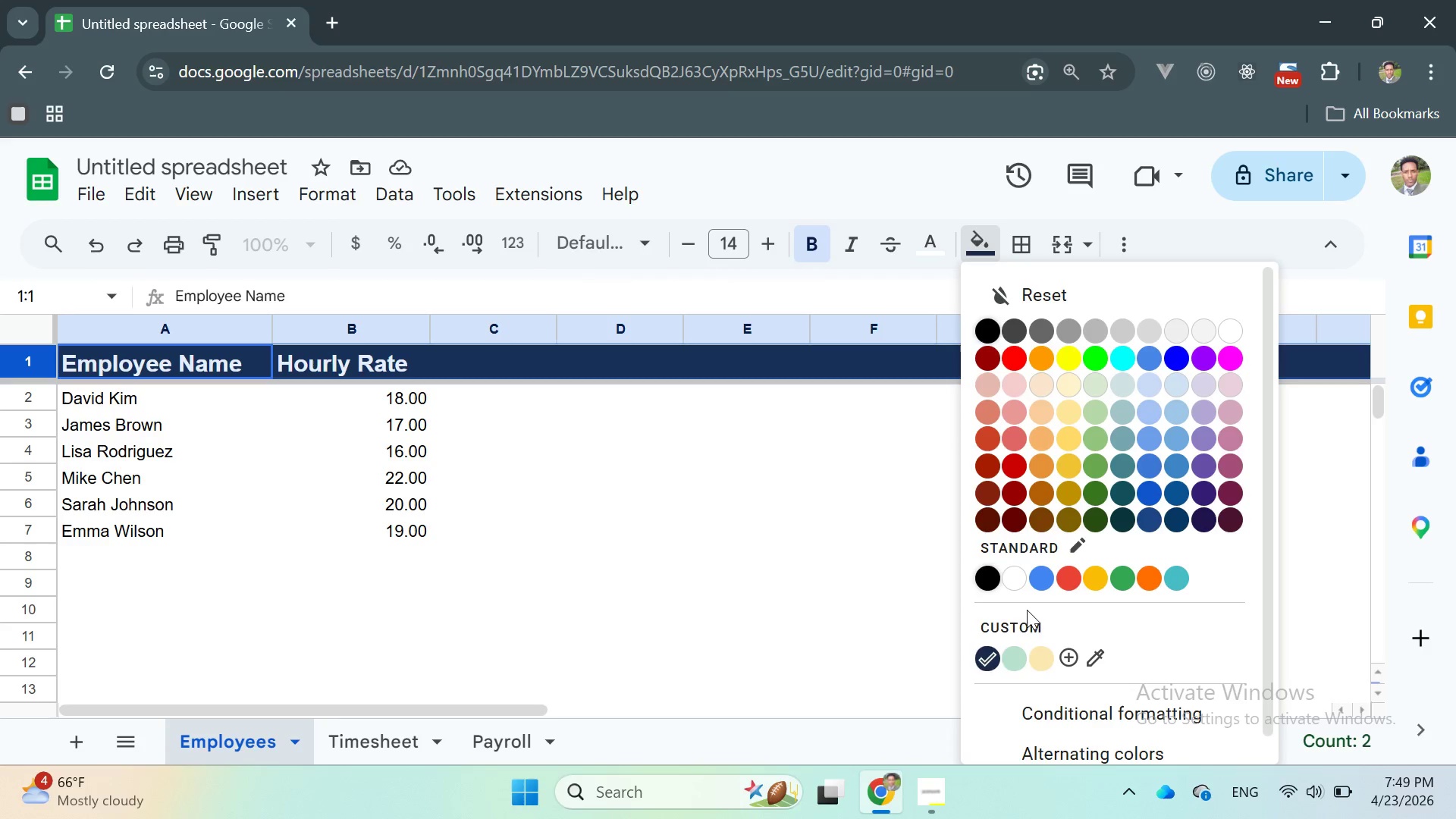 
left_click([1021, 620])
 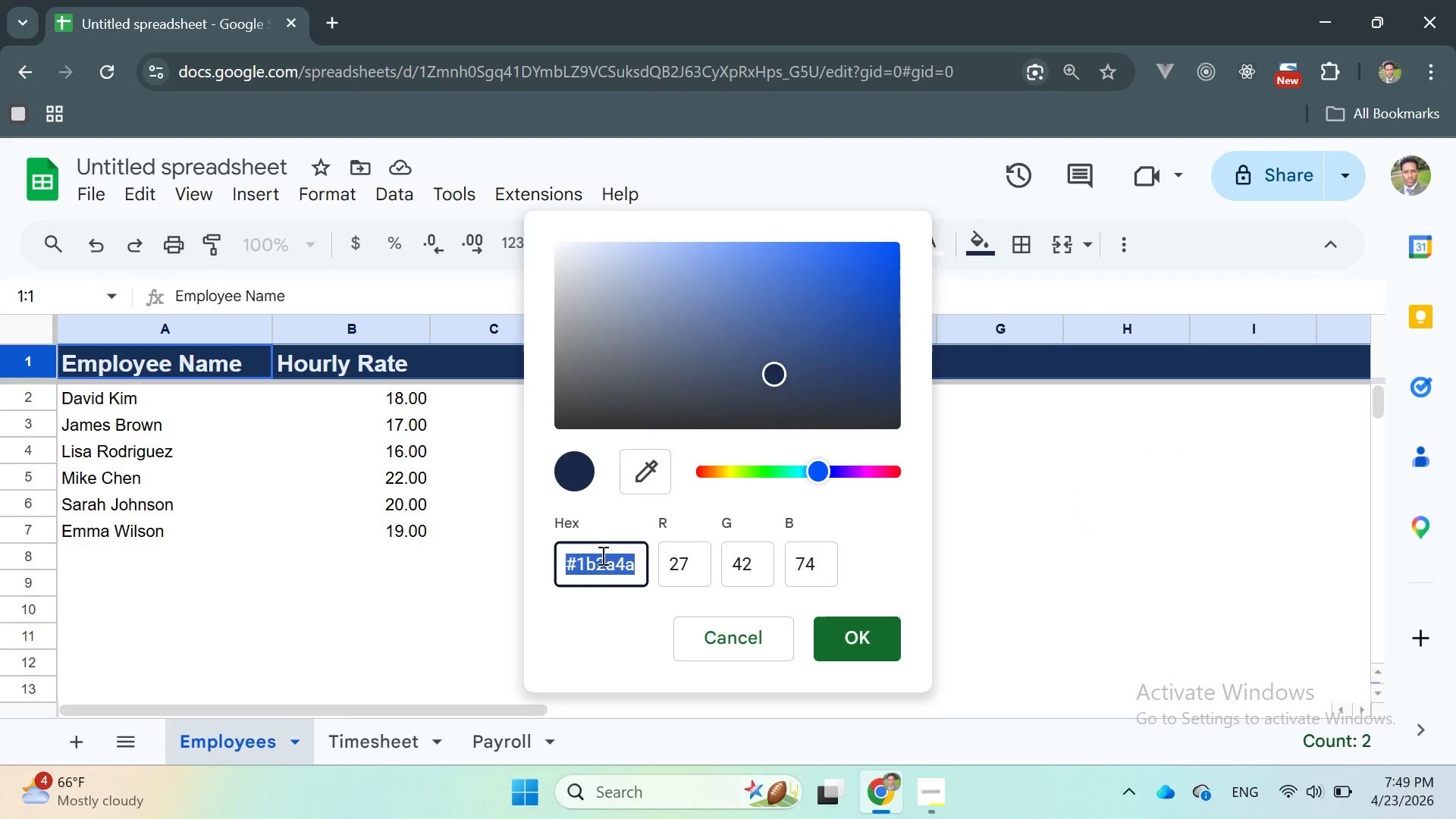 
double_click([601, 555])
 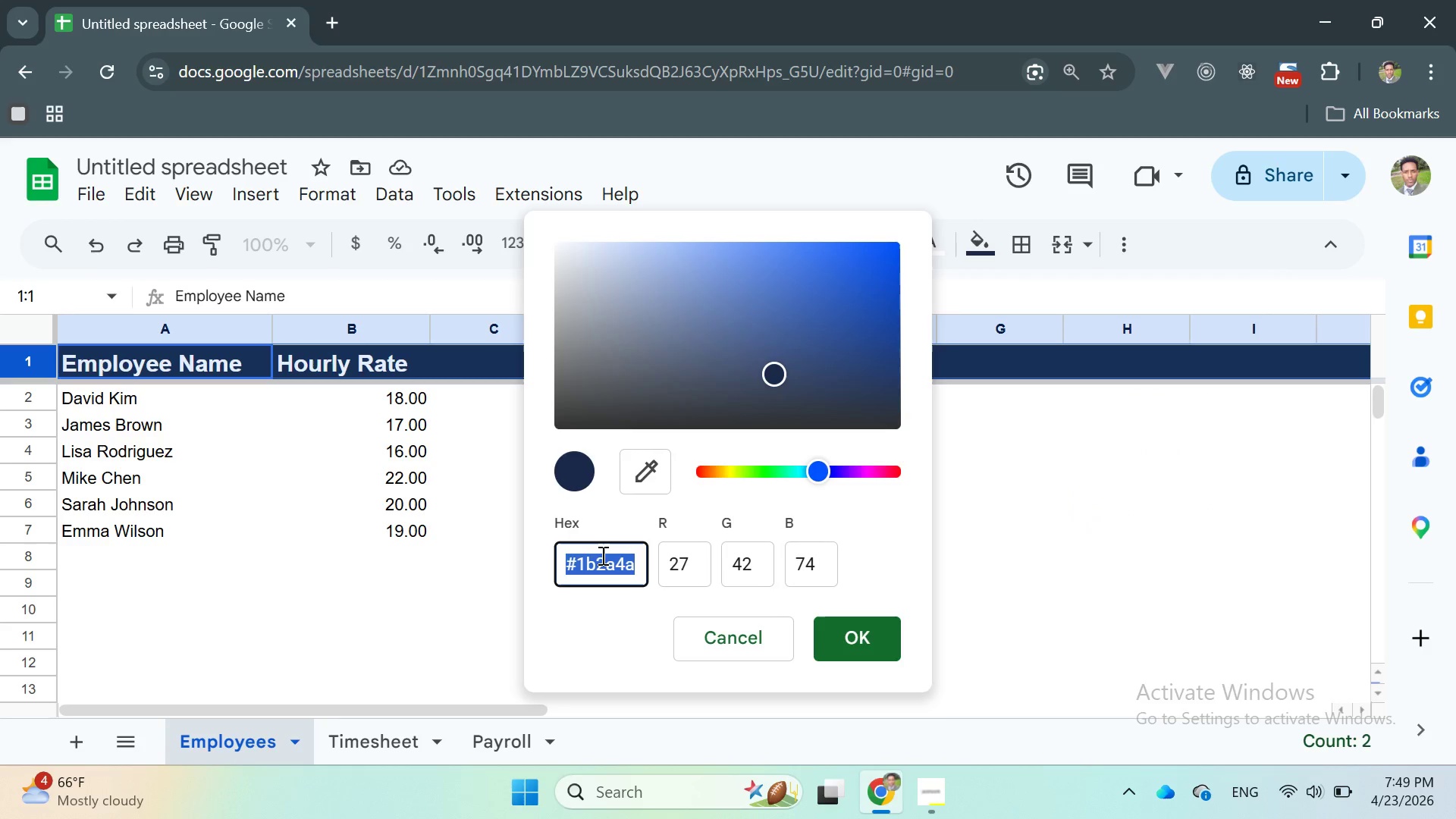 
triple_click([601, 555])
 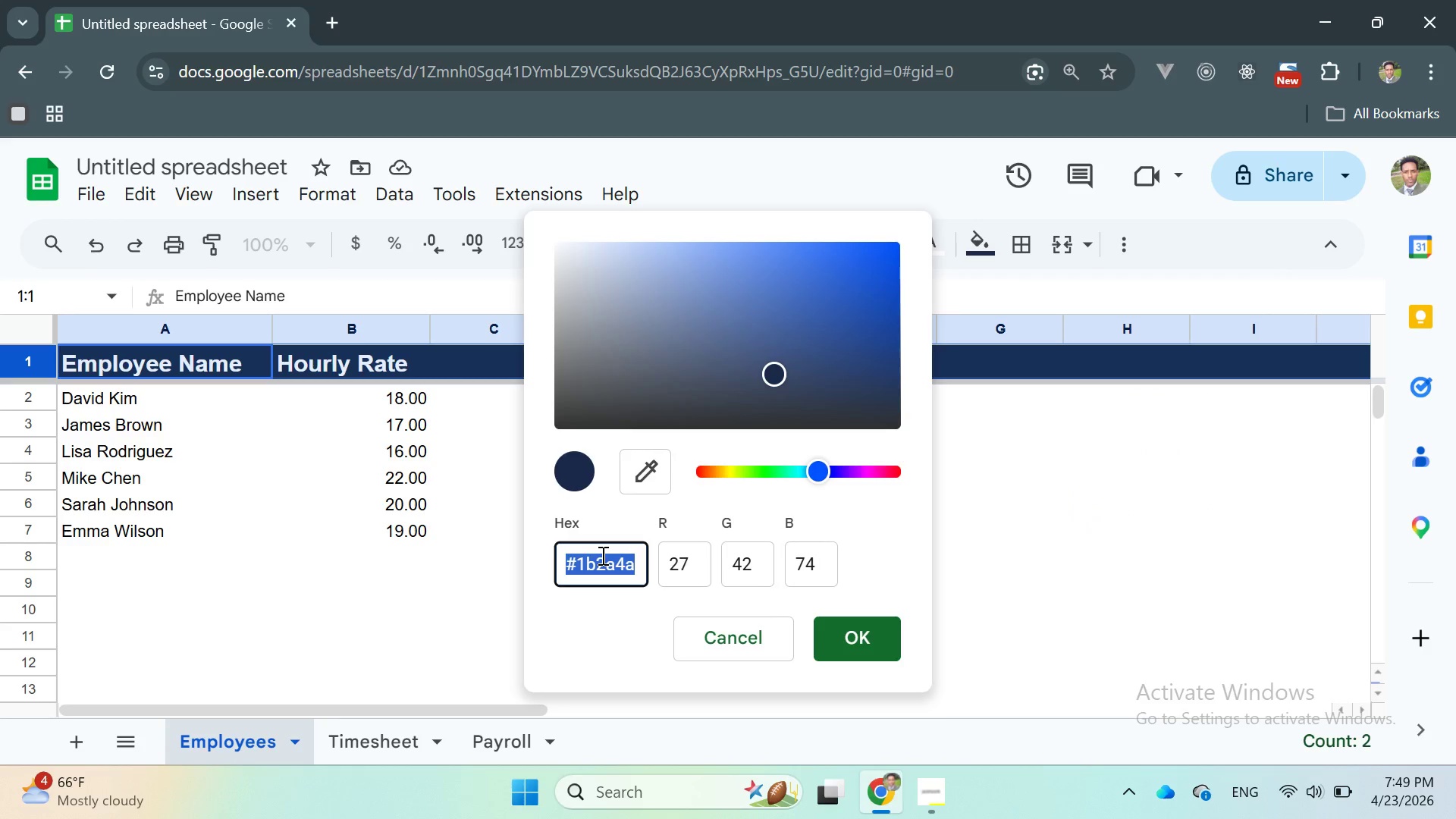 
triple_click([601, 555])
 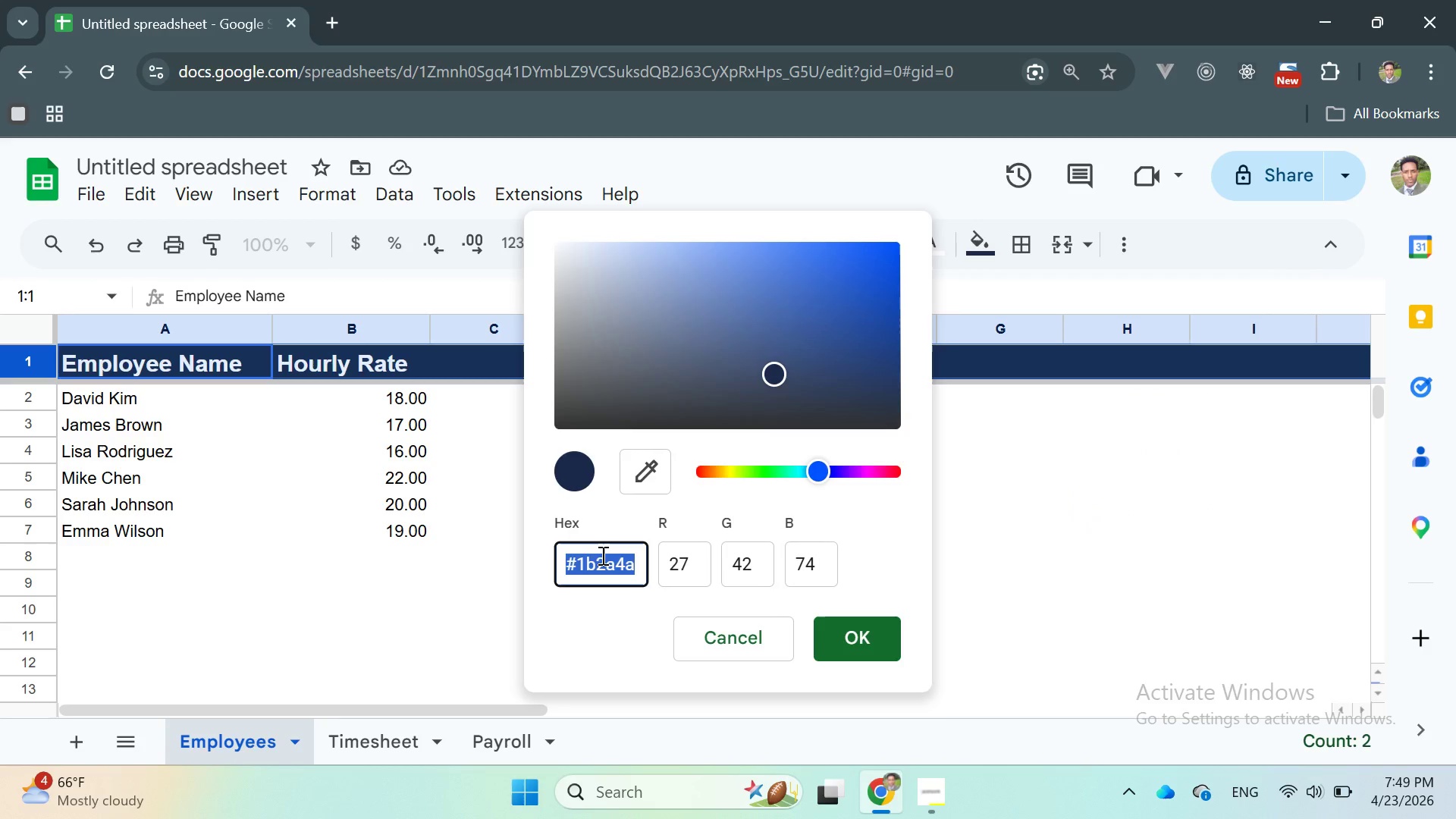 
key(Shift+C)
 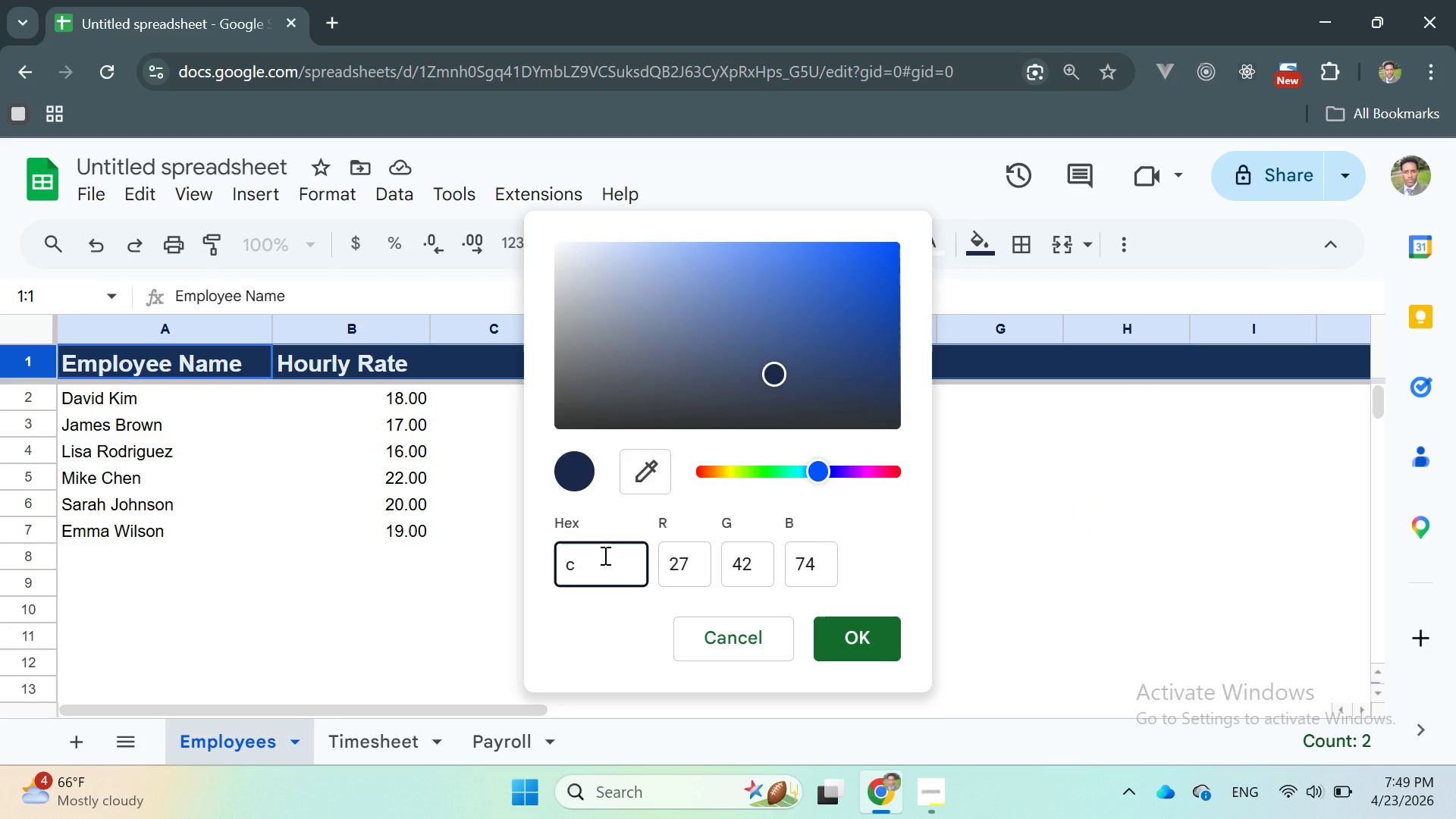 
key(Control+Z)
 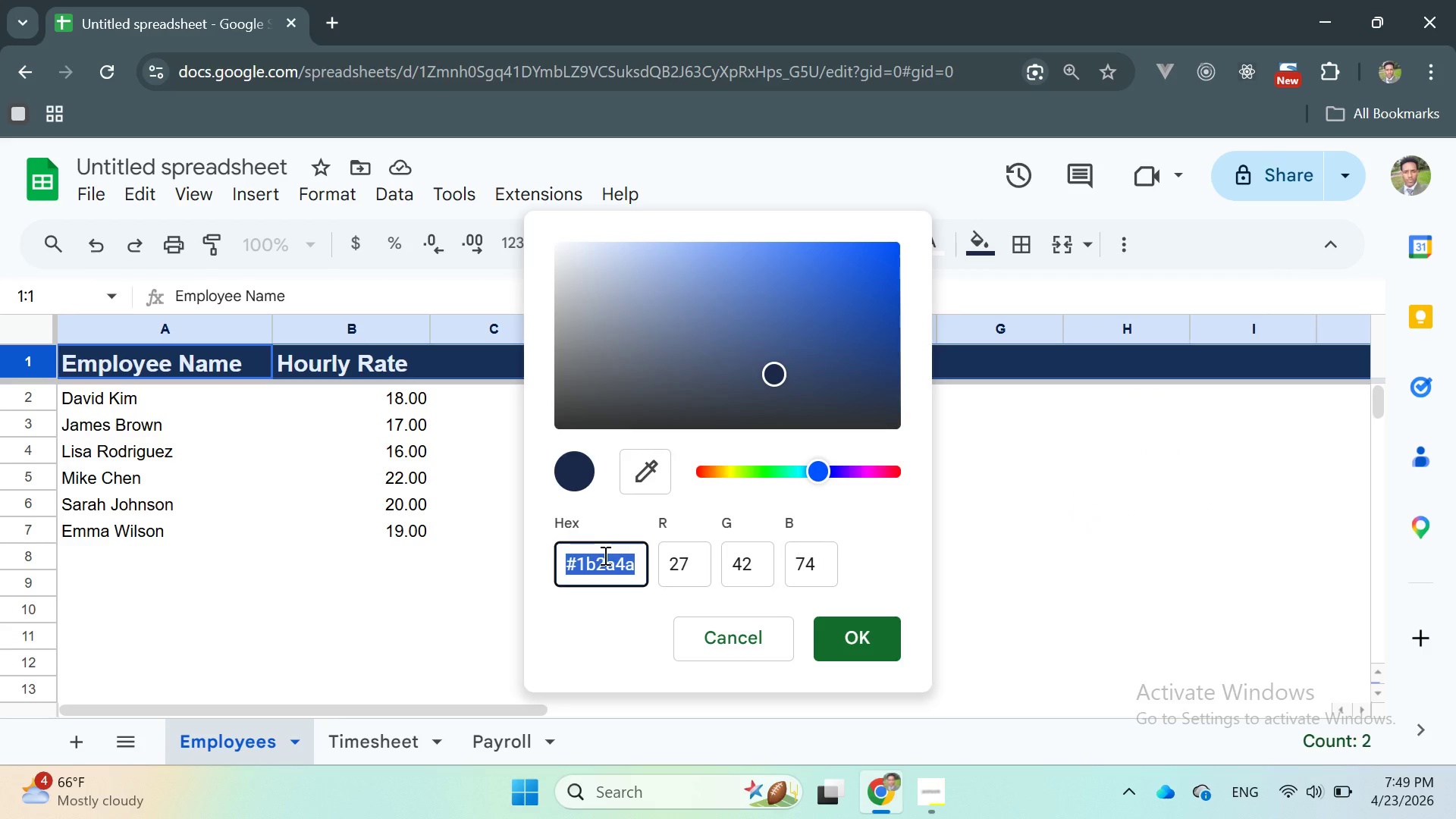 
key(Control+C)
 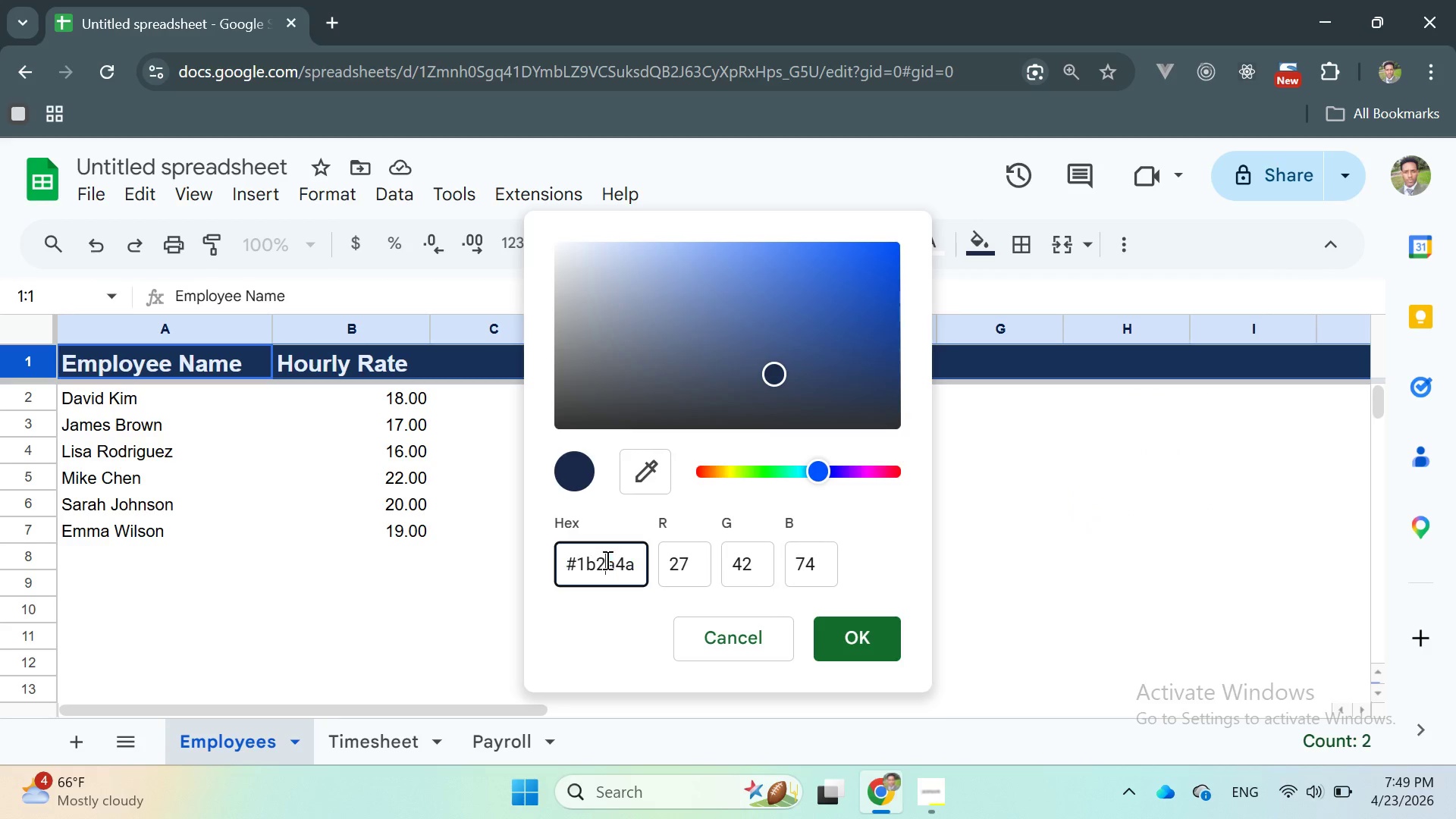 
double_click([606, 560])
 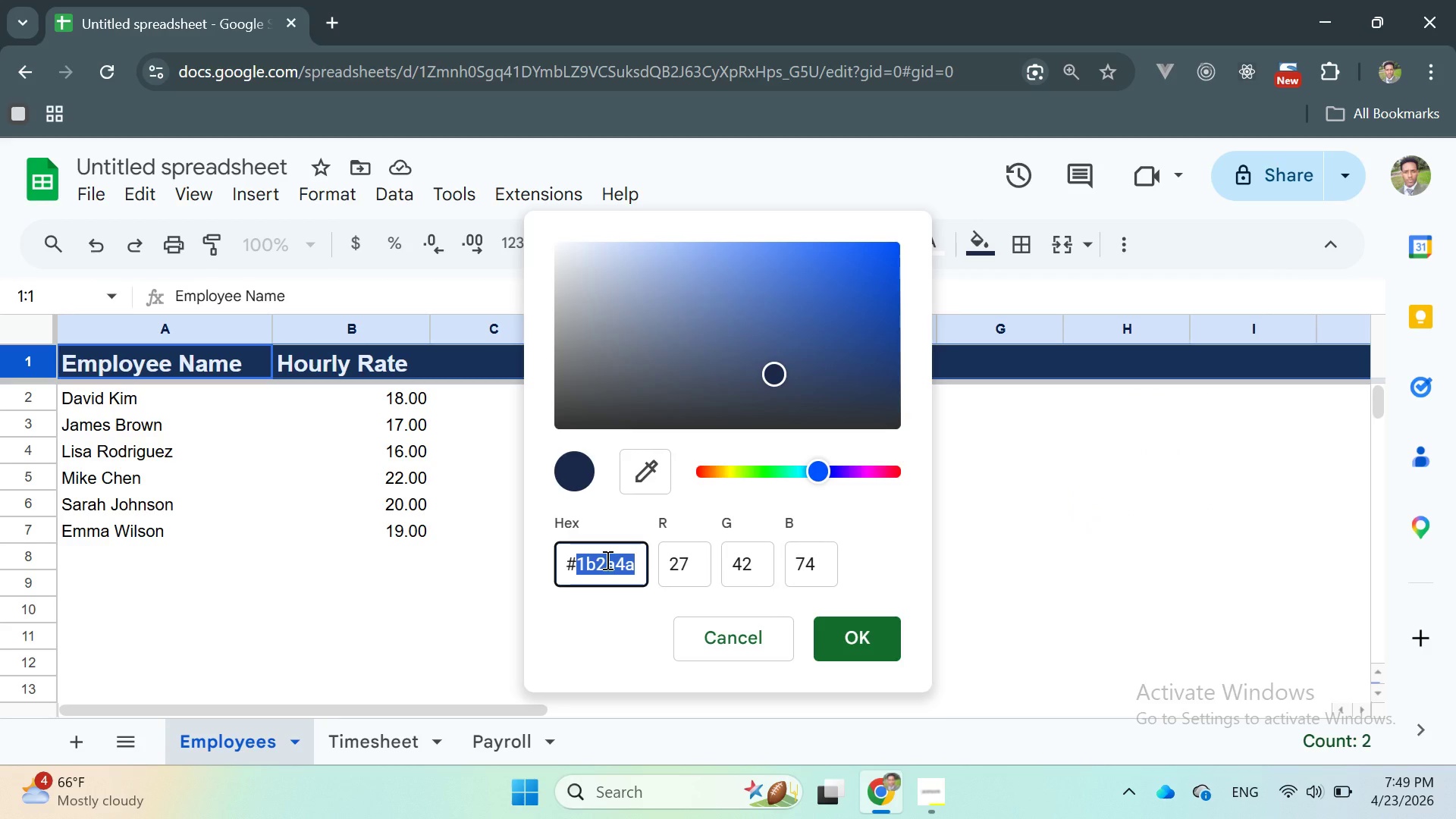 
hold_key(key=ControlLeft, duration=1.5)
 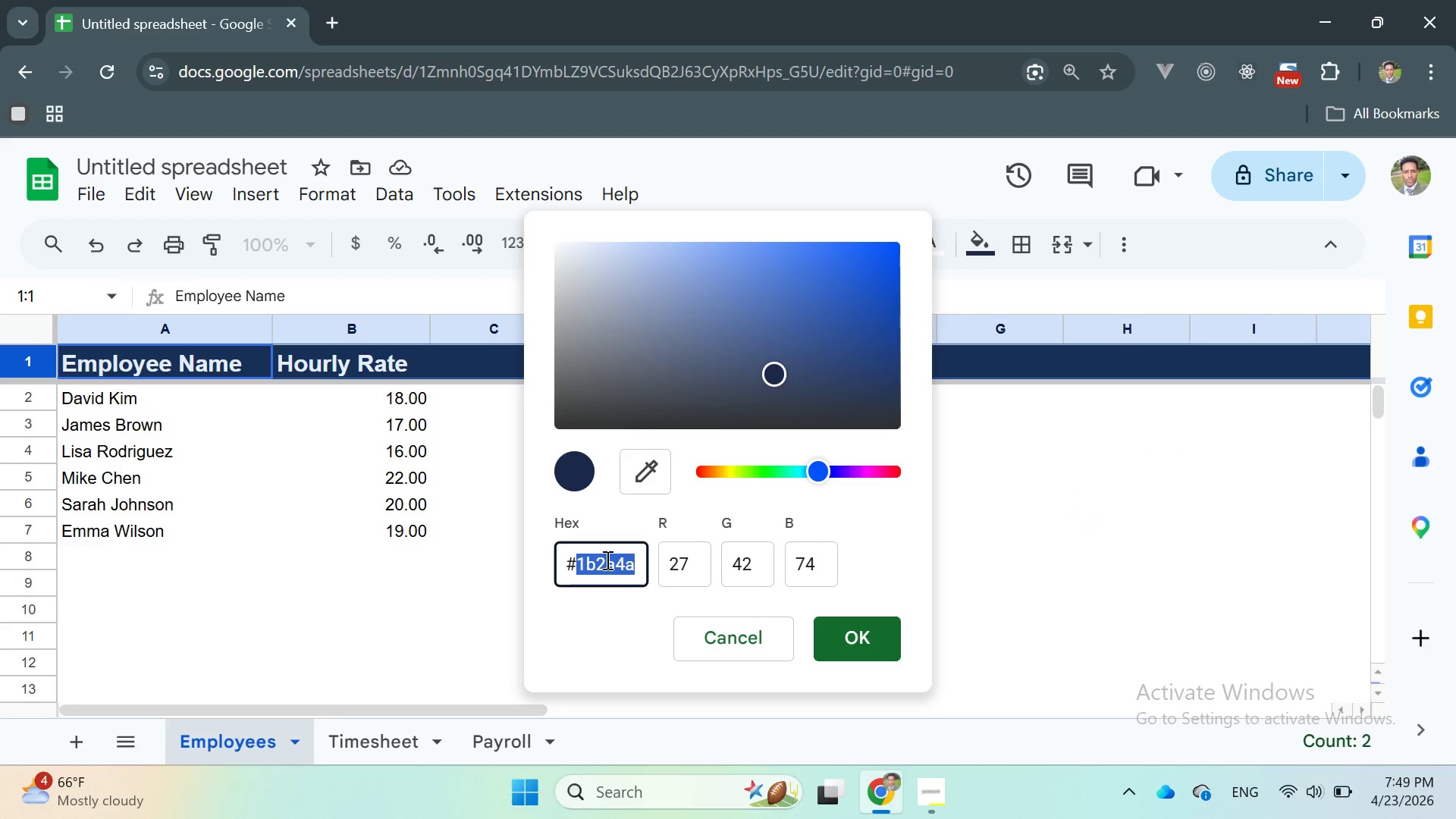 
key(Control+C)
 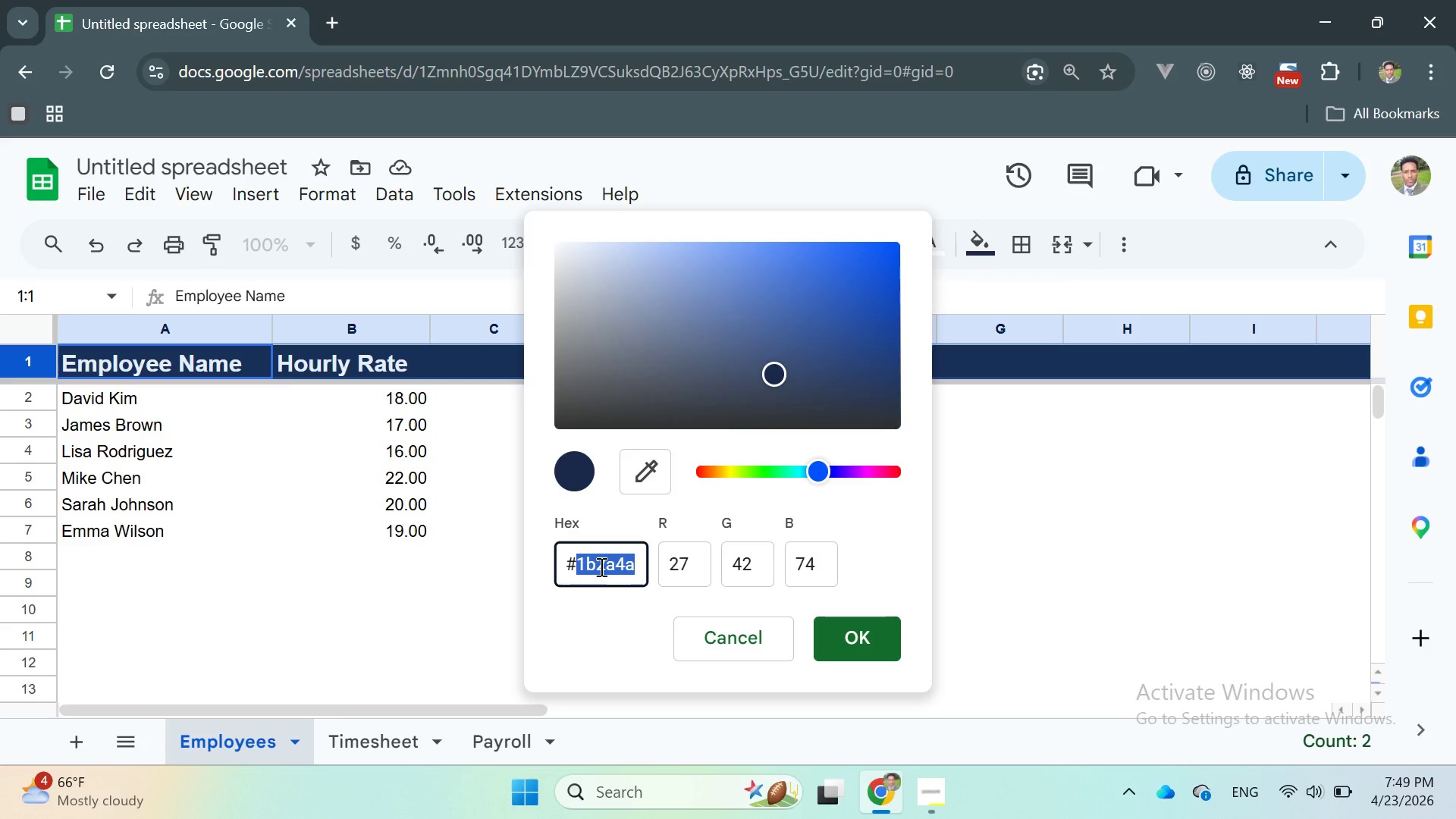 
wait(5.25)
 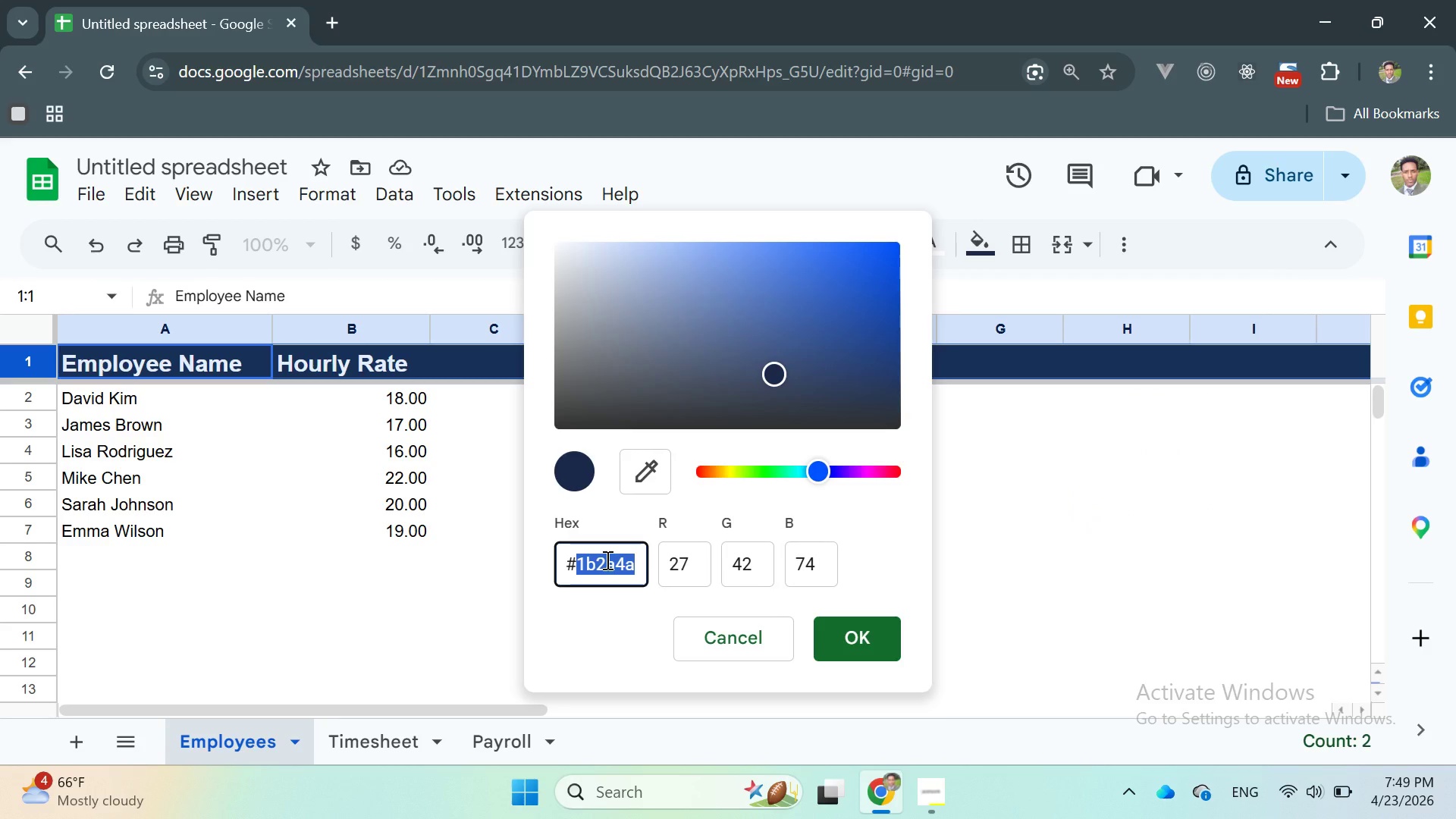 
left_click([841, 630])
 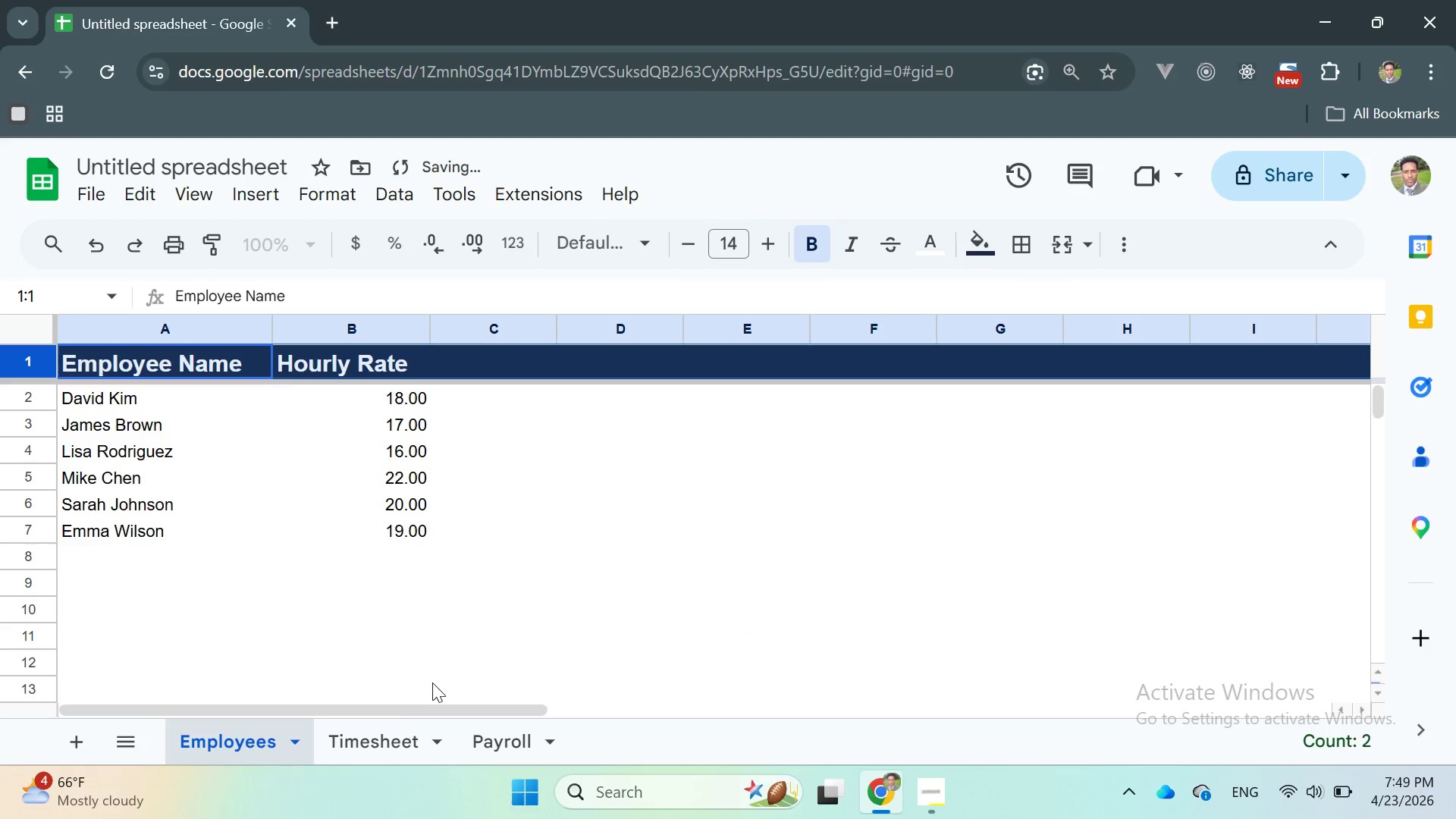 
left_click([346, 747])
 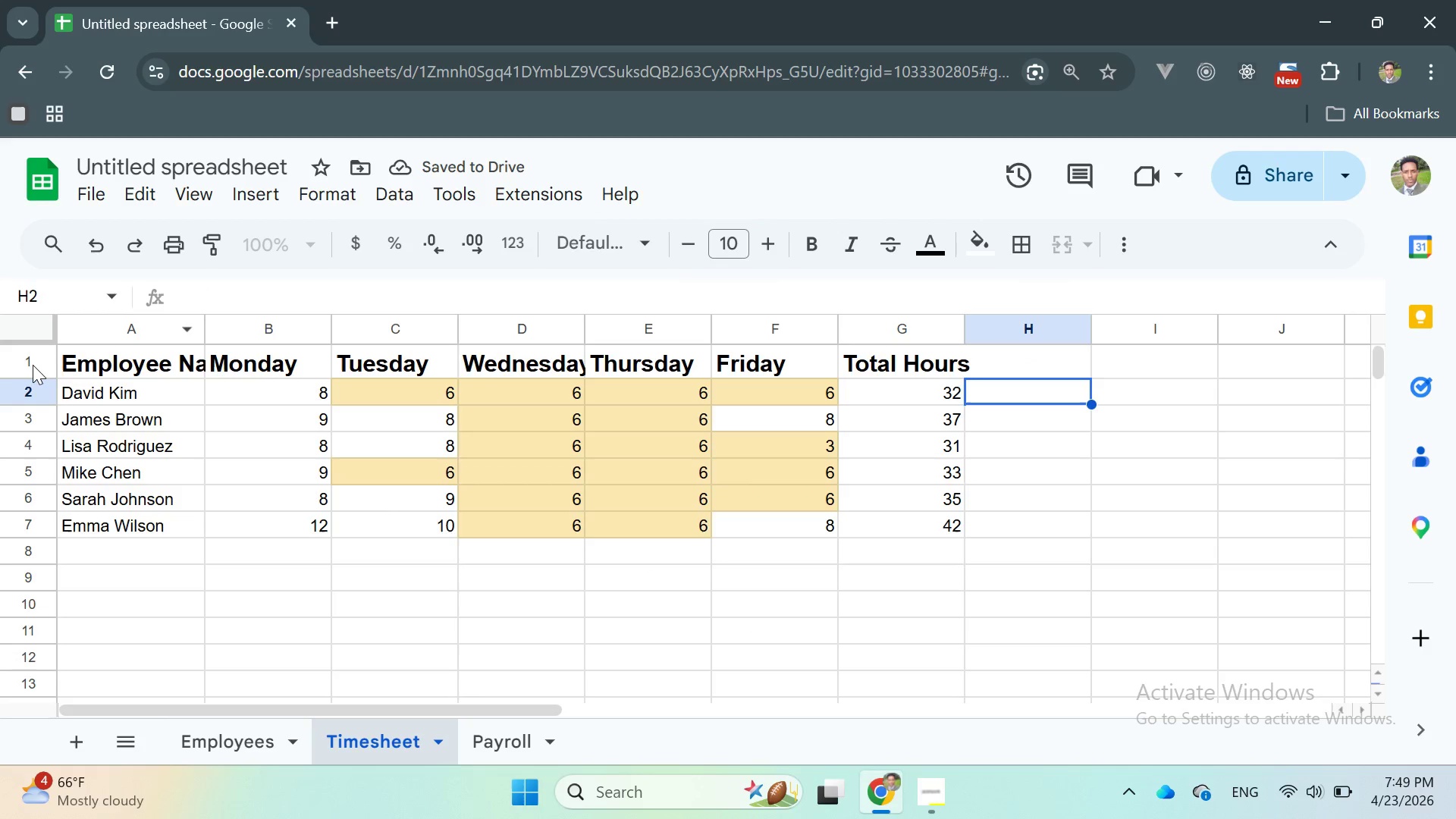 
double_click([13, 356])
 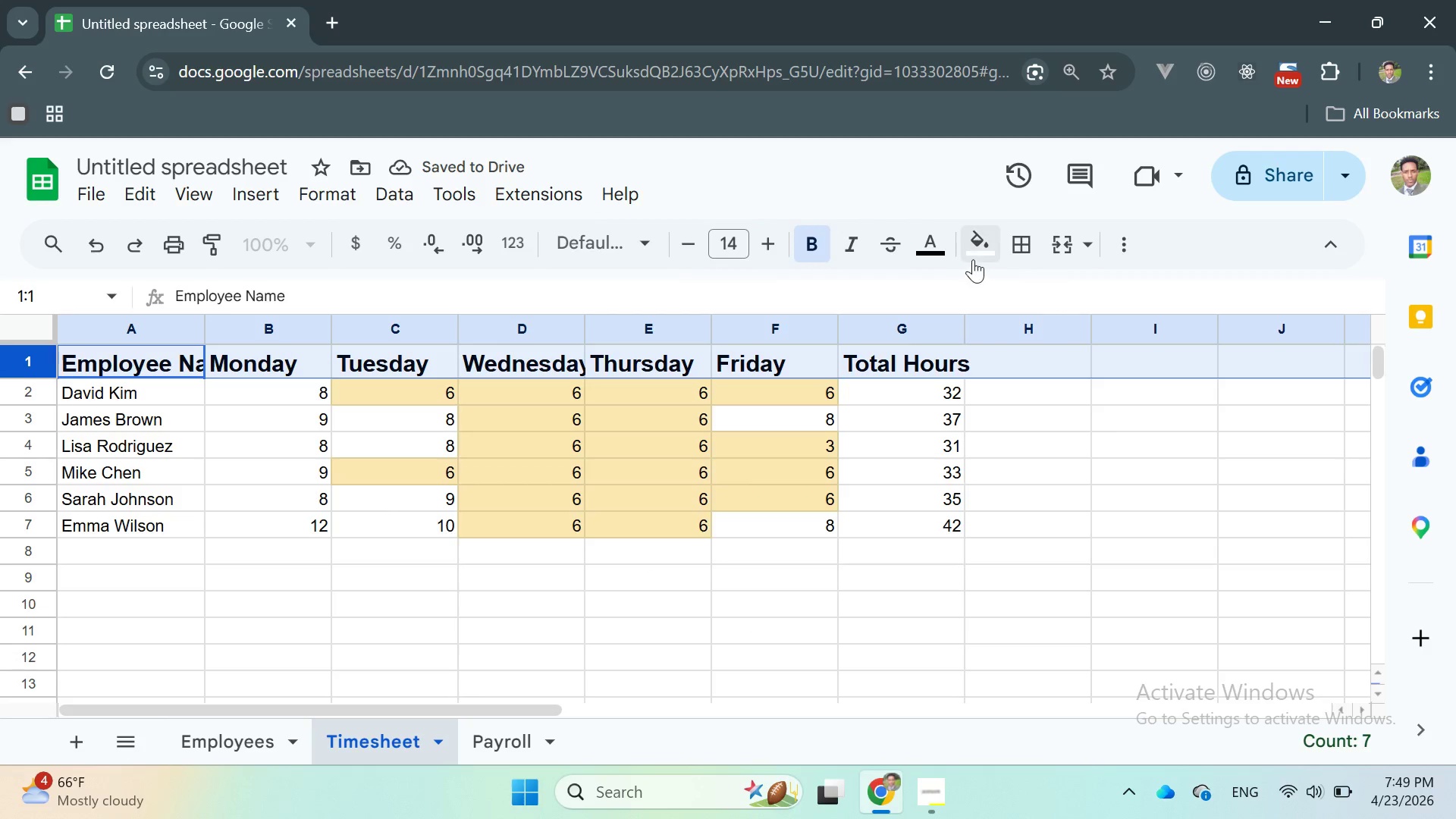 
left_click([977, 259])
 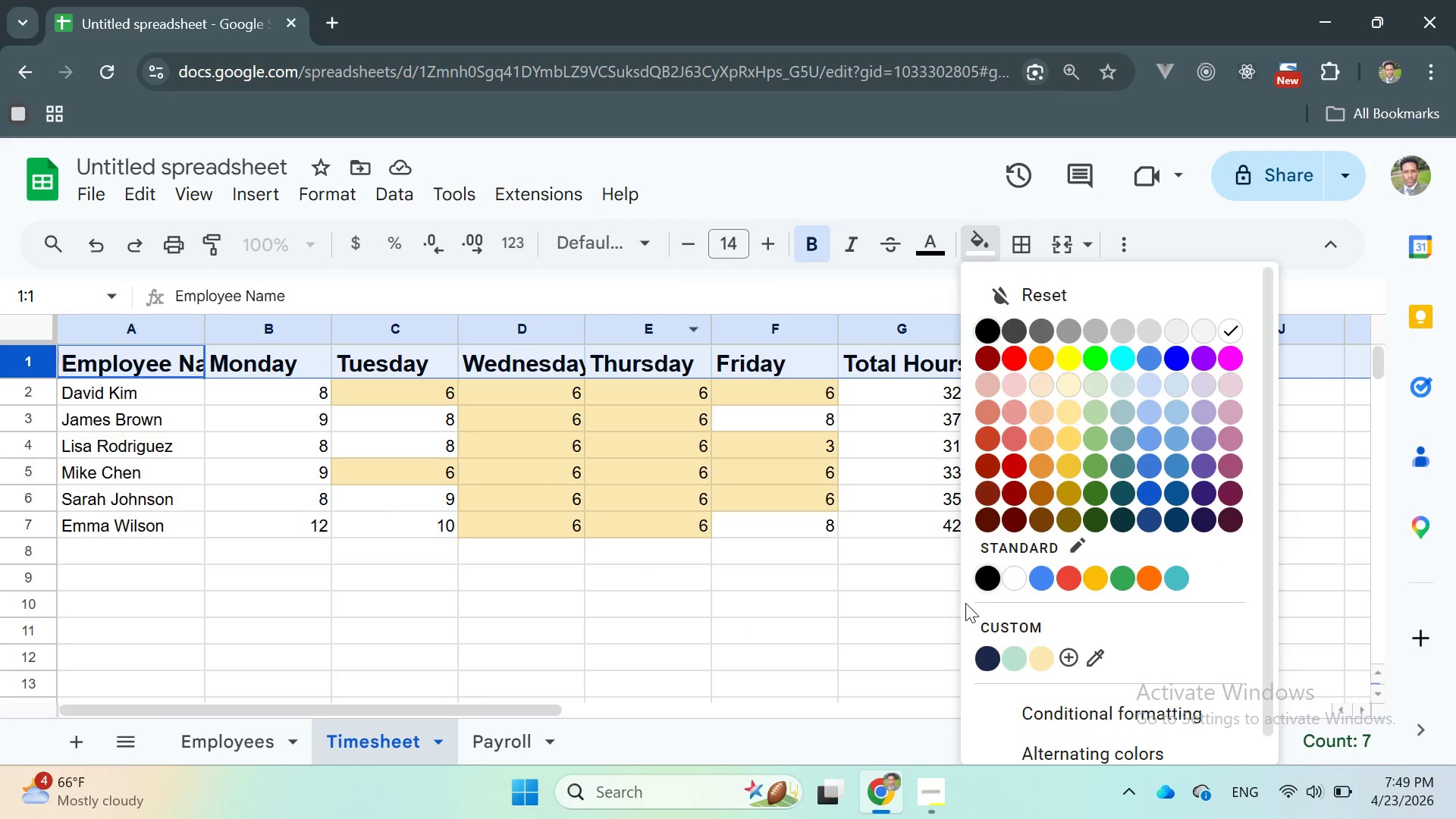 
left_click([987, 618])
 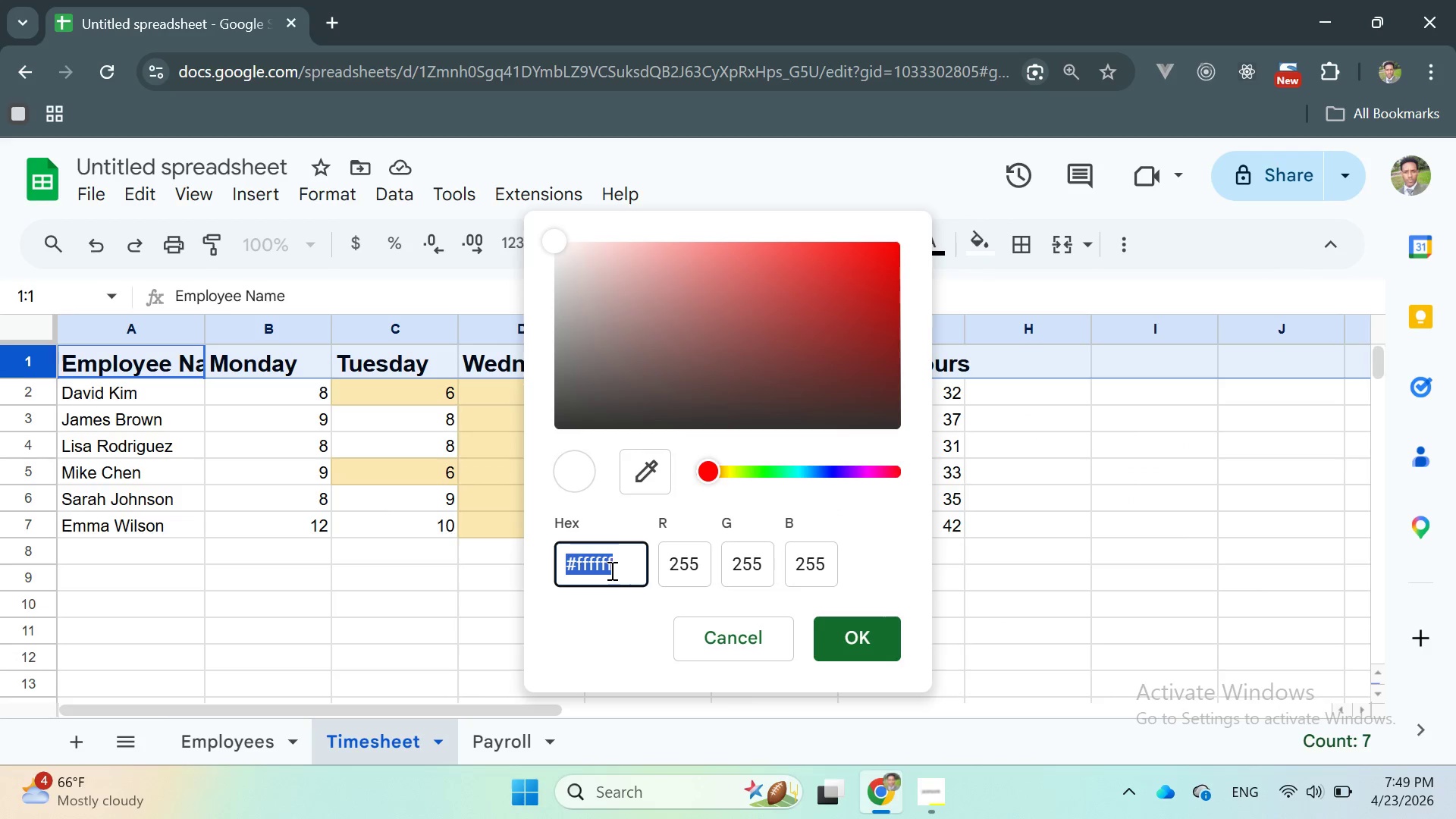 
left_click([601, 568])
 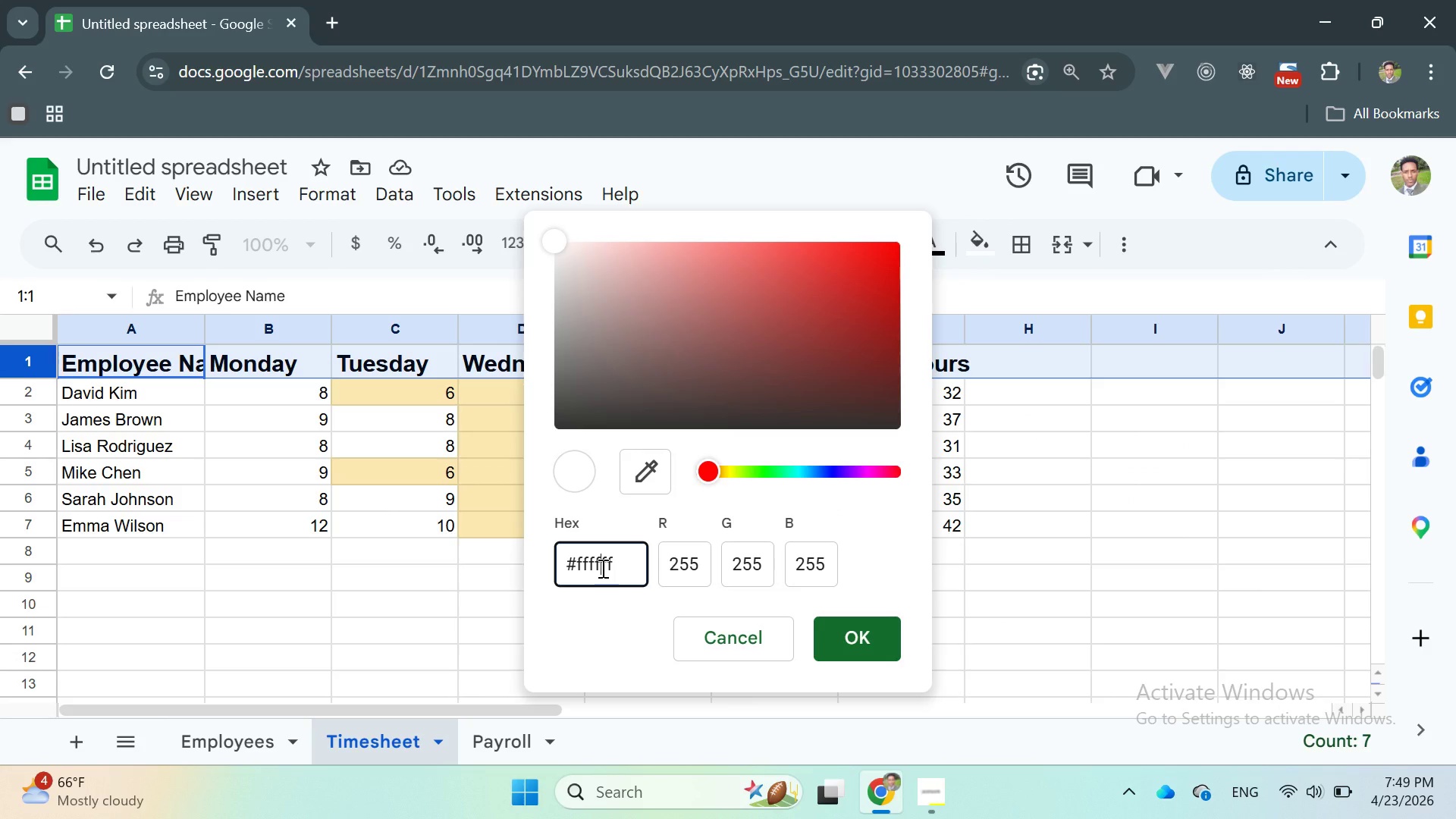 
key(Control+A)
 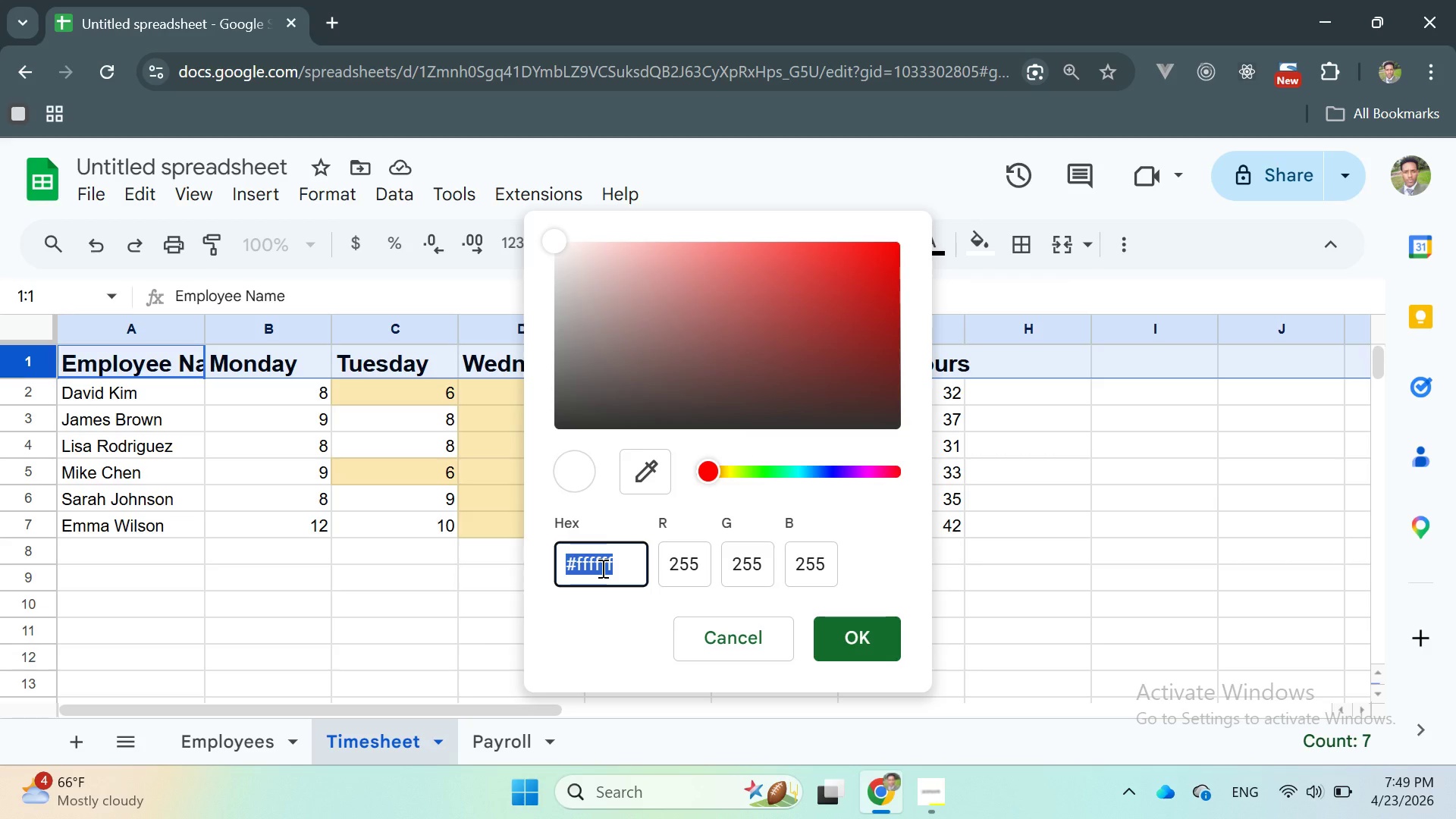 
key(Control+V)
 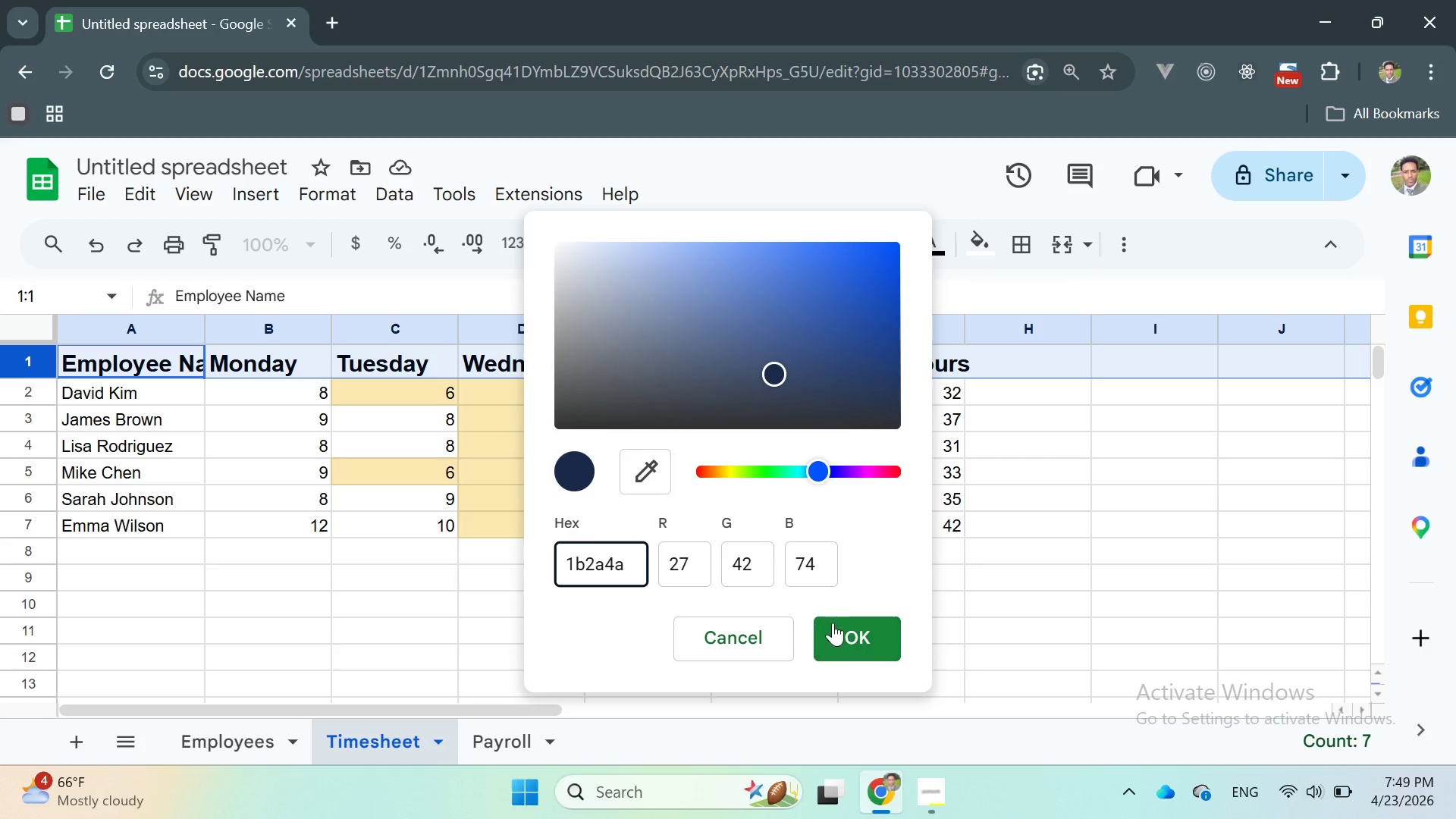 
left_click([836, 626])
 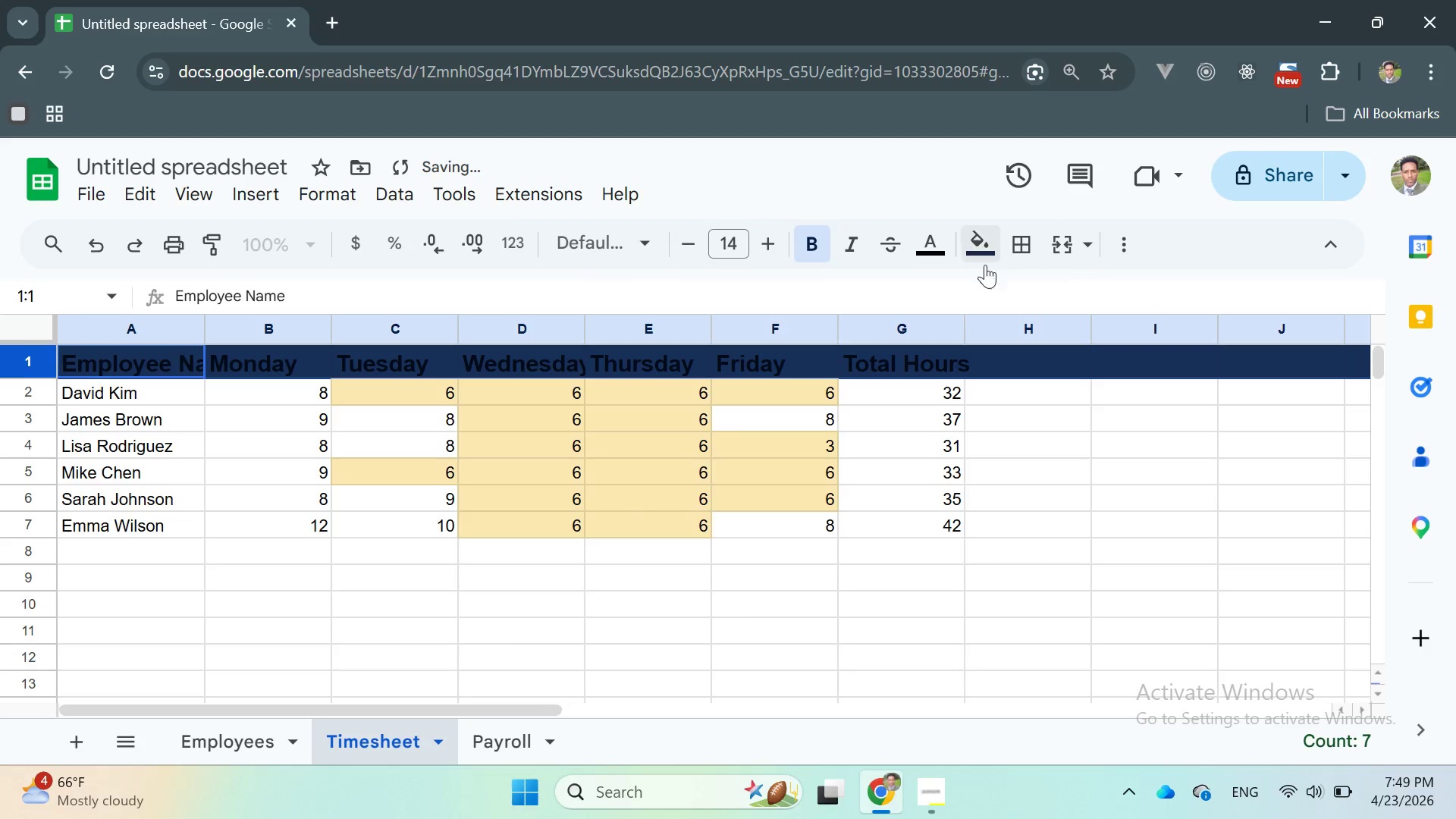 
left_click([938, 252])
 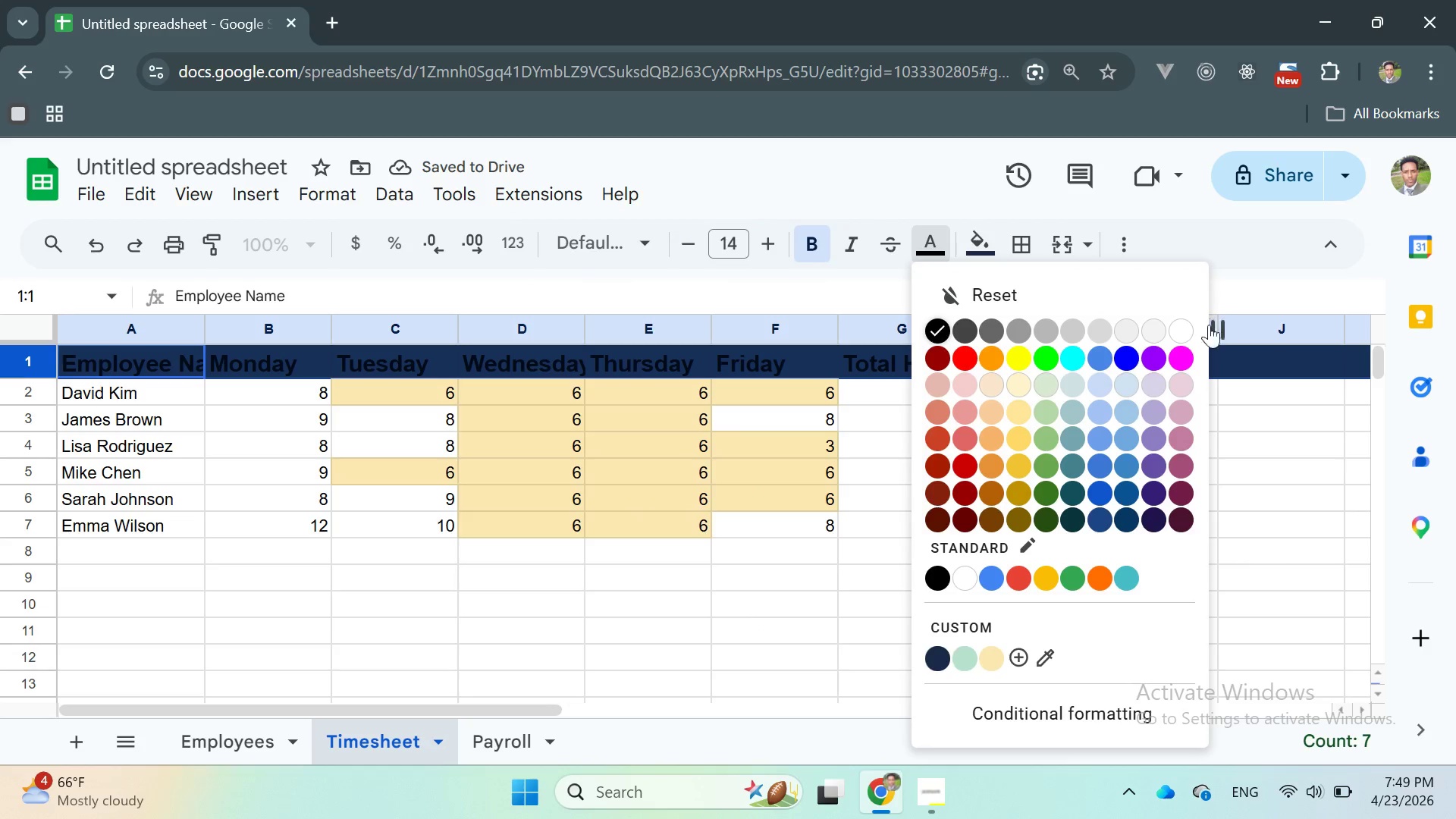 
left_click([1190, 330])
 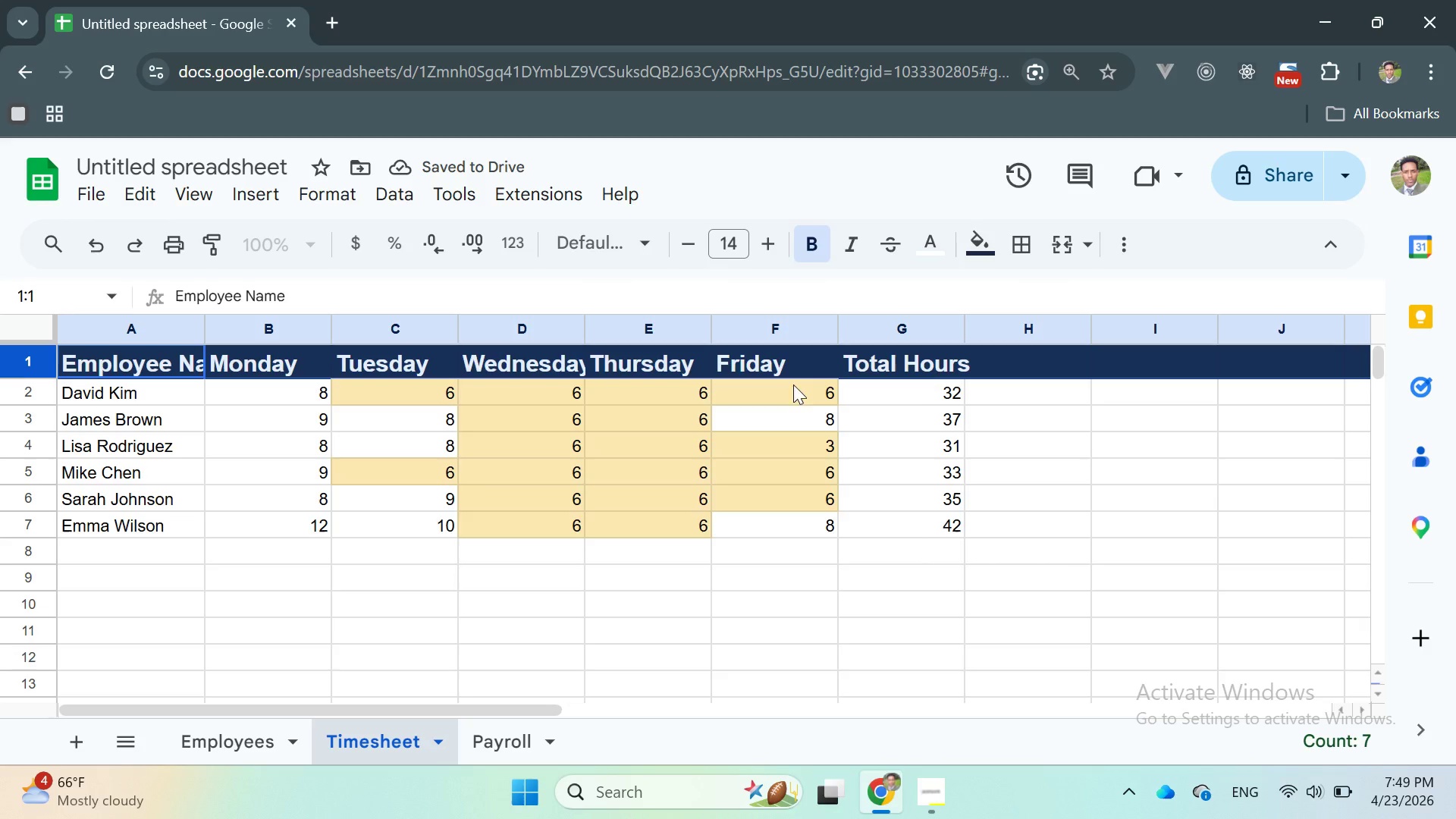 
wait(6.55)
 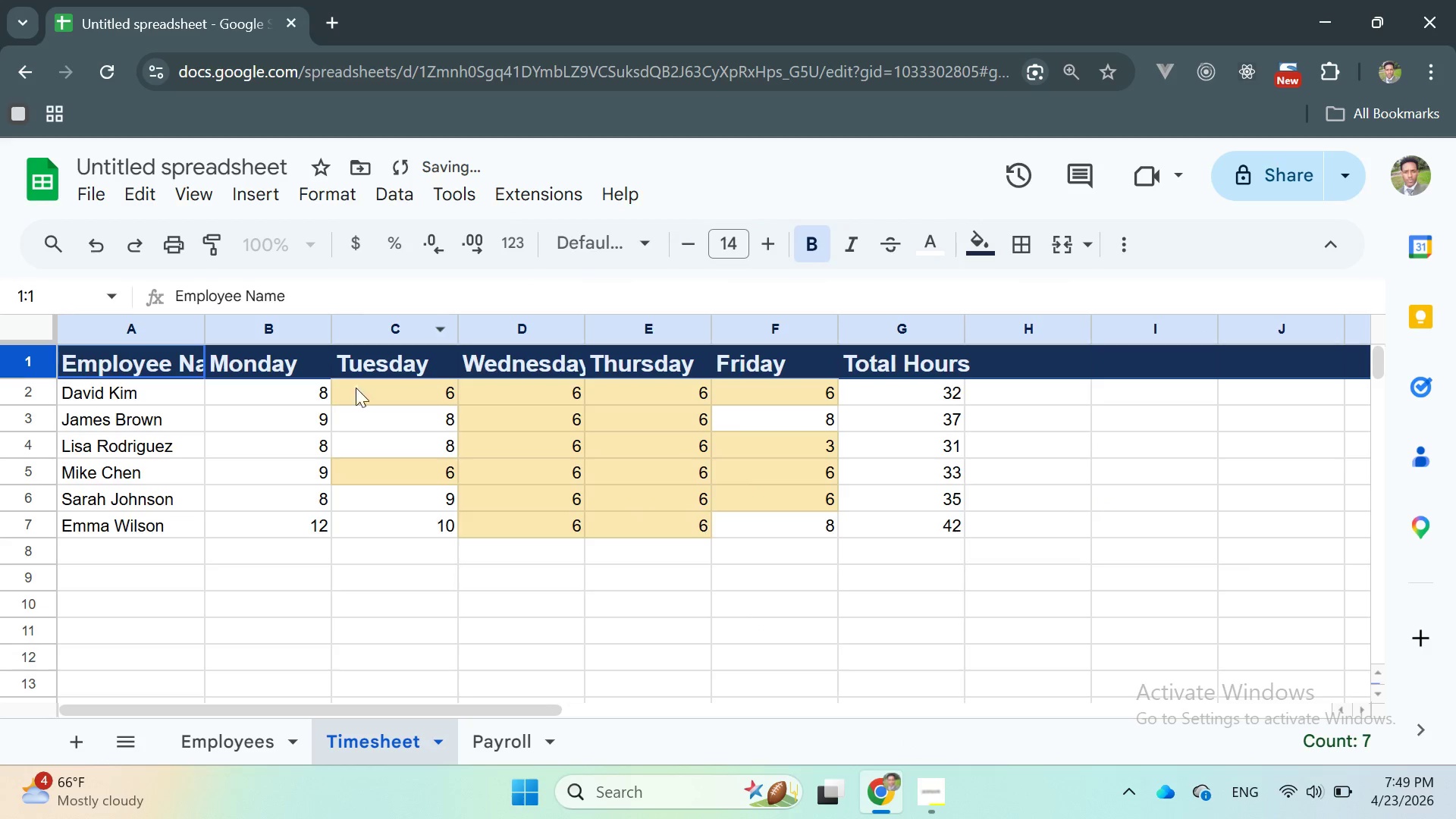 
left_click_drag(start_coordinate=[965, 332], to_coordinate=[976, 329])
 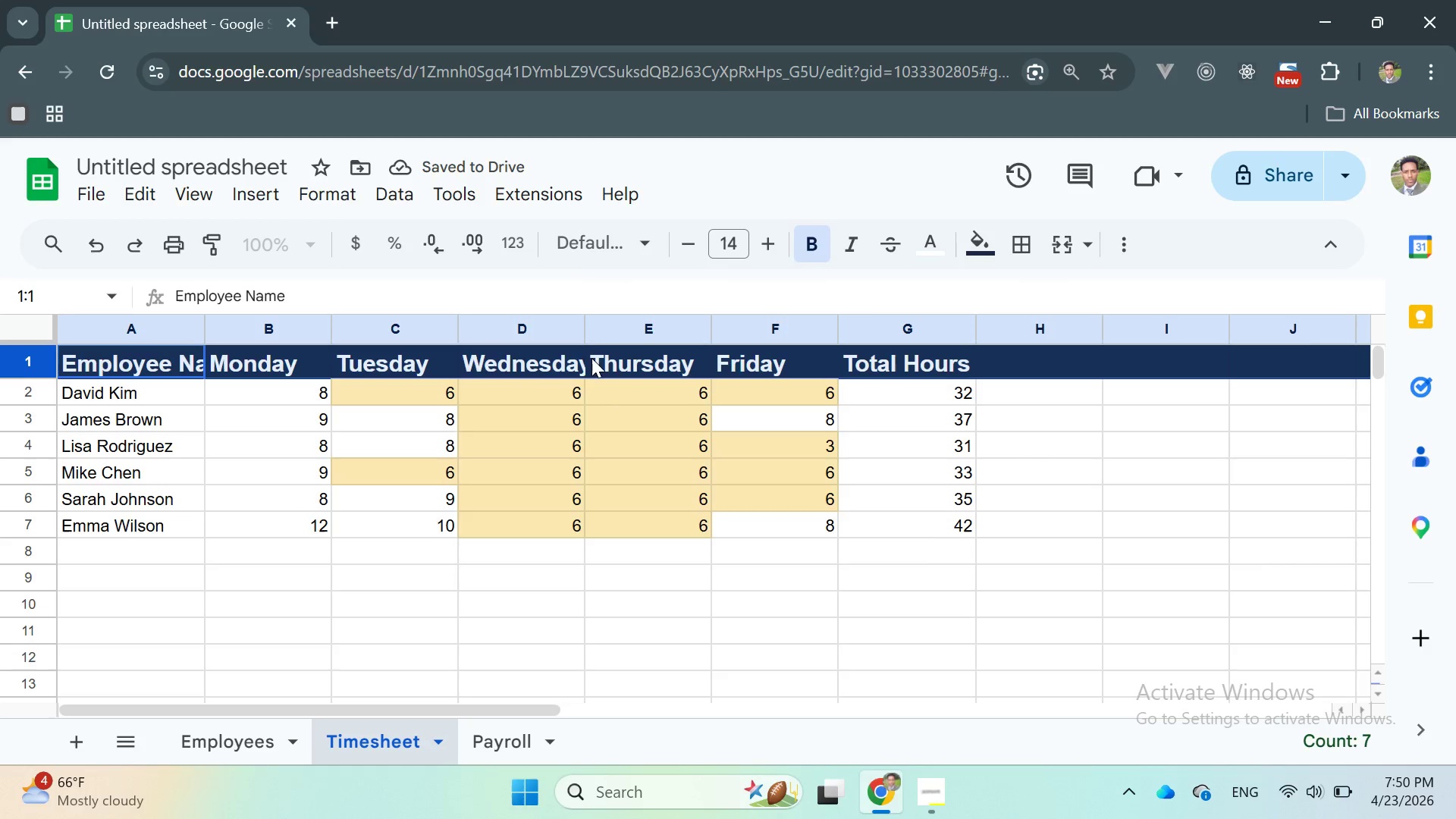 
left_click_drag(start_coordinate=[585, 331], to_coordinate=[592, 328])
 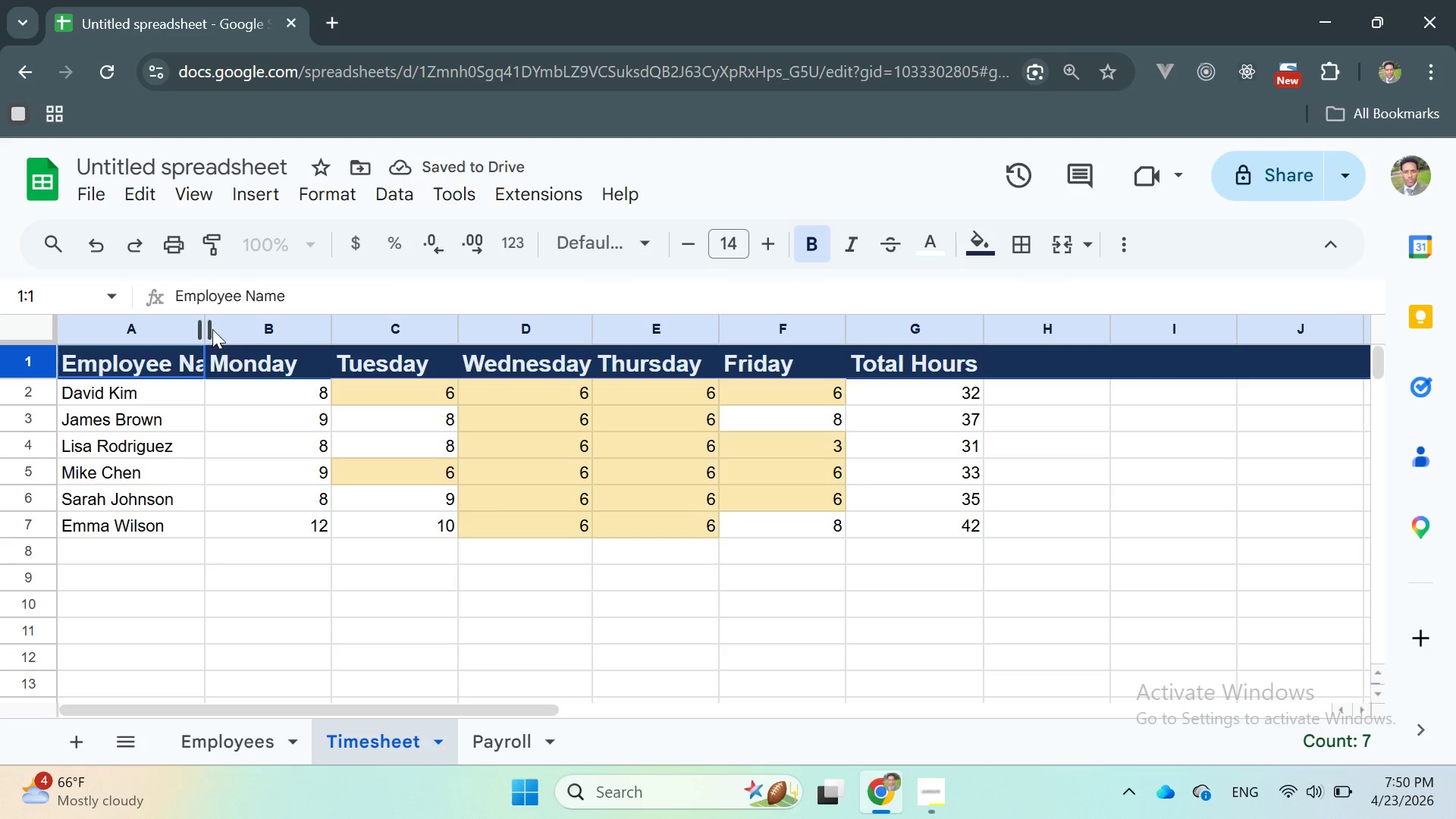 
left_click_drag(start_coordinate=[205, 324], to_coordinate=[215, 319])
 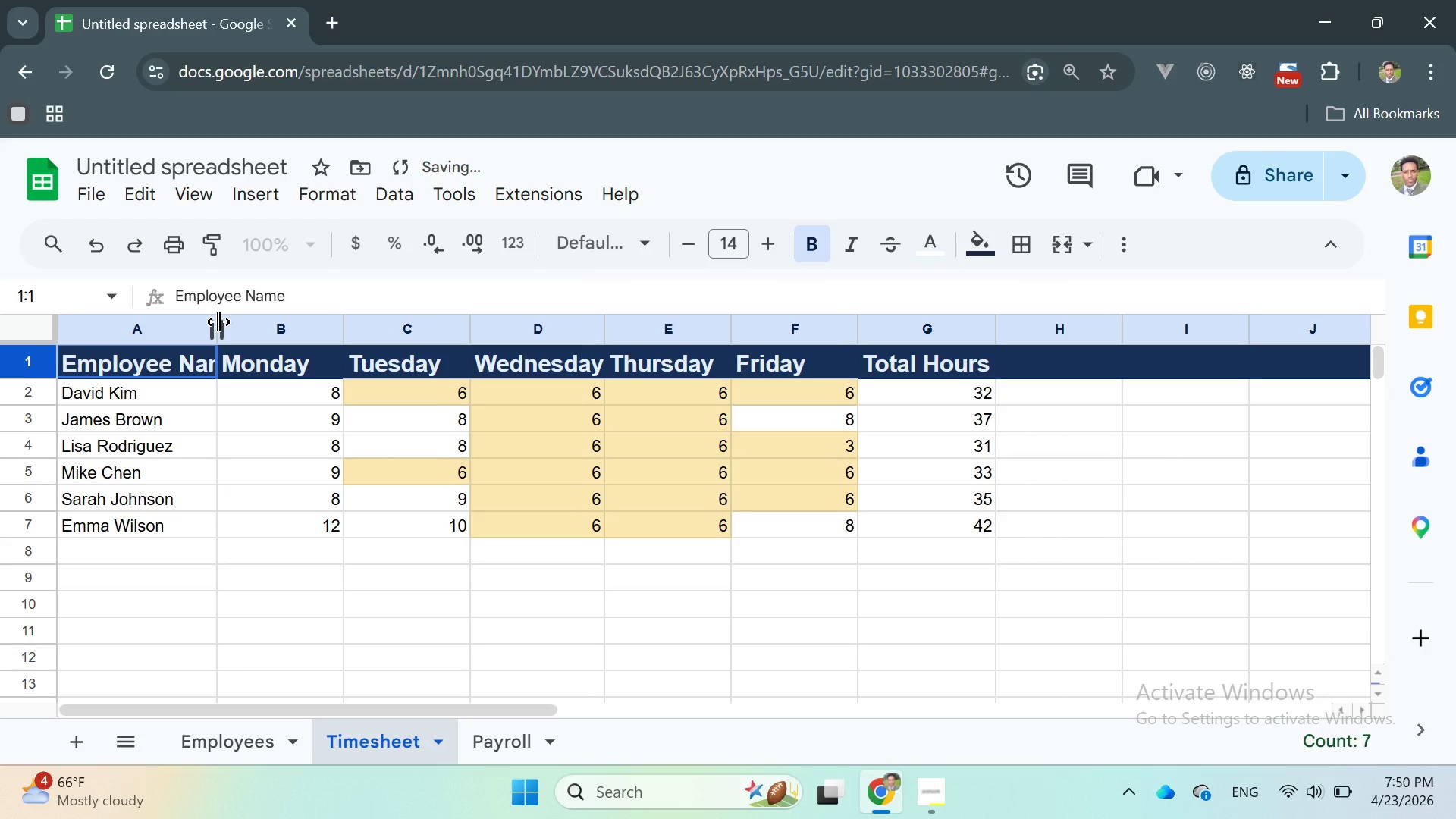 
left_click_drag(start_coordinate=[218, 322], to_coordinate=[241, 320])
 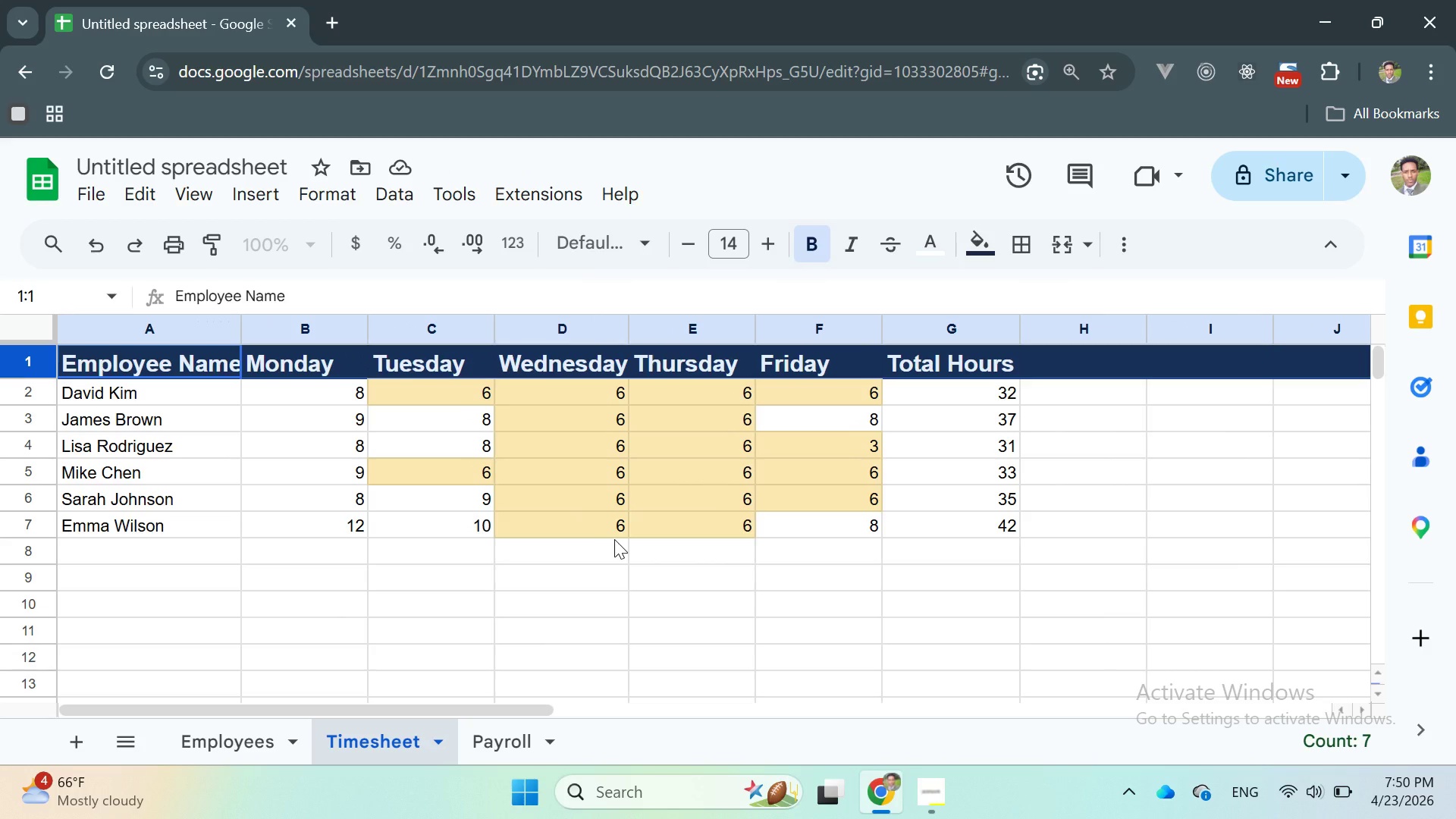 
wait(13.91)
 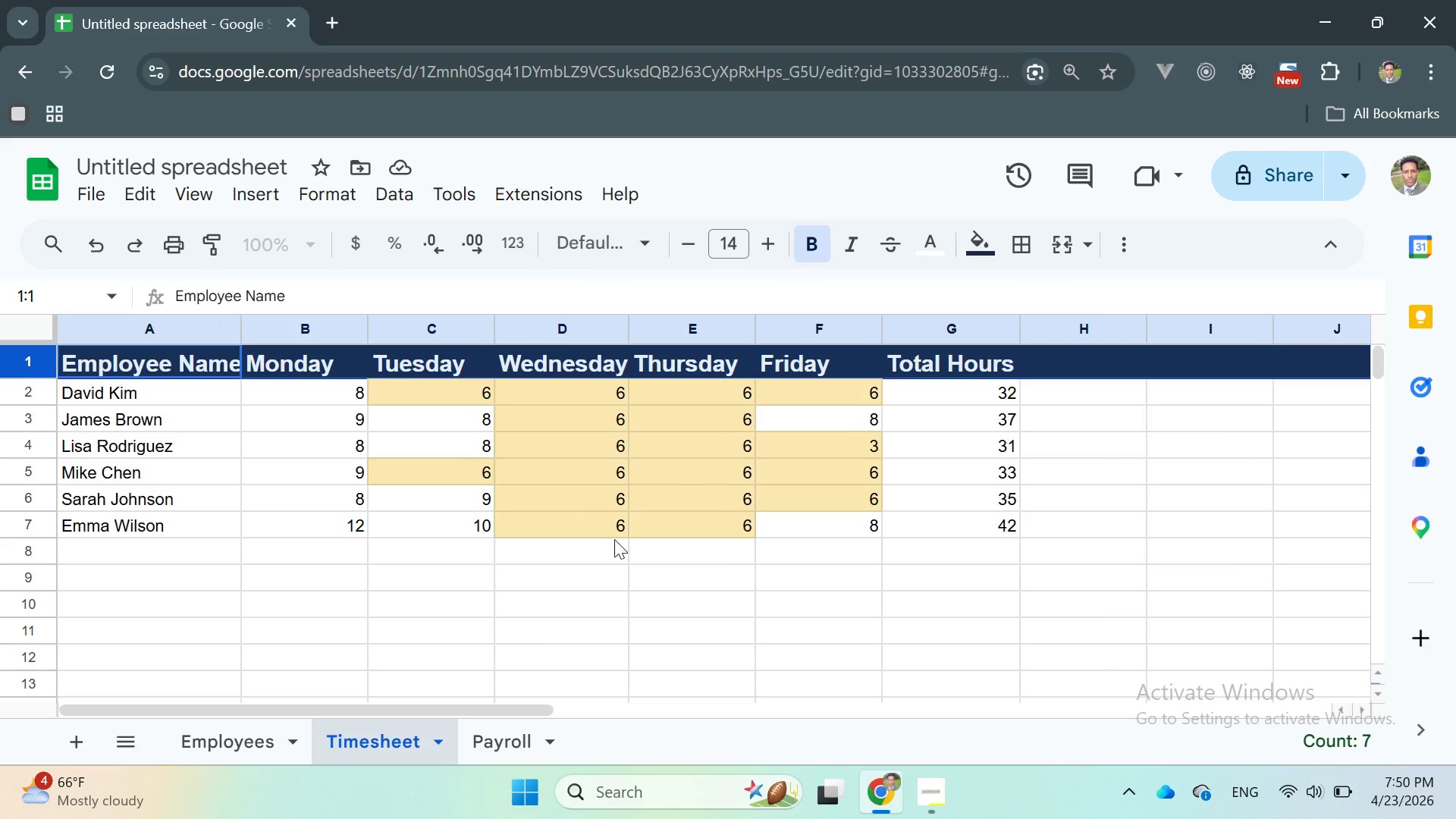 
left_click([712, 546])
 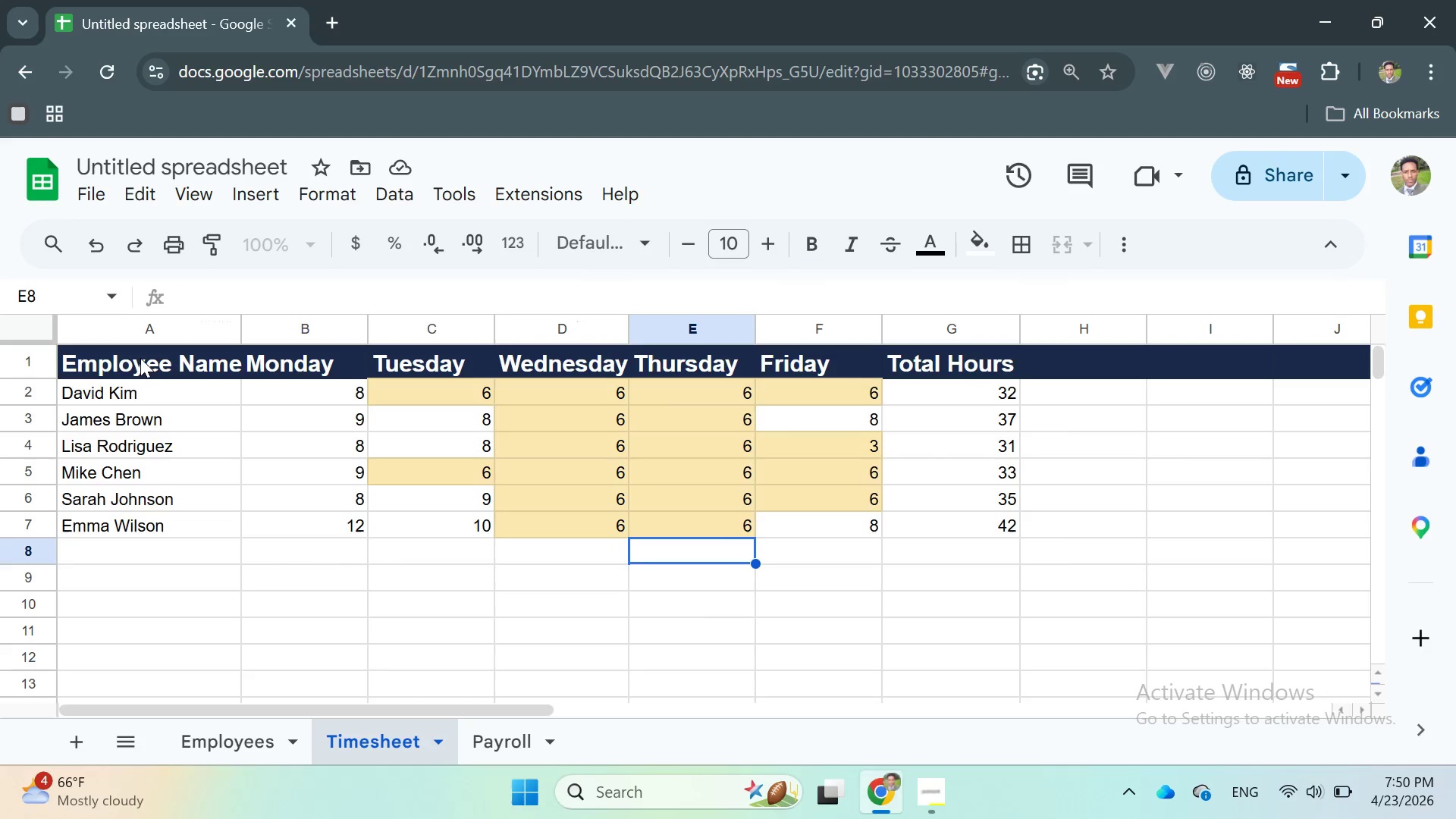 
left_click([165, 394])
 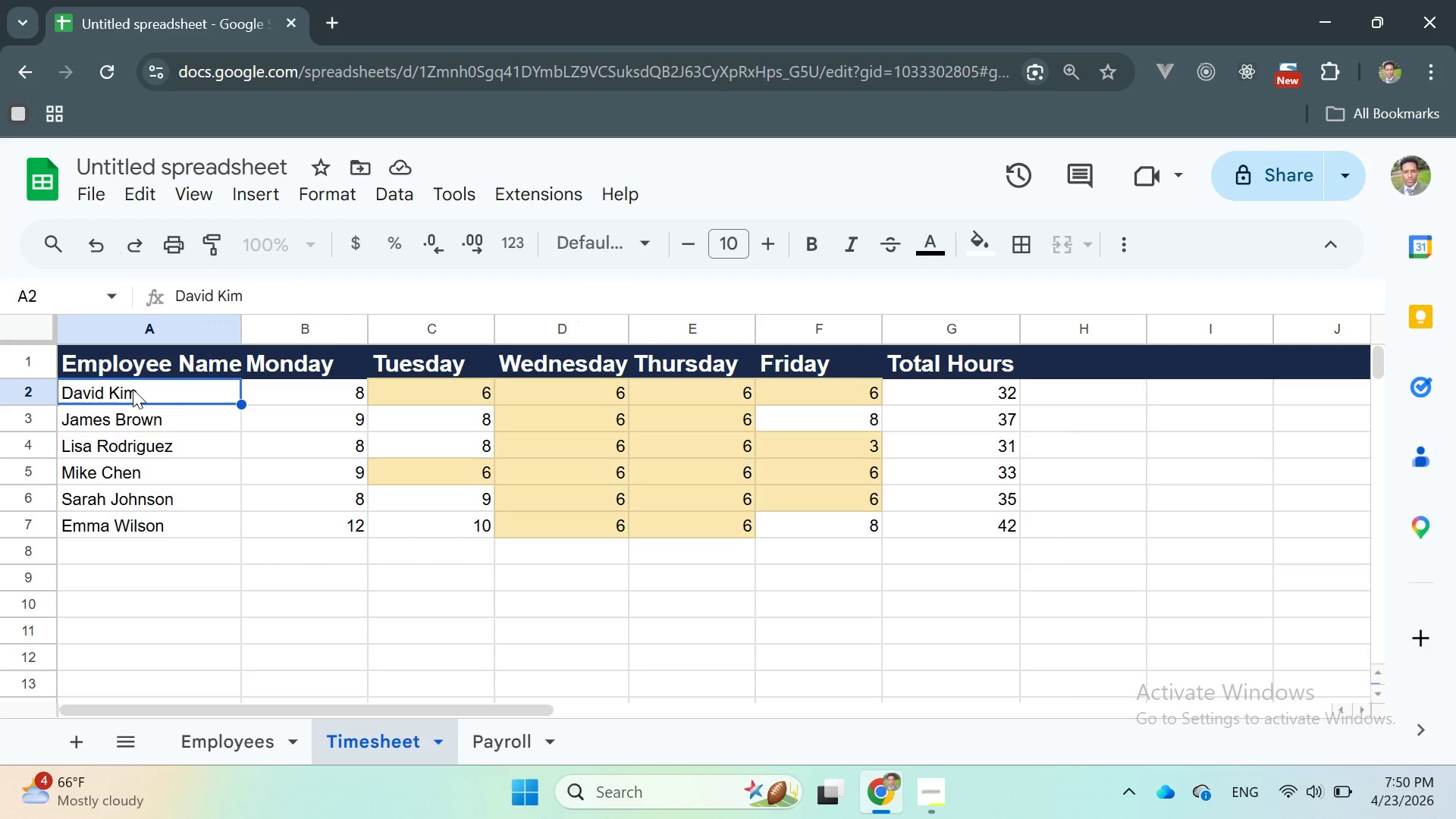 
left_click_drag(start_coordinate=[133, 389], to_coordinate=[987, 538])
 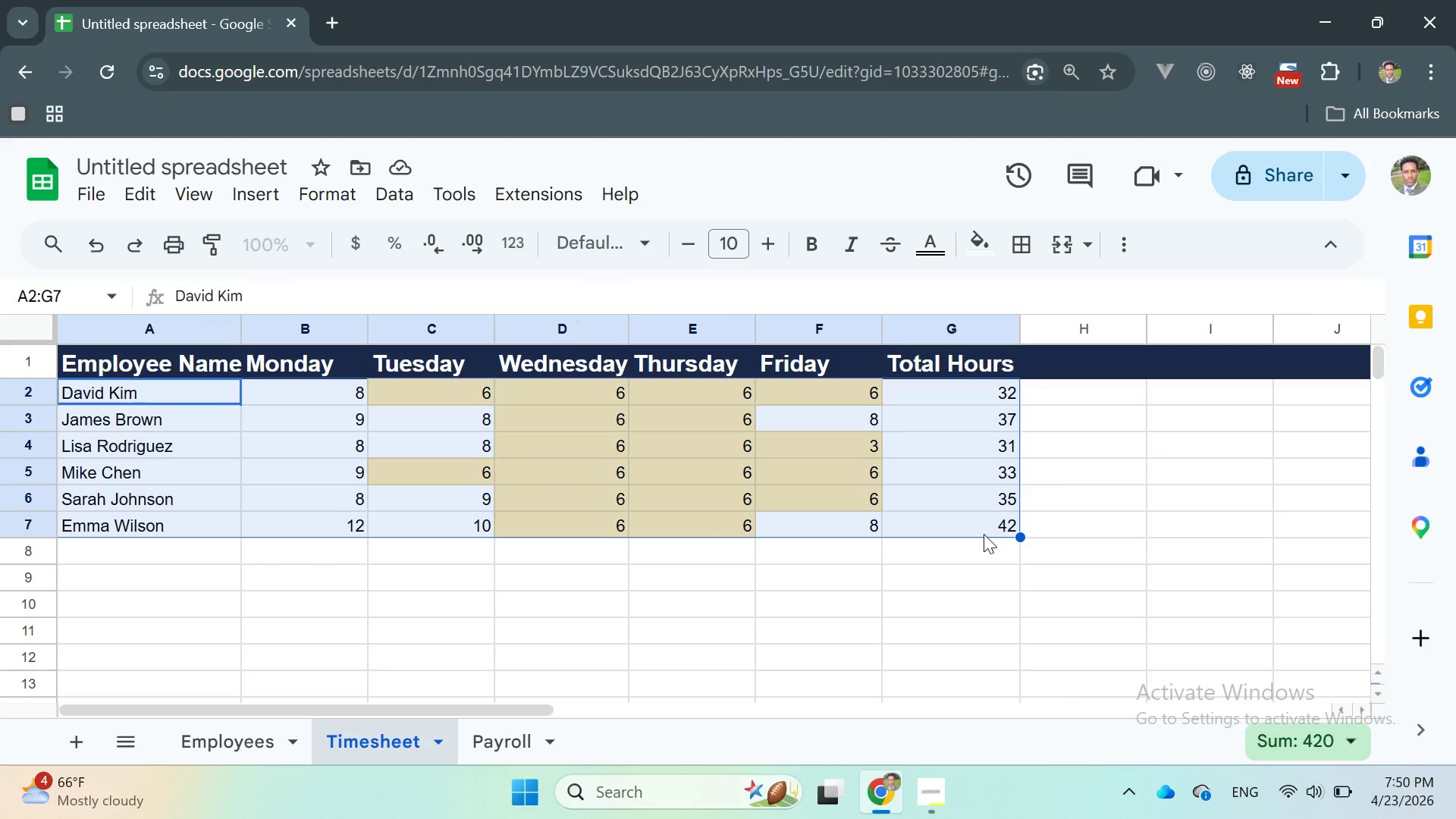 
wait(5.48)
 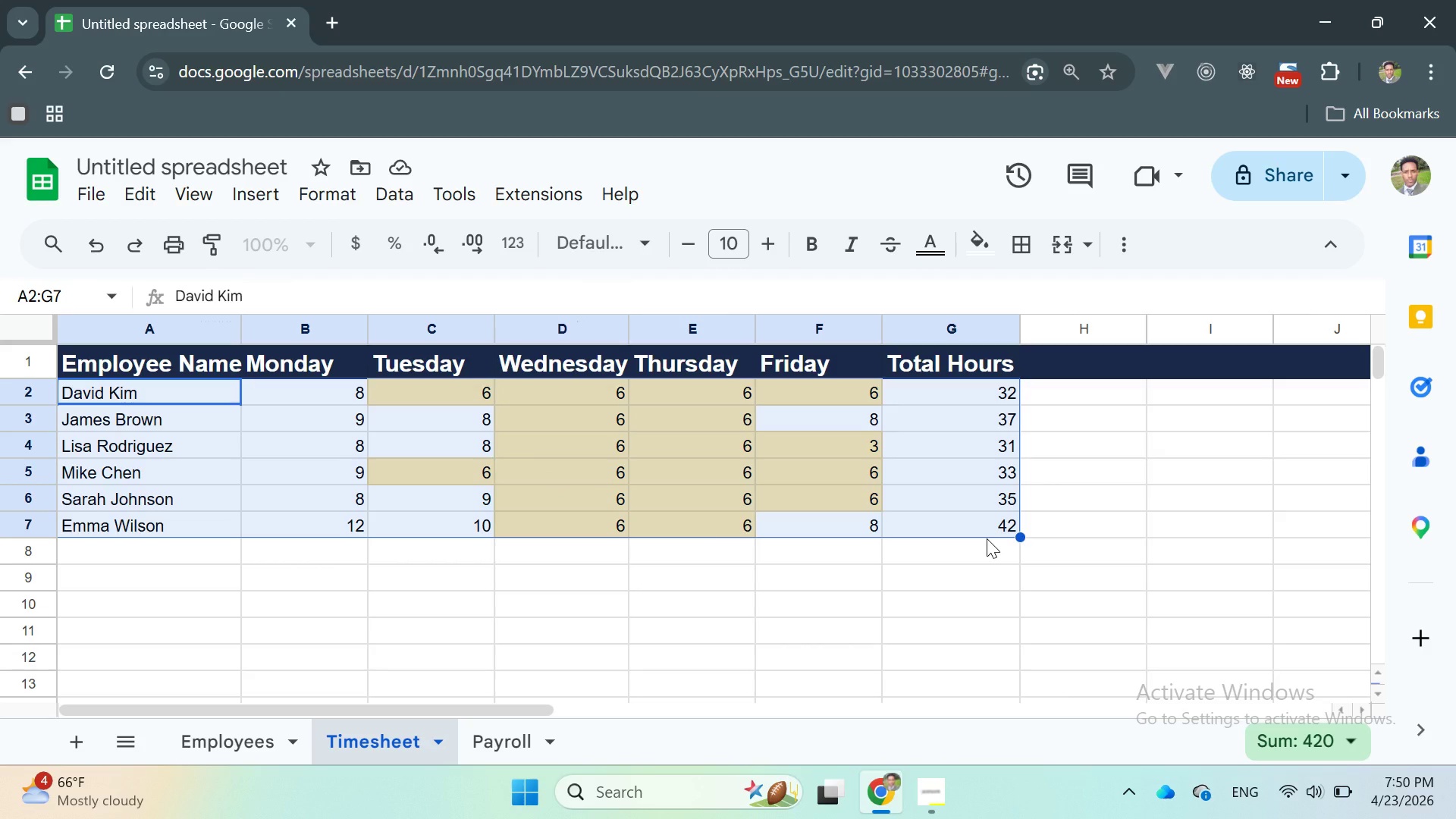 
left_click([328, 188])
 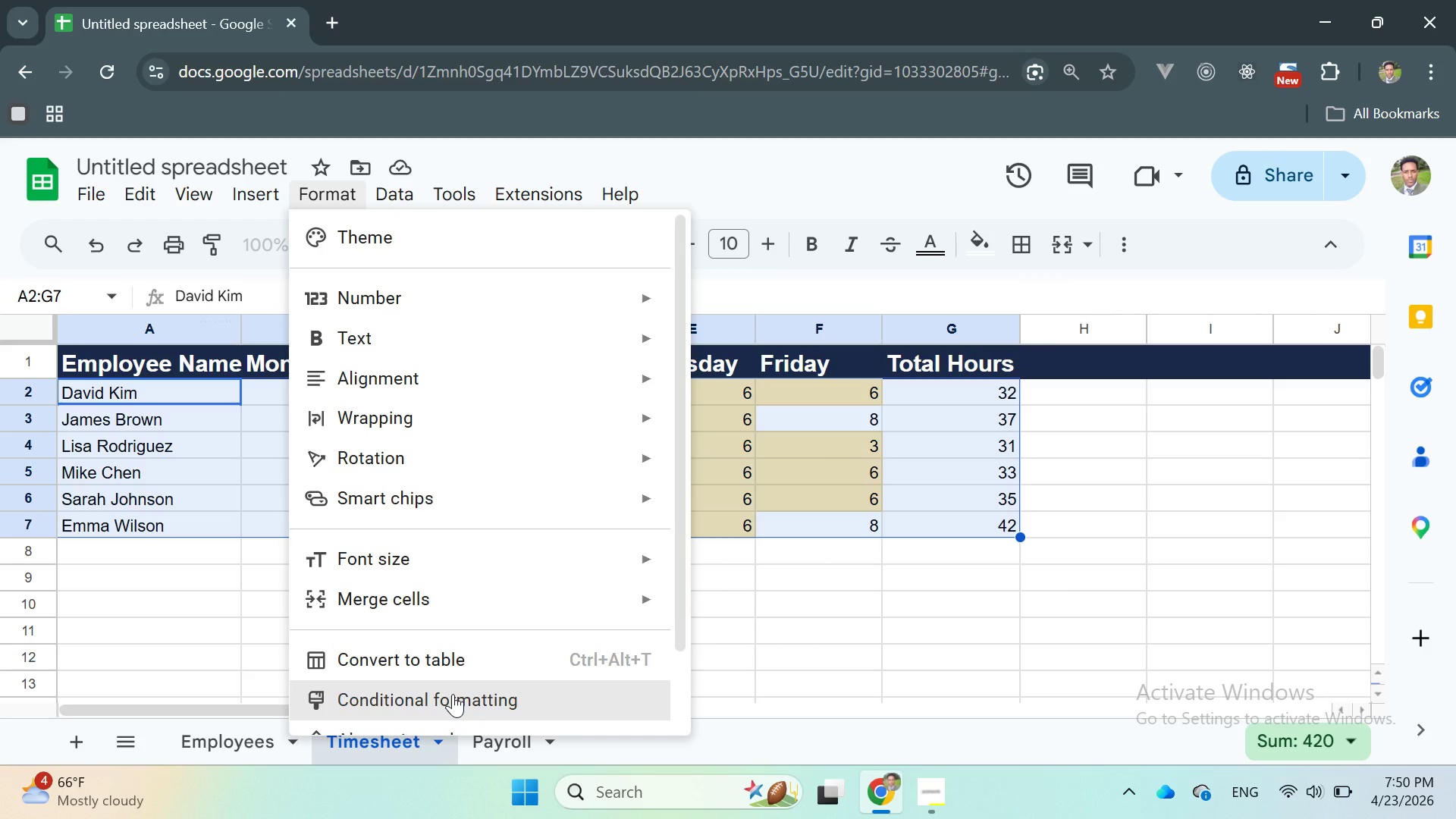 
wait(5.98)
 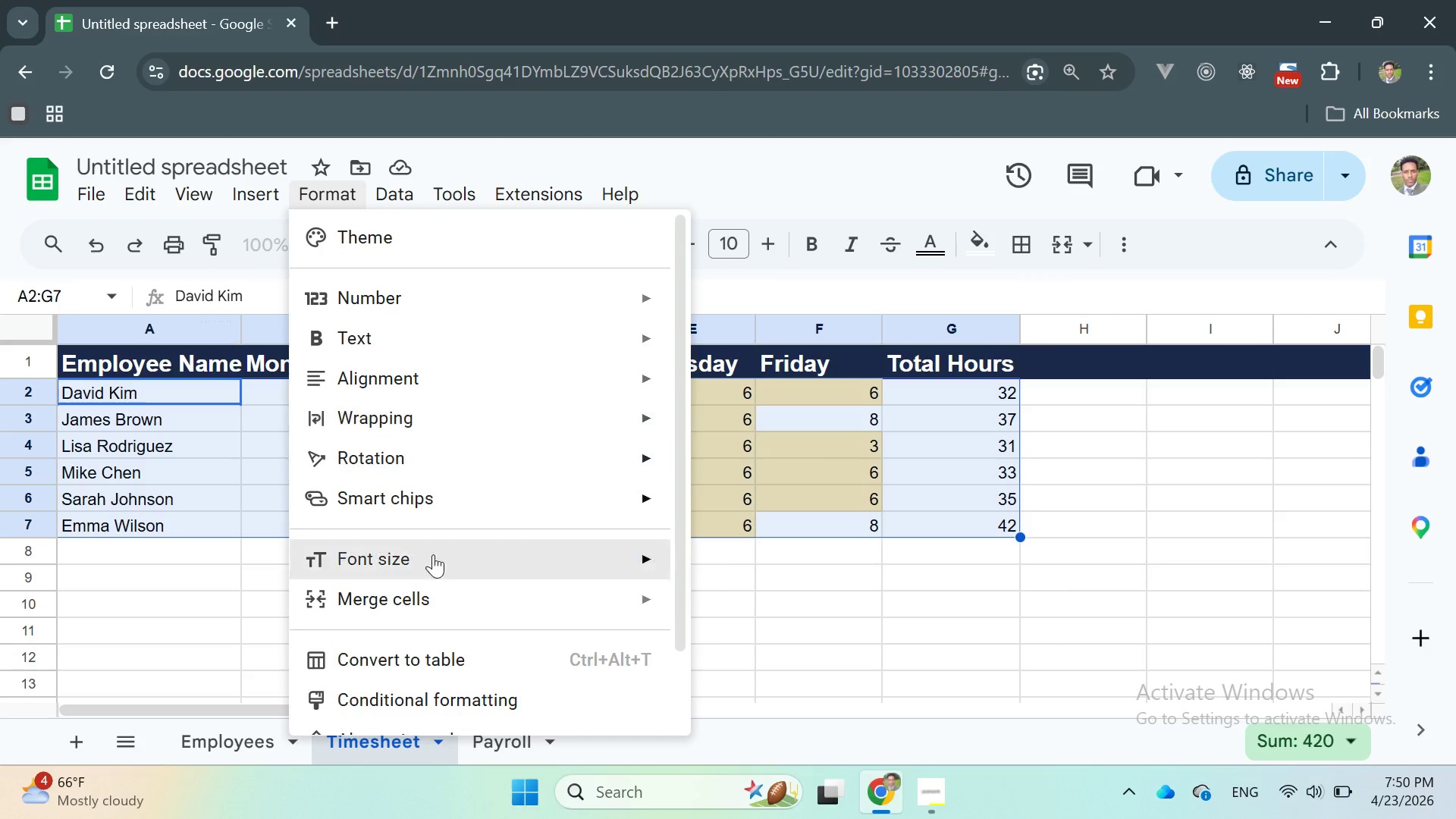 
scroll: coordinate [453, 653], scroll_direction: down, amount: 1.0
 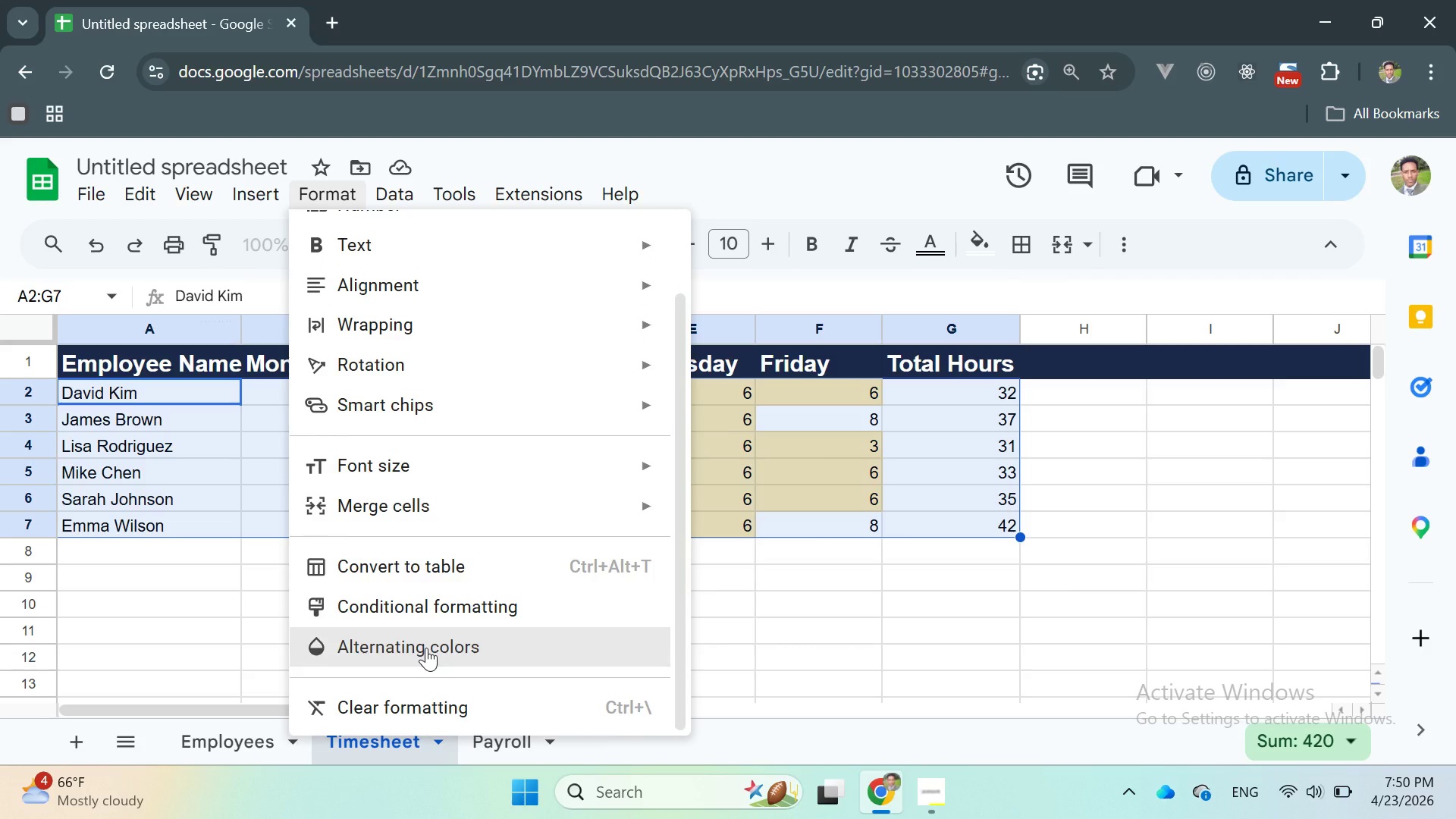 
left_click([426, 648])
 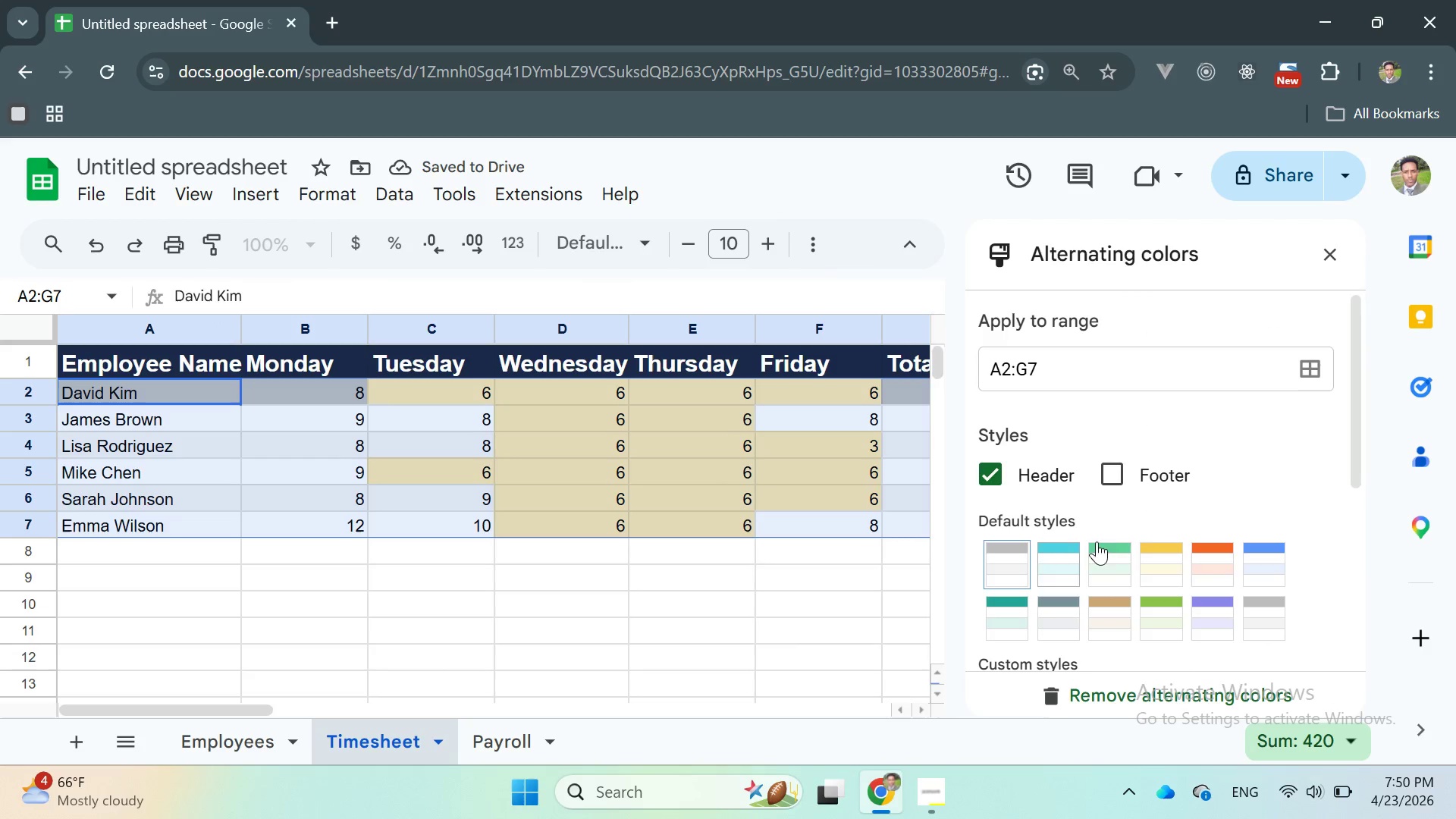 
wait(6.38)
 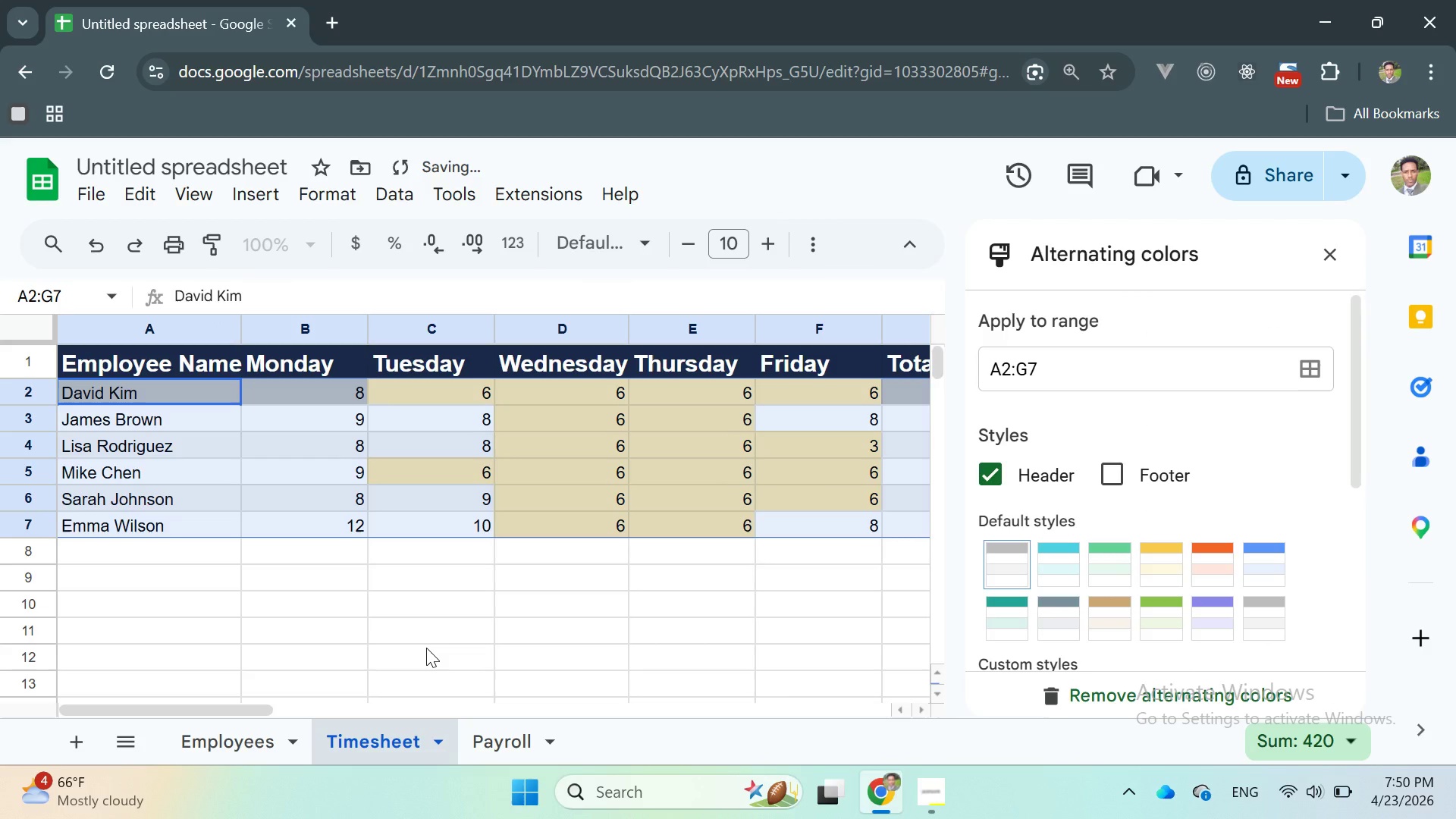 
scroll: coordinate [1159, 468], scroll_direction: down, amount: 3.0
 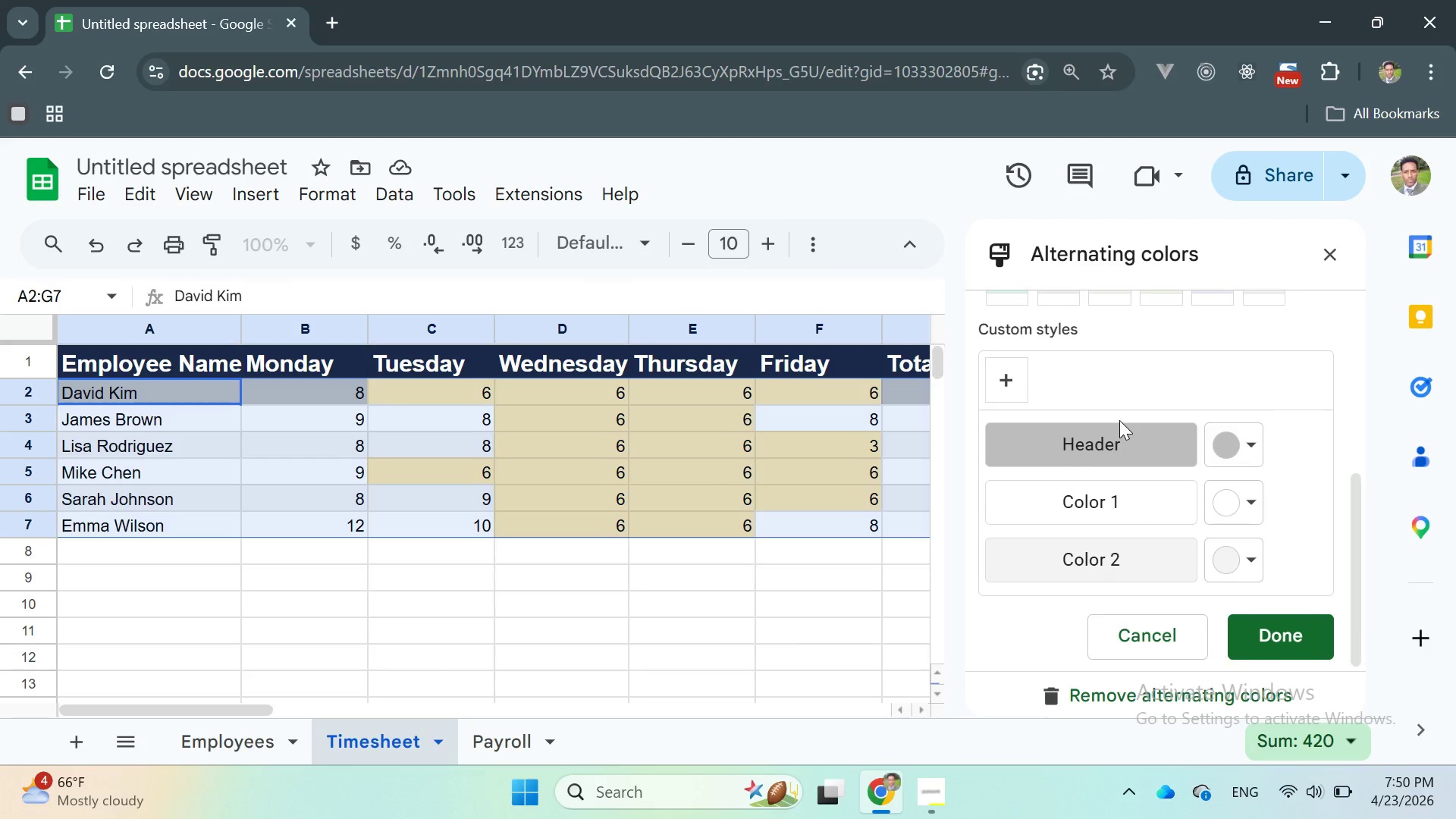 
scroll: coordinate [1119, 420], scroll_direction: none, amount: 0.0
 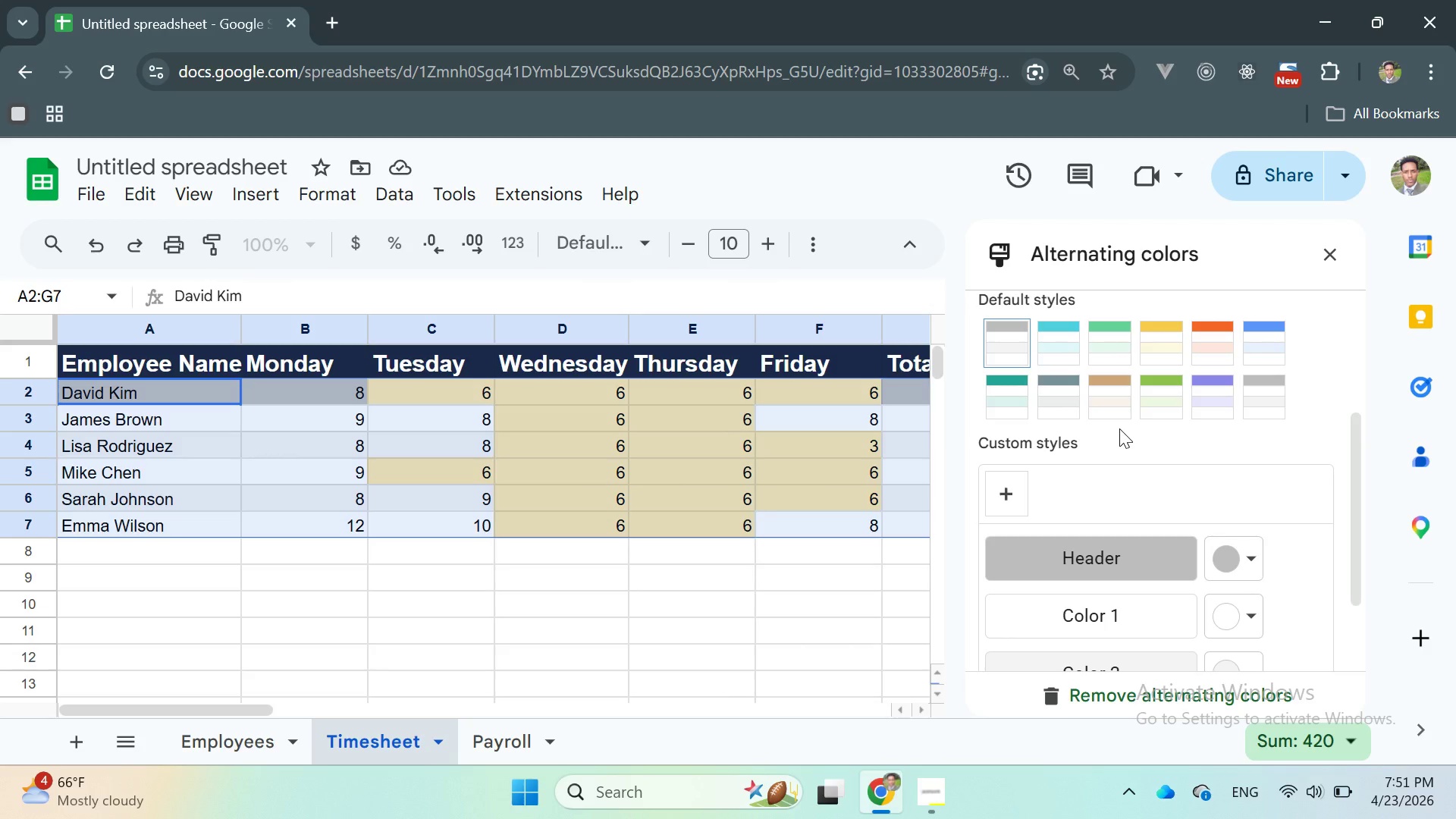 
wait(5.56)
 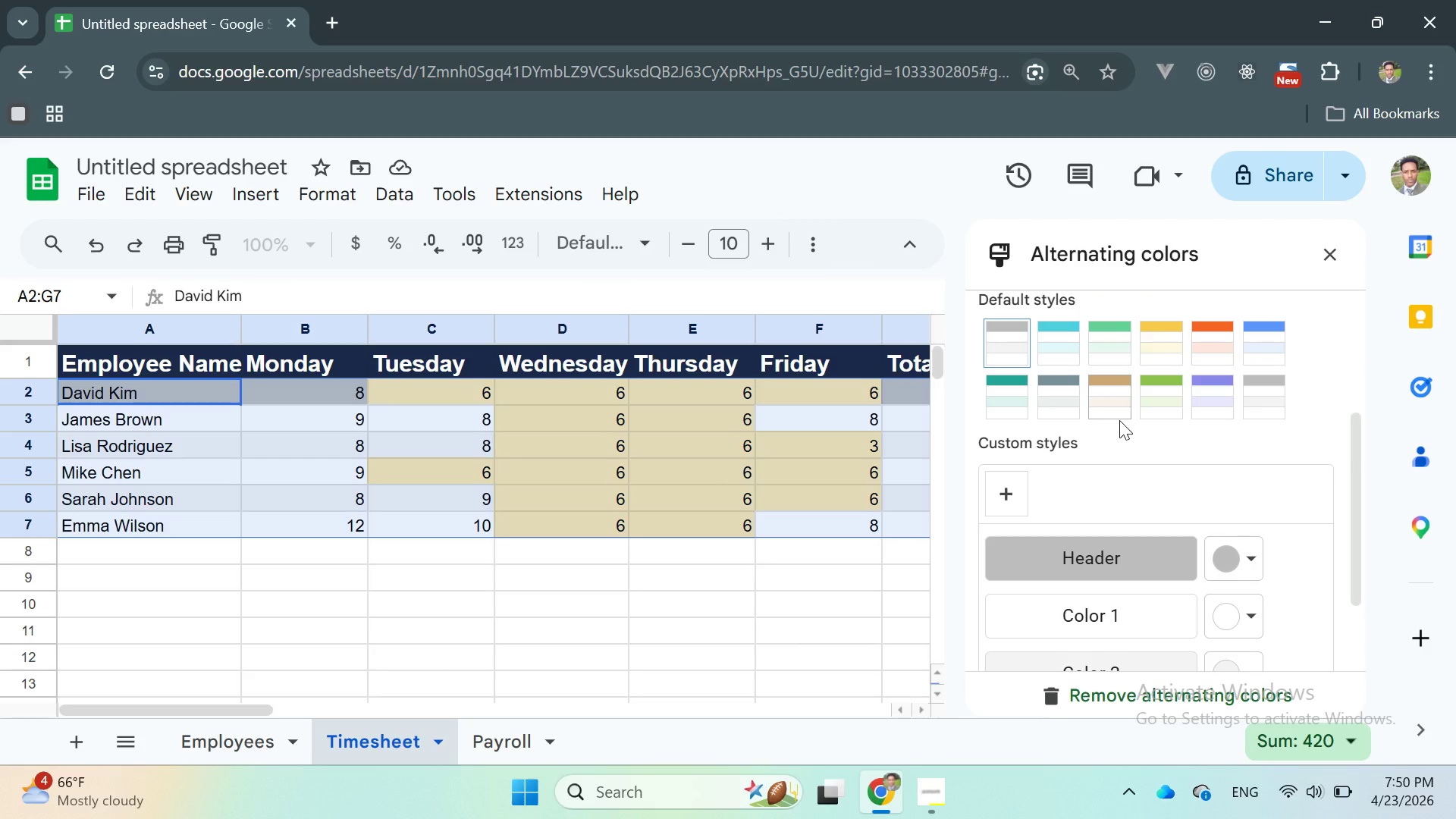 
scroll: coordinate [1128, 438], scroll_direction: none, amount: 0.0
 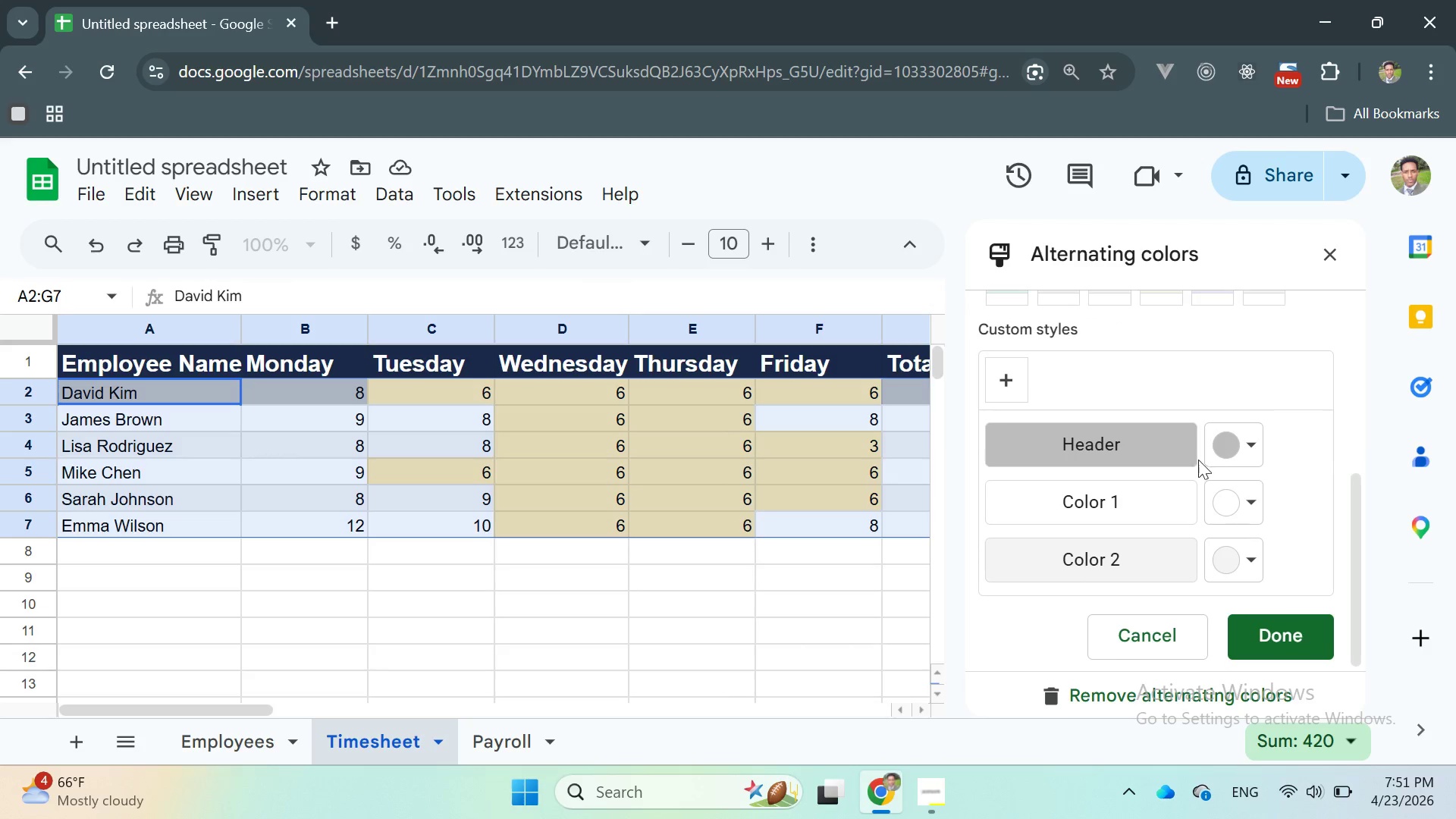 
scroll: coordinate [1213, 494], scroll_direction: down, amount: 1.0
 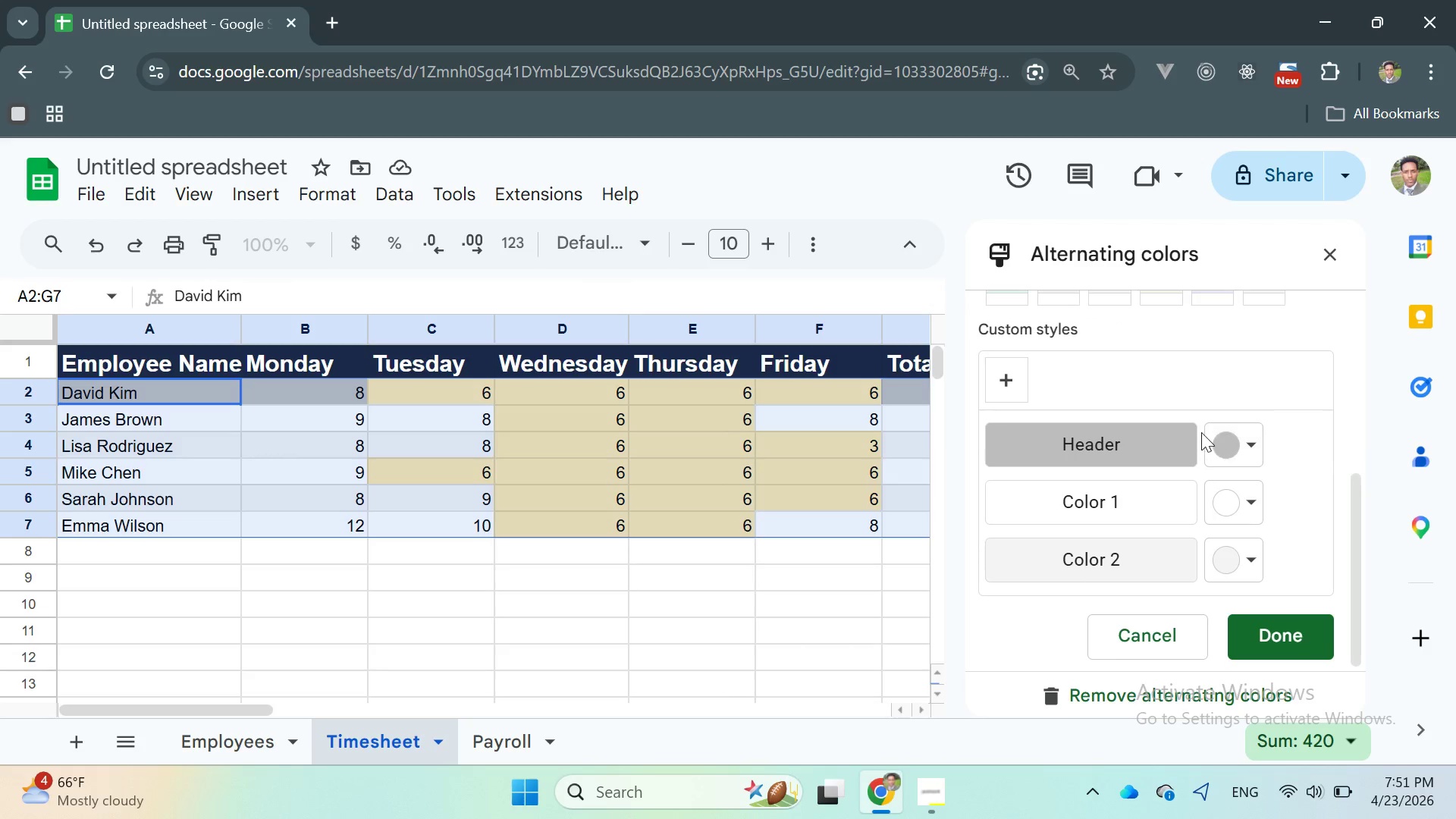 
scroll: coordinate [1191, 415], scroll_direction: none, amount: 0.0
 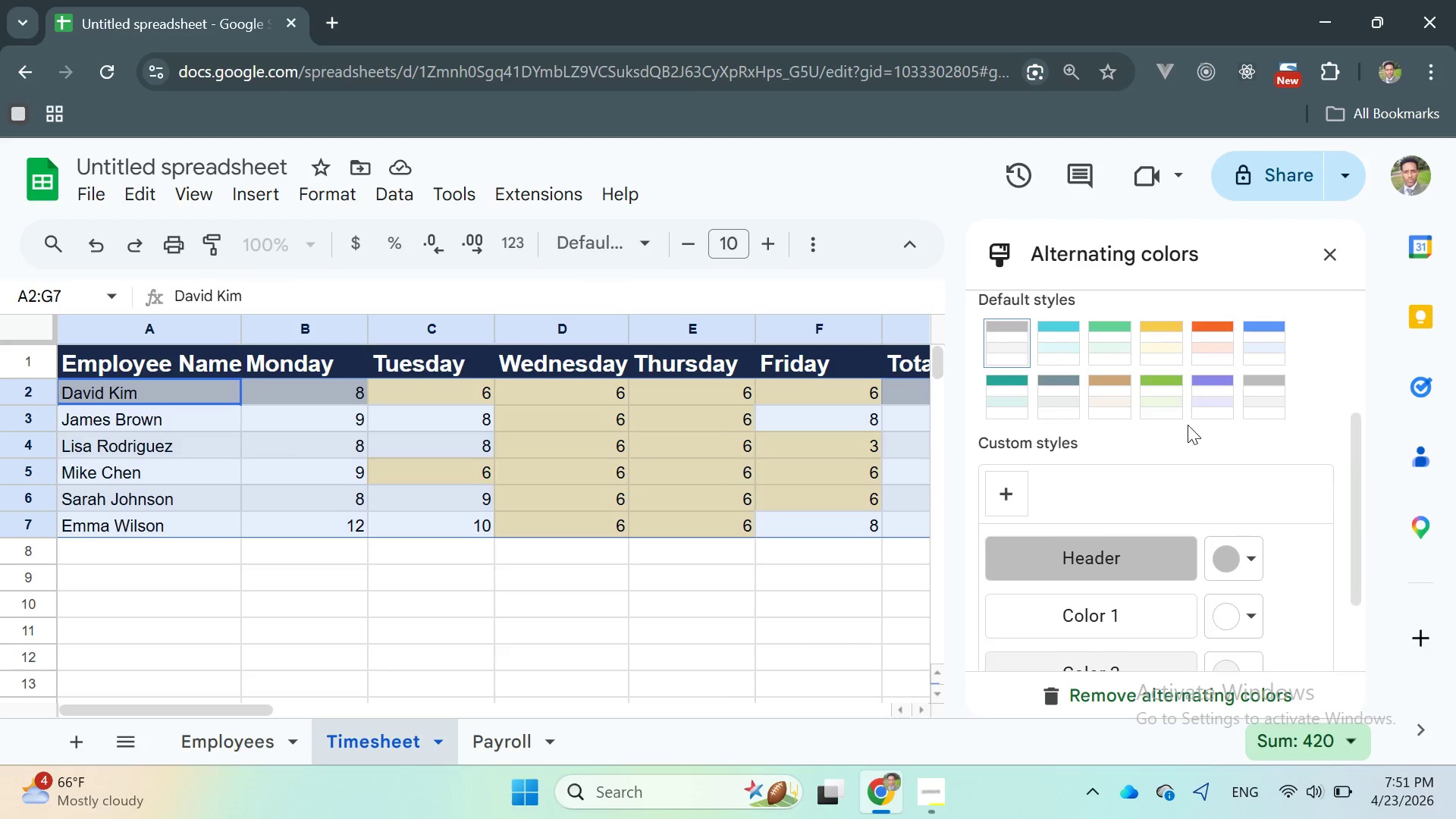 
scroll: coordinate [1188, 425], scroll_direction: up, amount: 1.0
 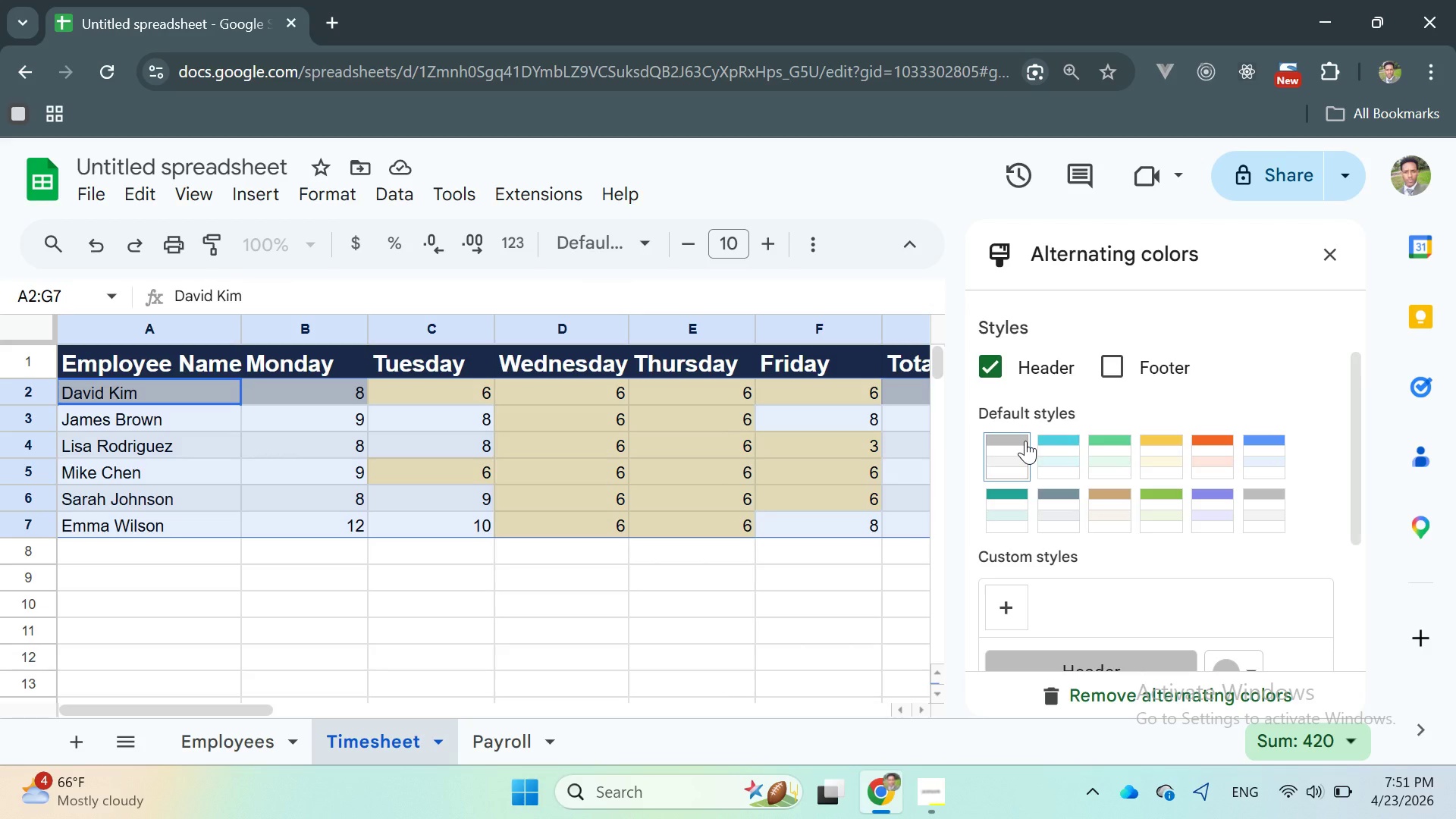 
wait(5.63)
 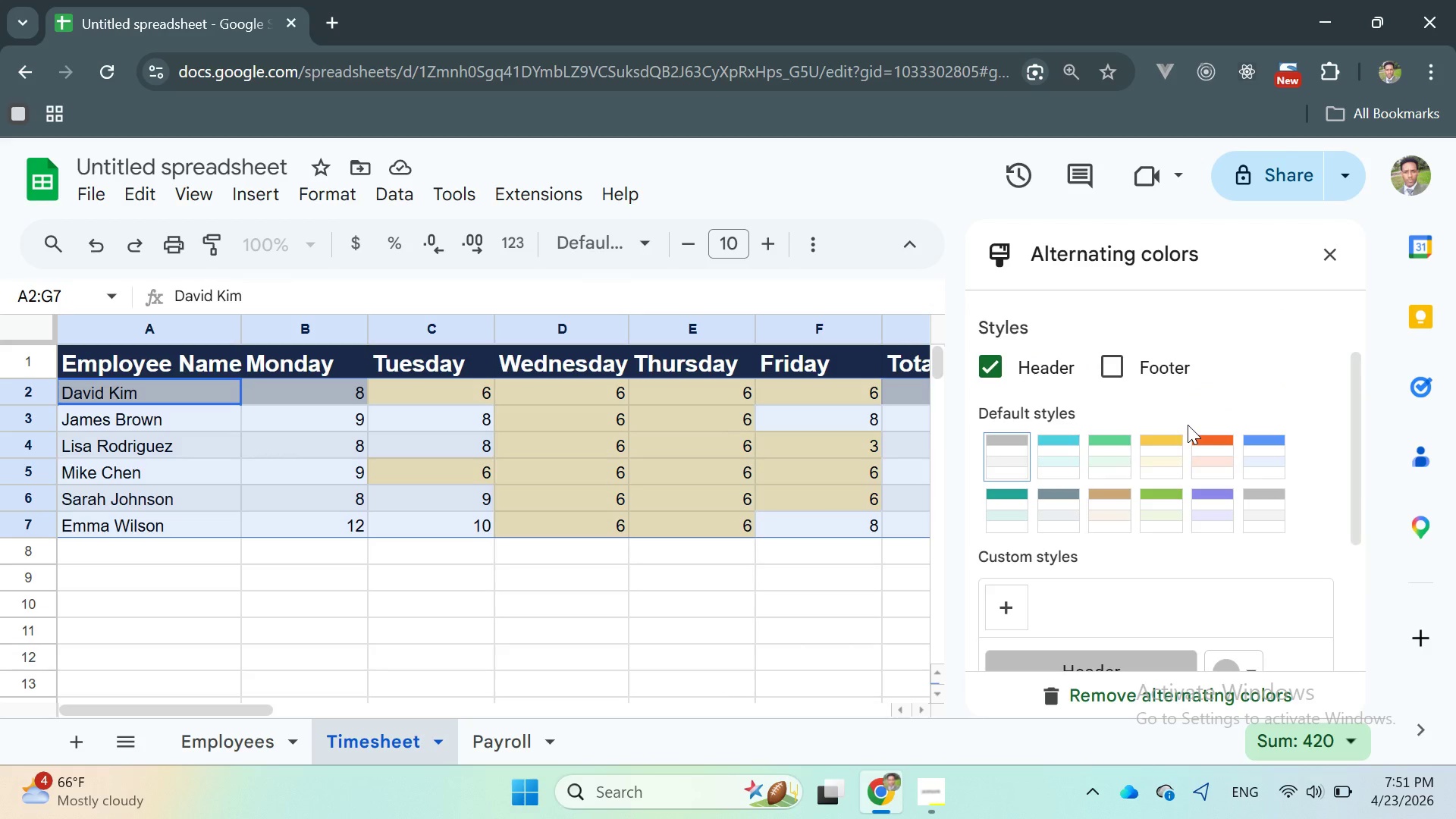 
left_click([1024, 441])
 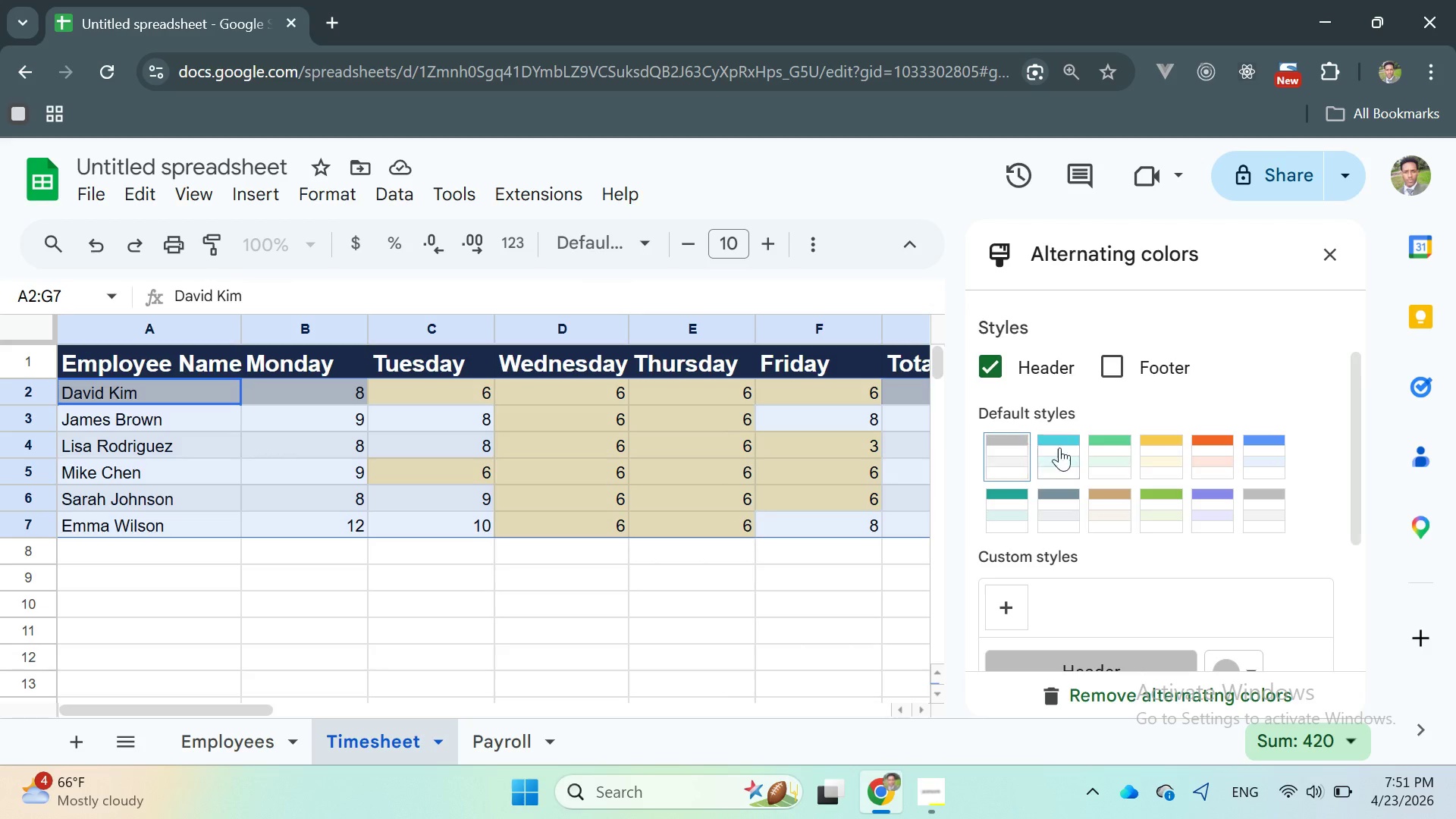 
scroll: coordinate [1097, 467], scroll_direction: down, amount: 4.0
 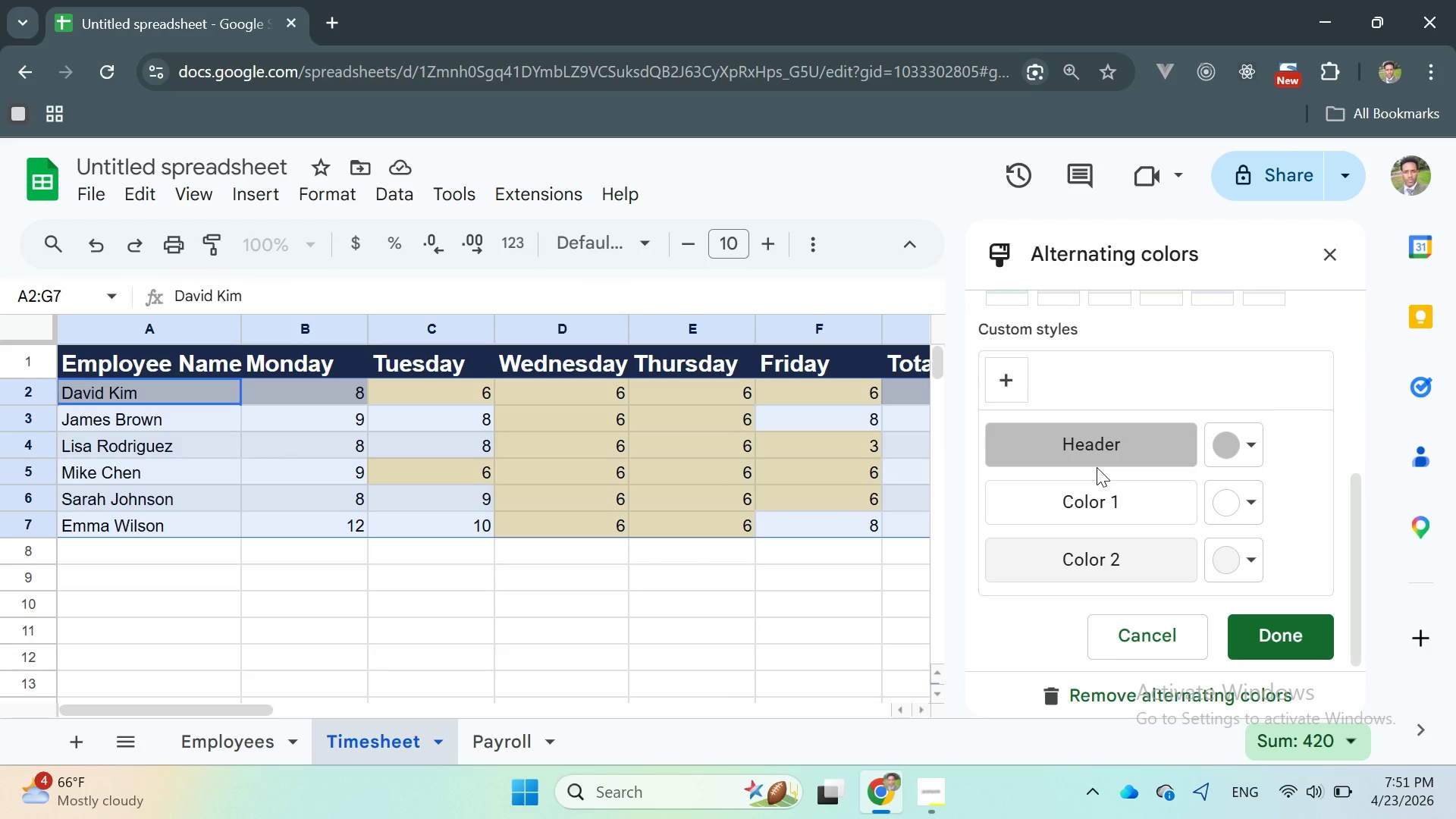 
scroll: coordinate [1097, 467], scroll_direction: up, amount: 1.0
 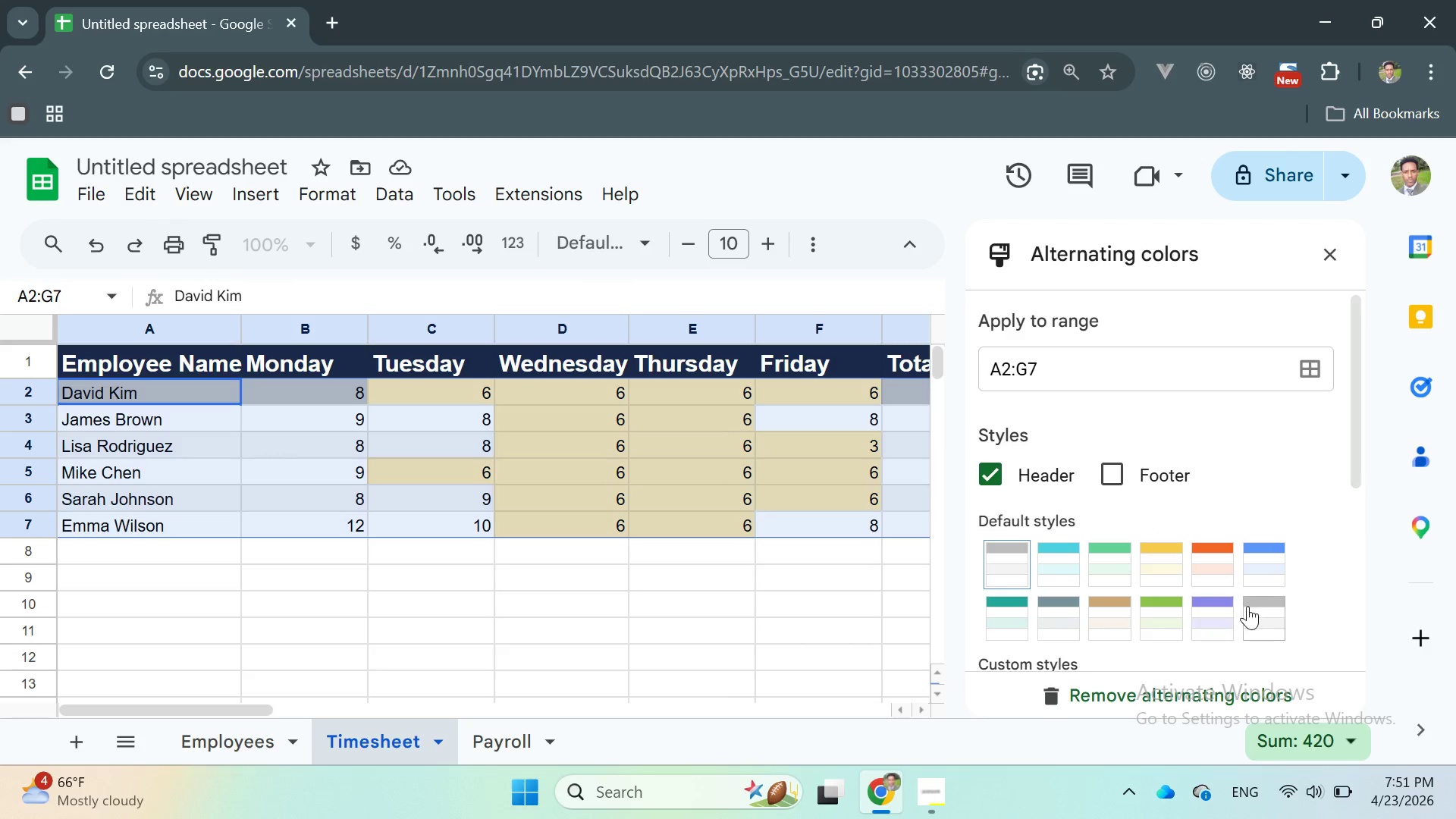 
double_click([1270, 601])
 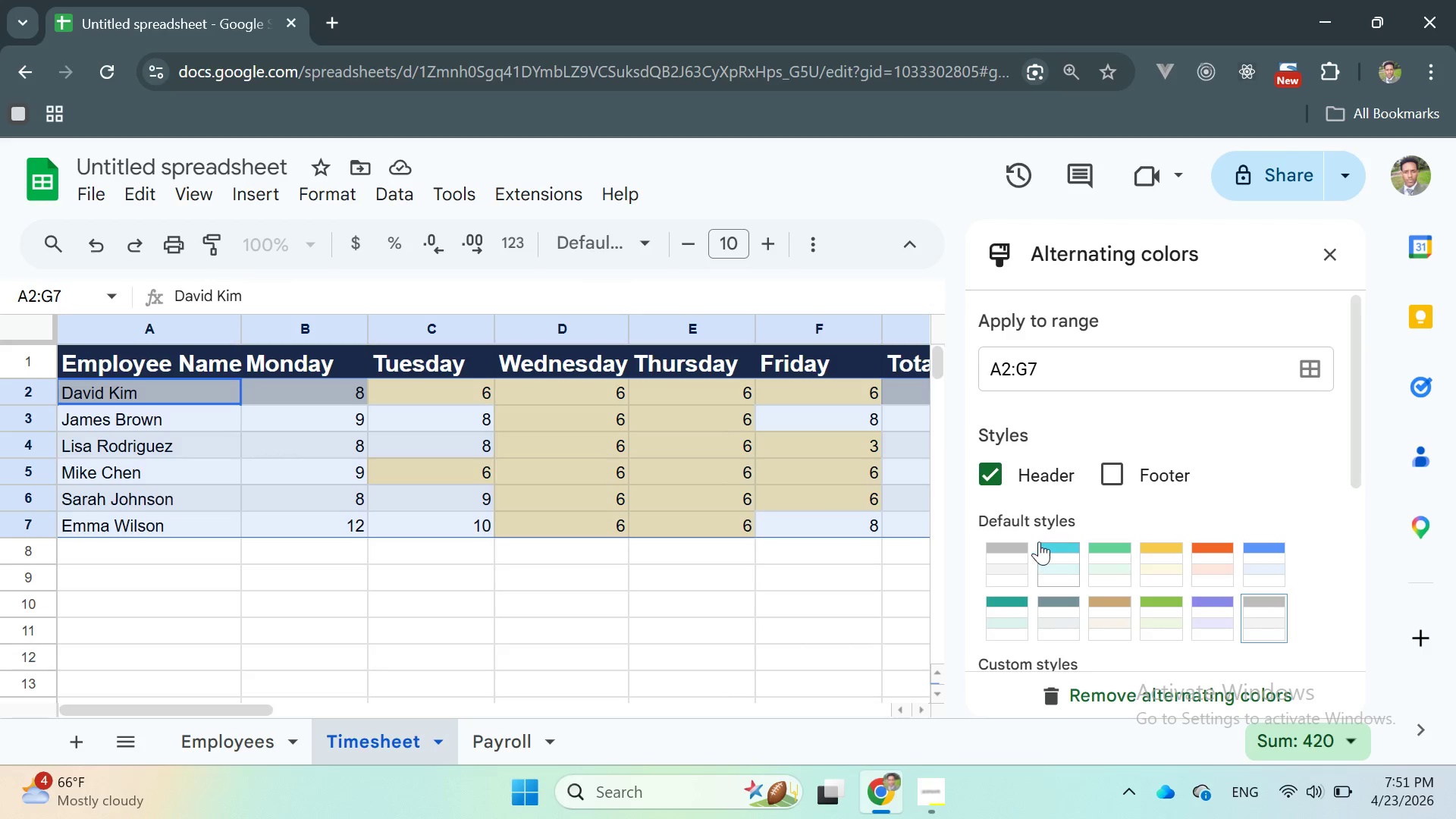 
left_click([1006, 548])
 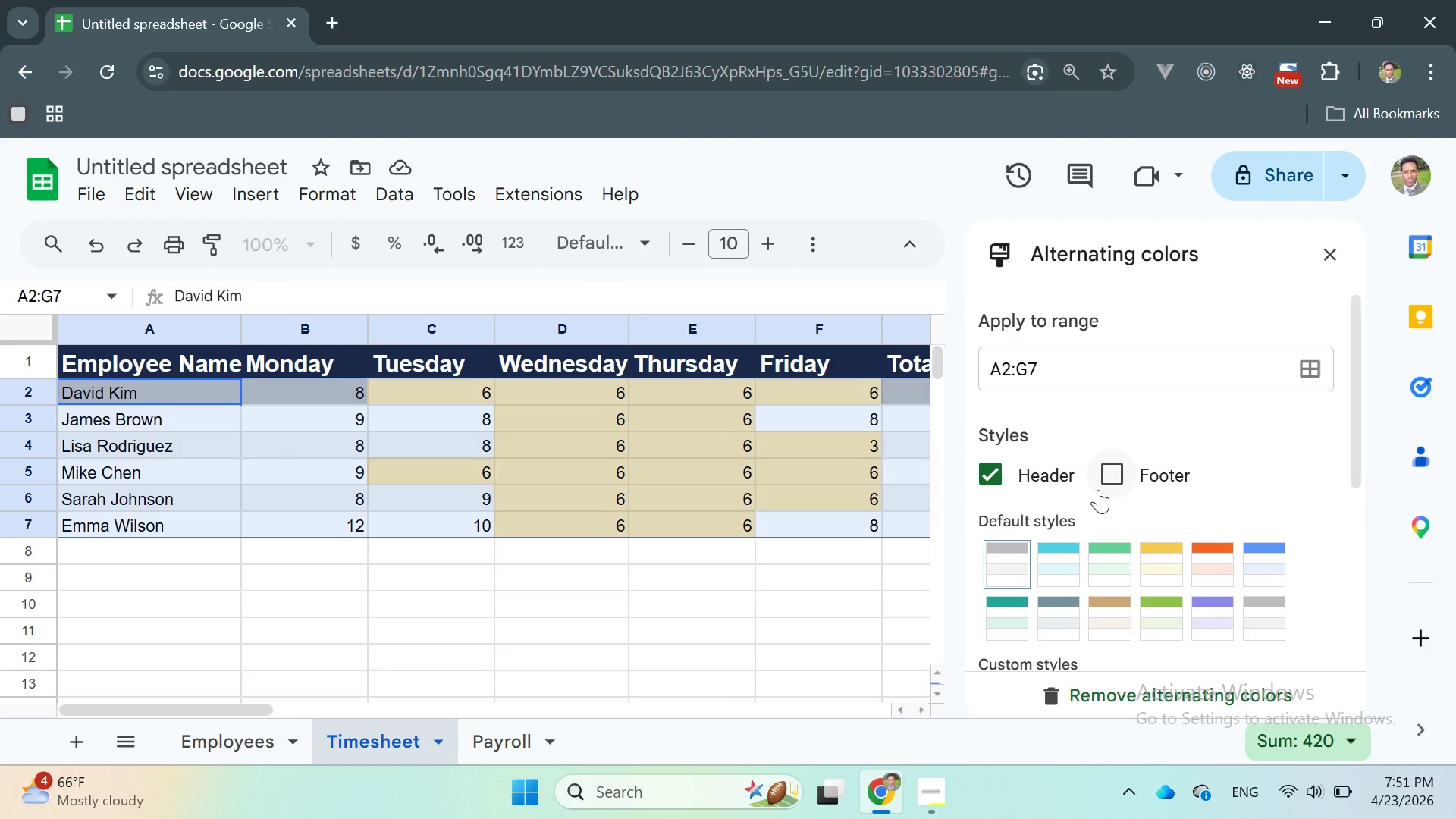 
left_click([1266, 632])
 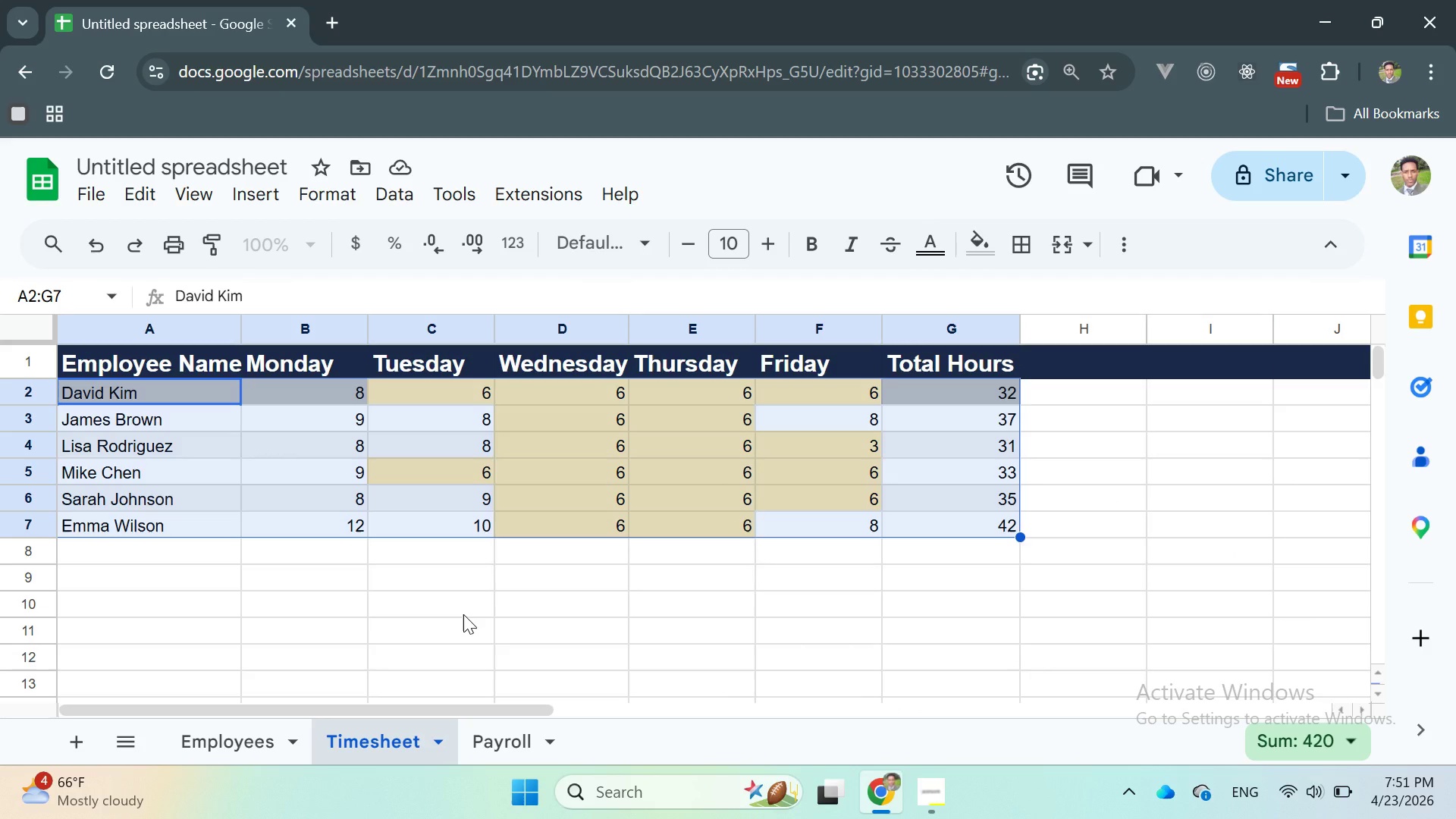 
scroll: coordinate [1205, 602], scroll_direction: down, amount: 7.0
 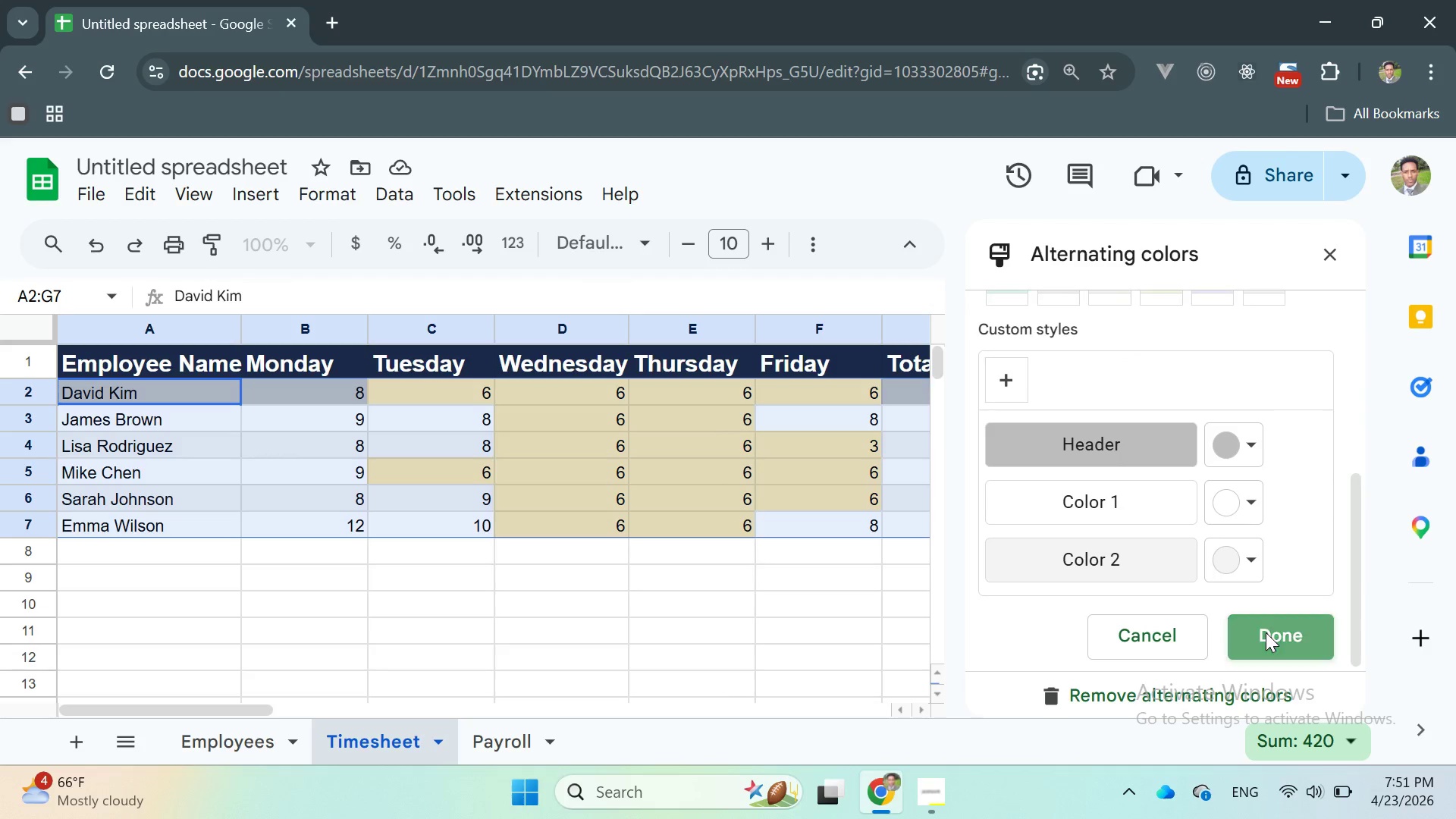 
wait(6.02)
 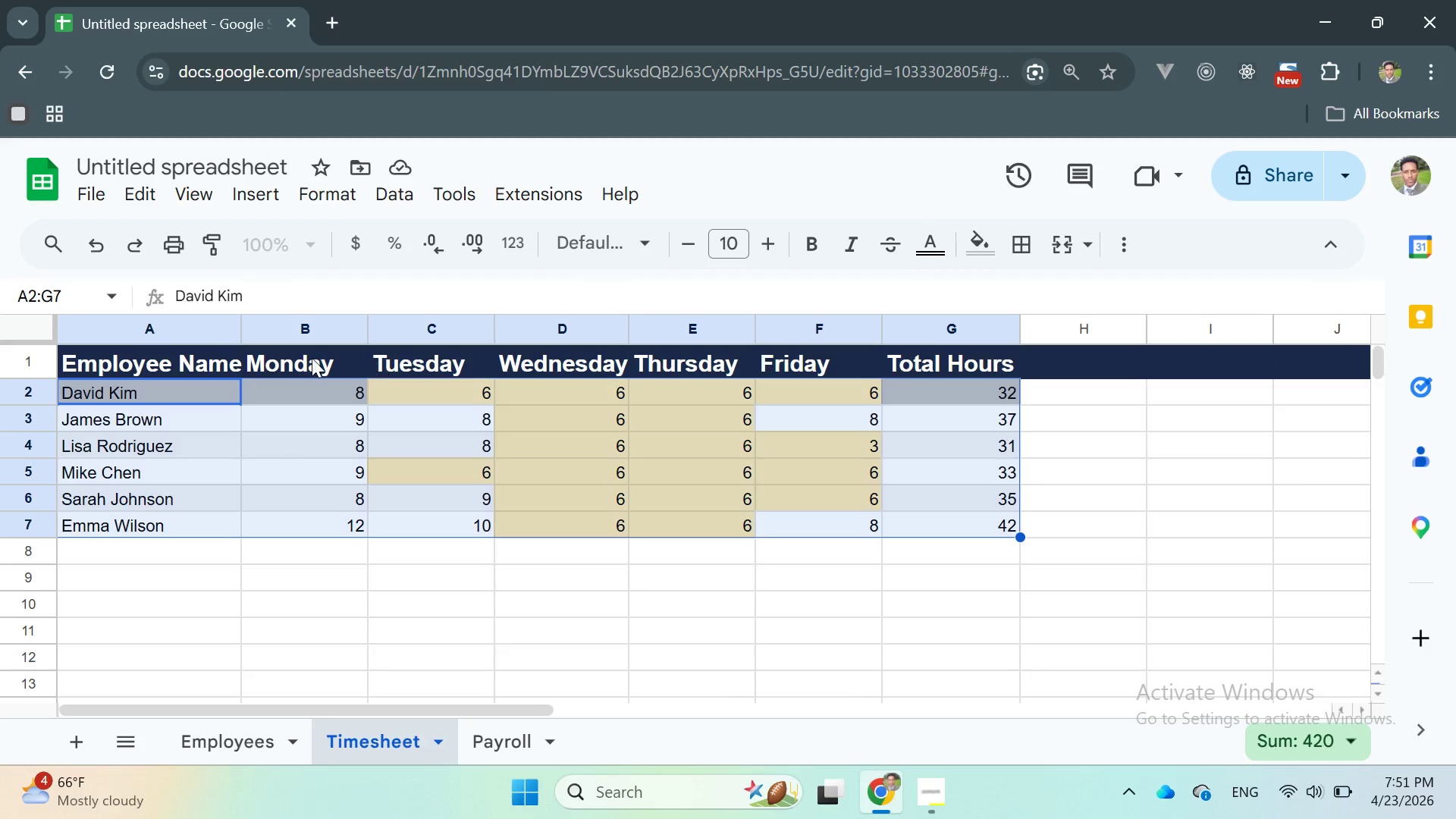 
left_click([411, 417])
 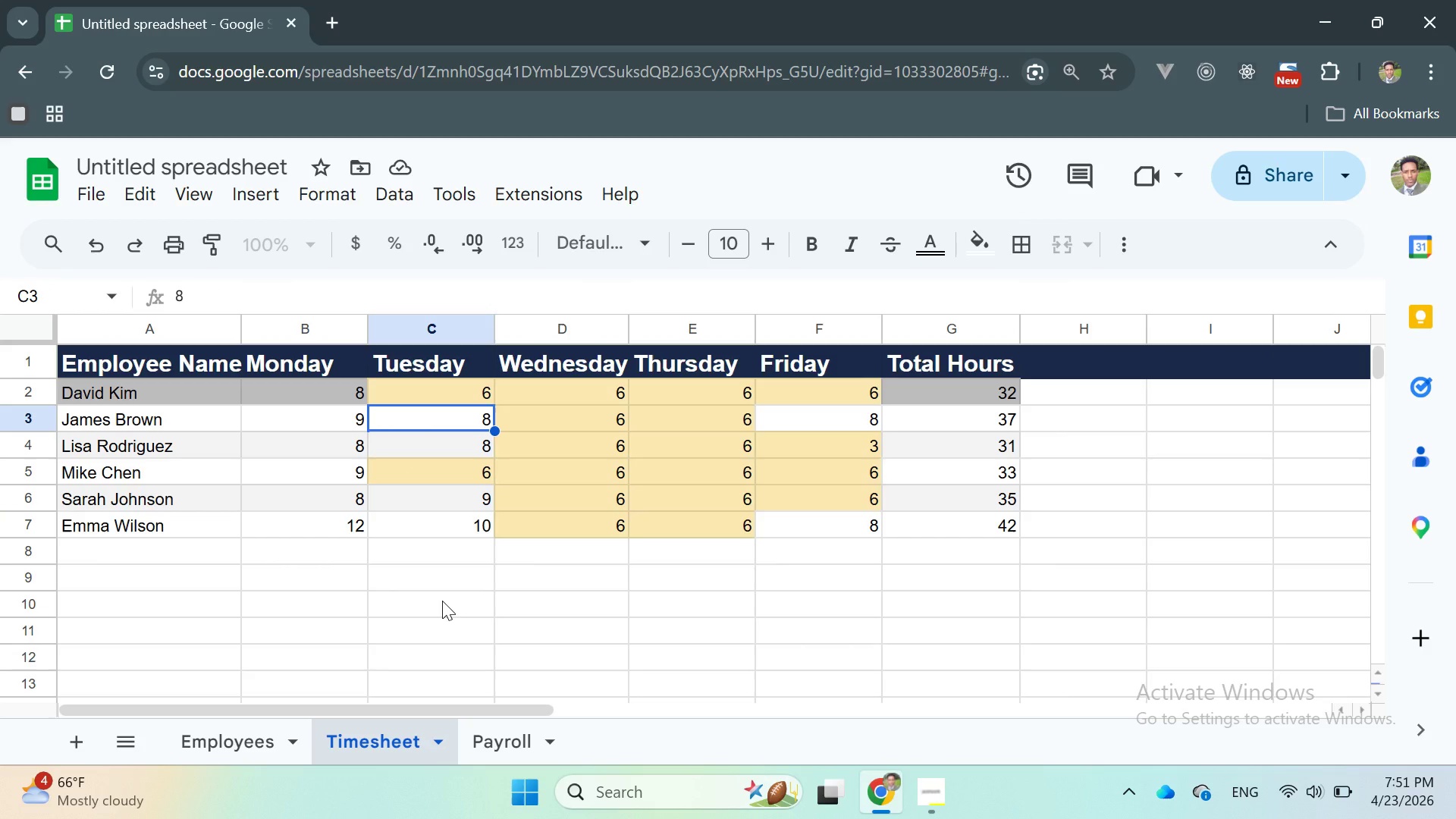 
wait(10.88)
 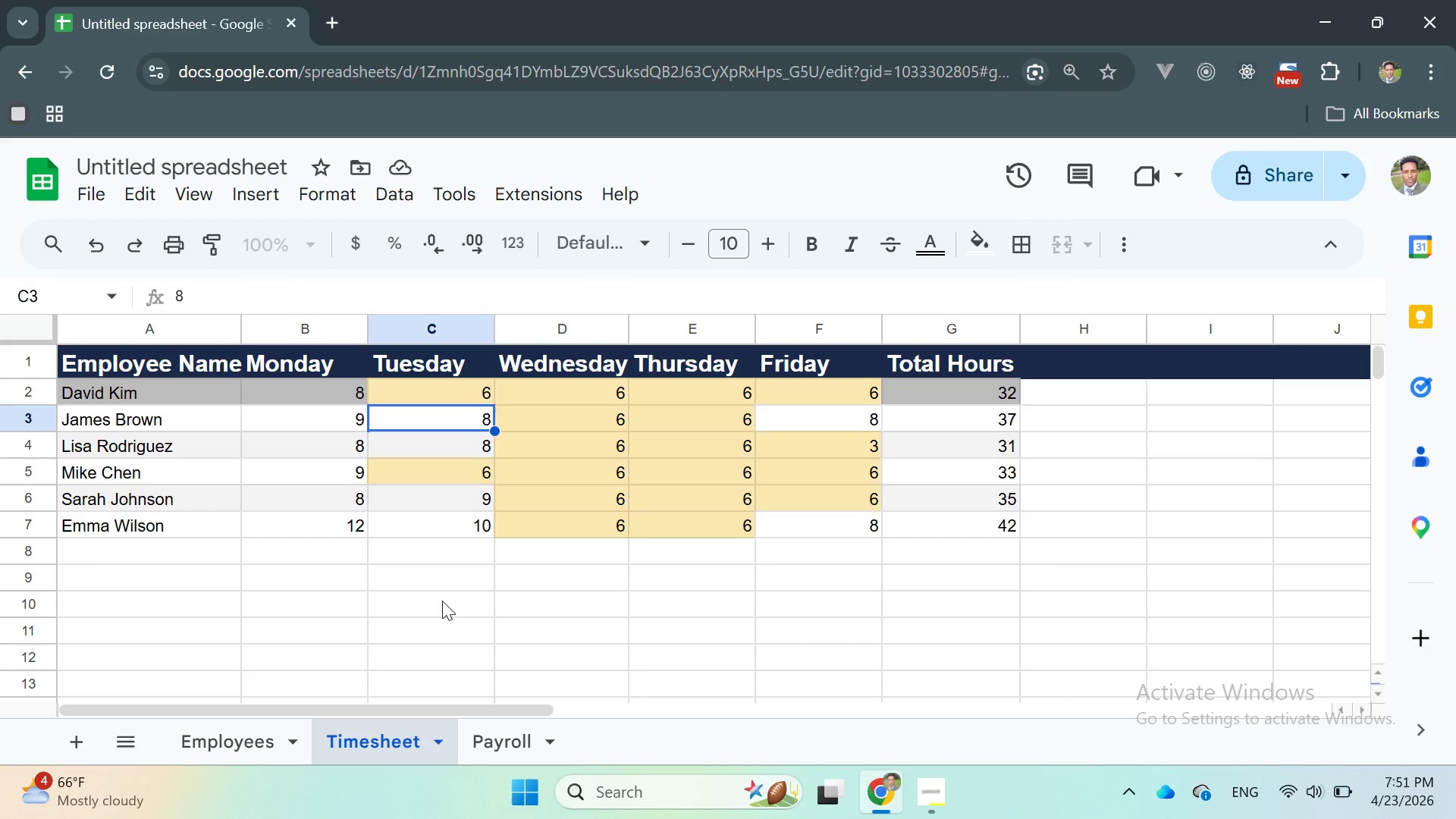 
left_click([178, 189])
 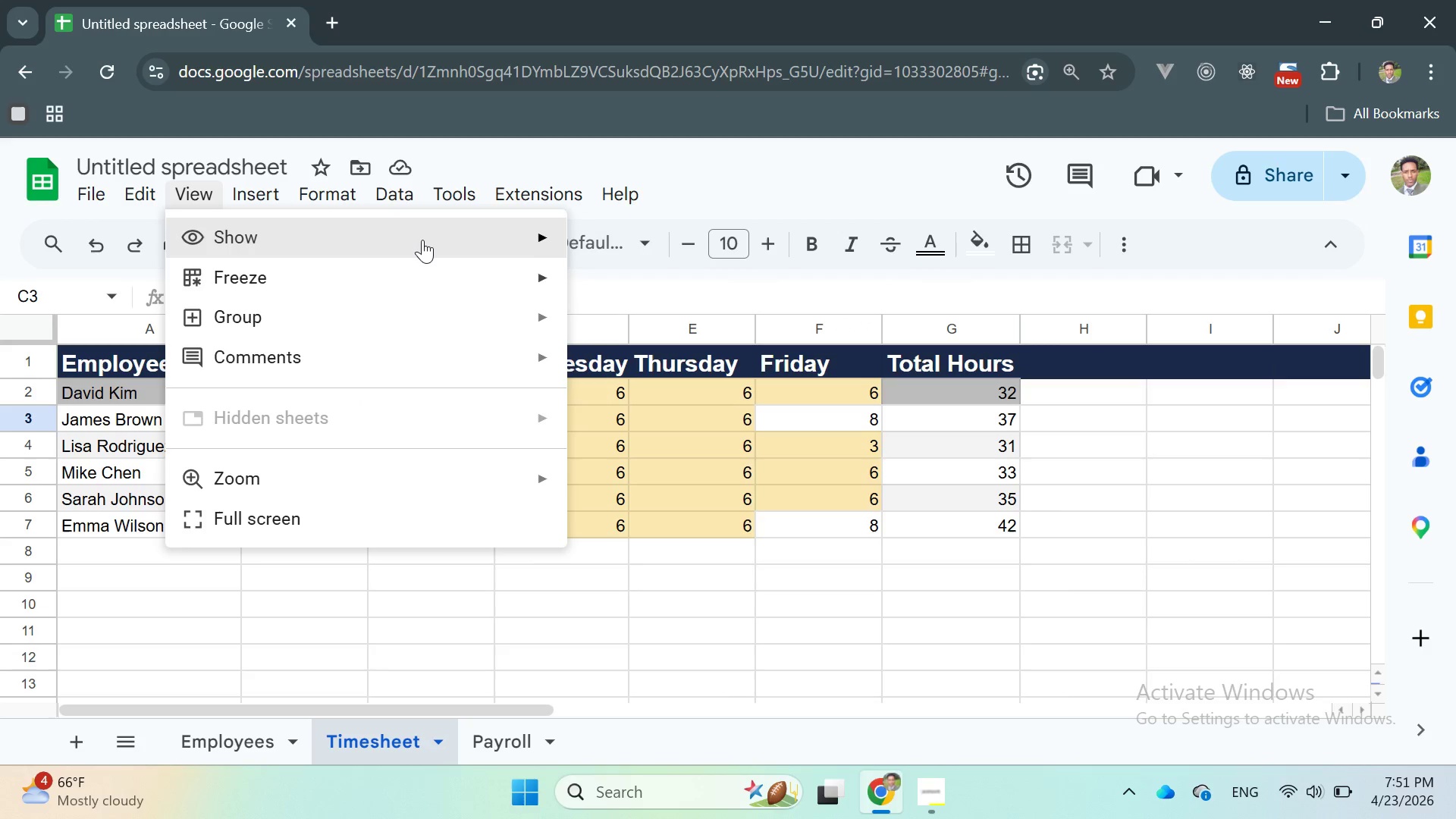 
left_click([595, 280])
 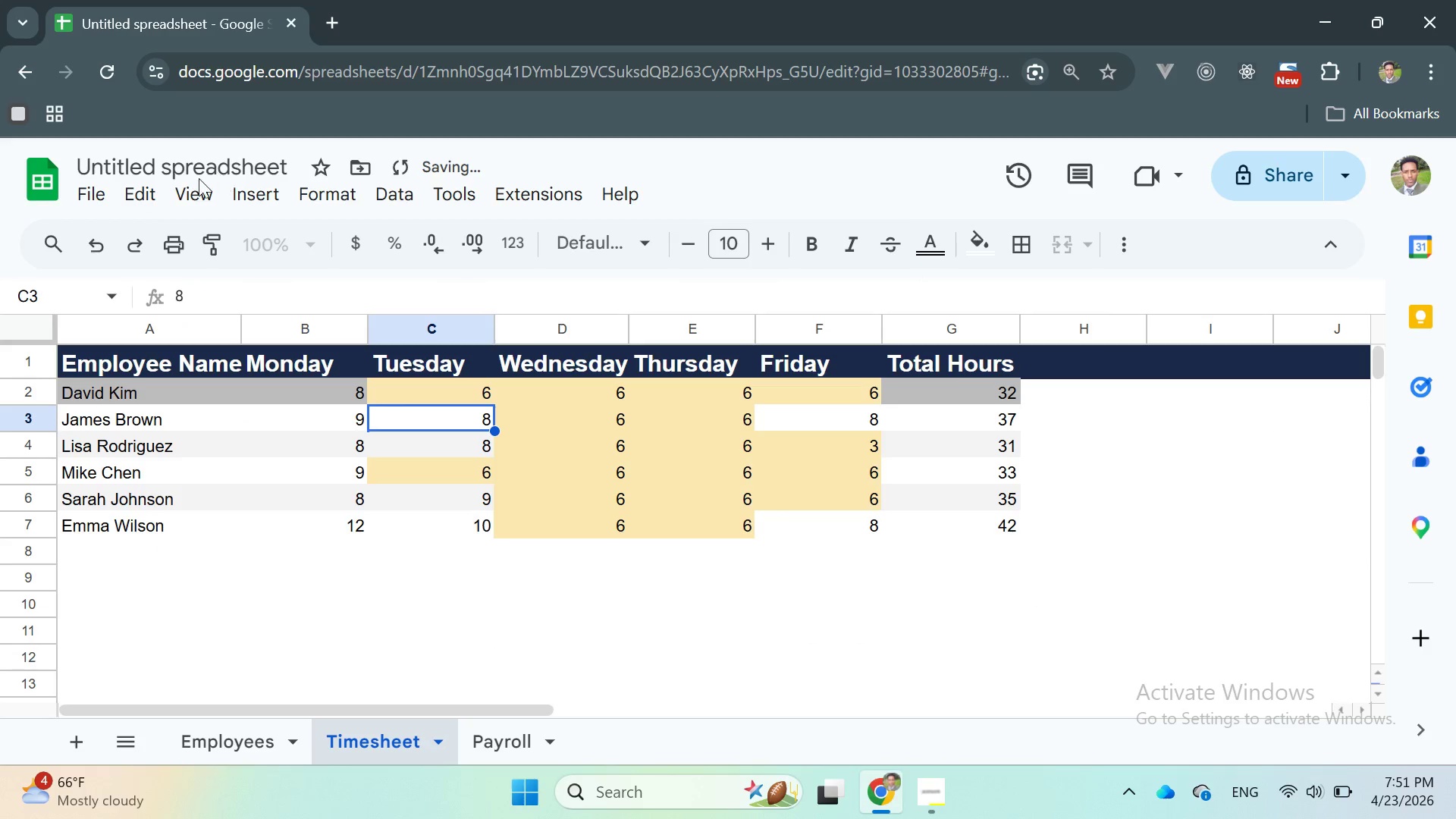 
left_click([186, 189])
 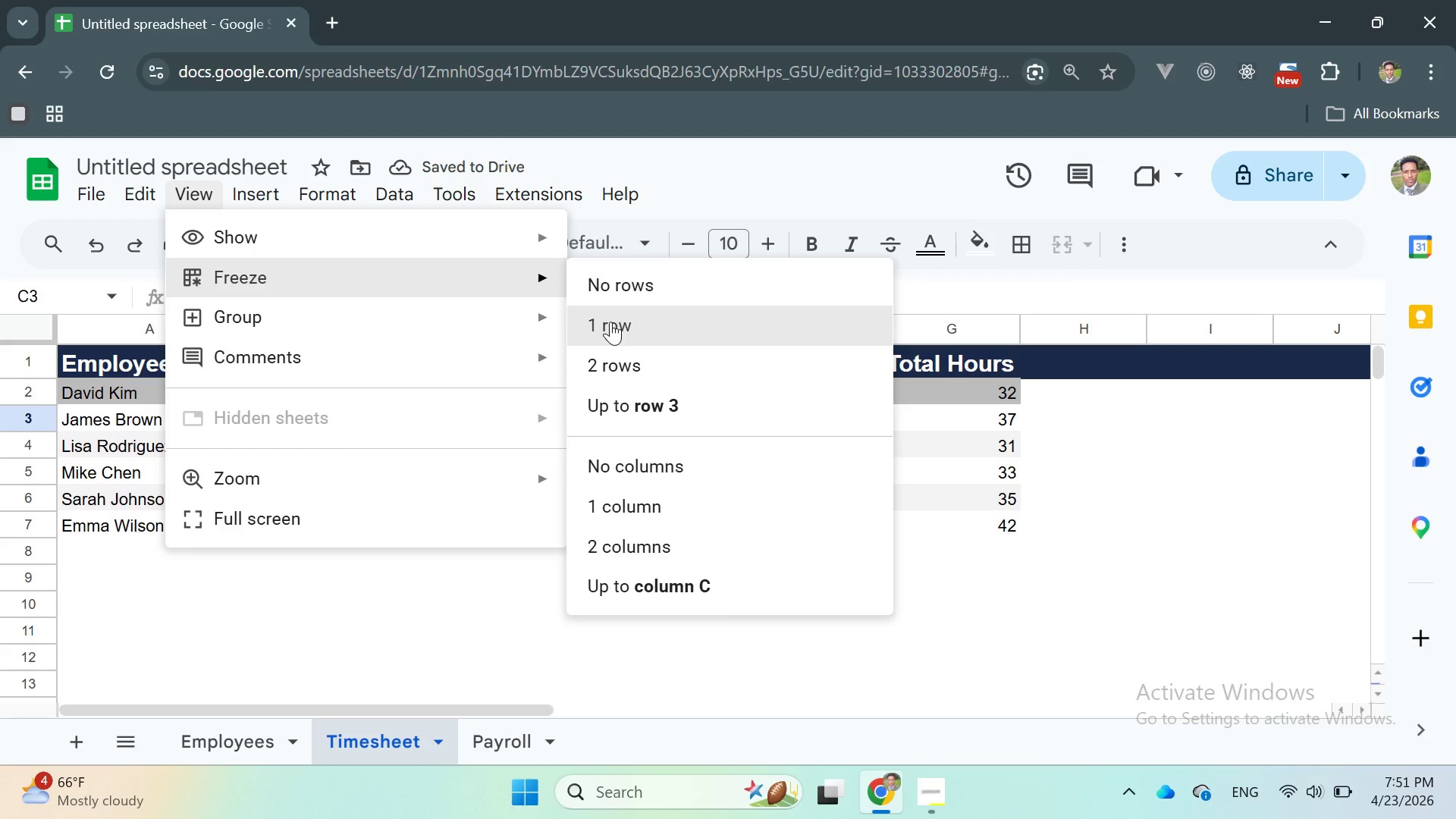 
left_click([610, 322])
 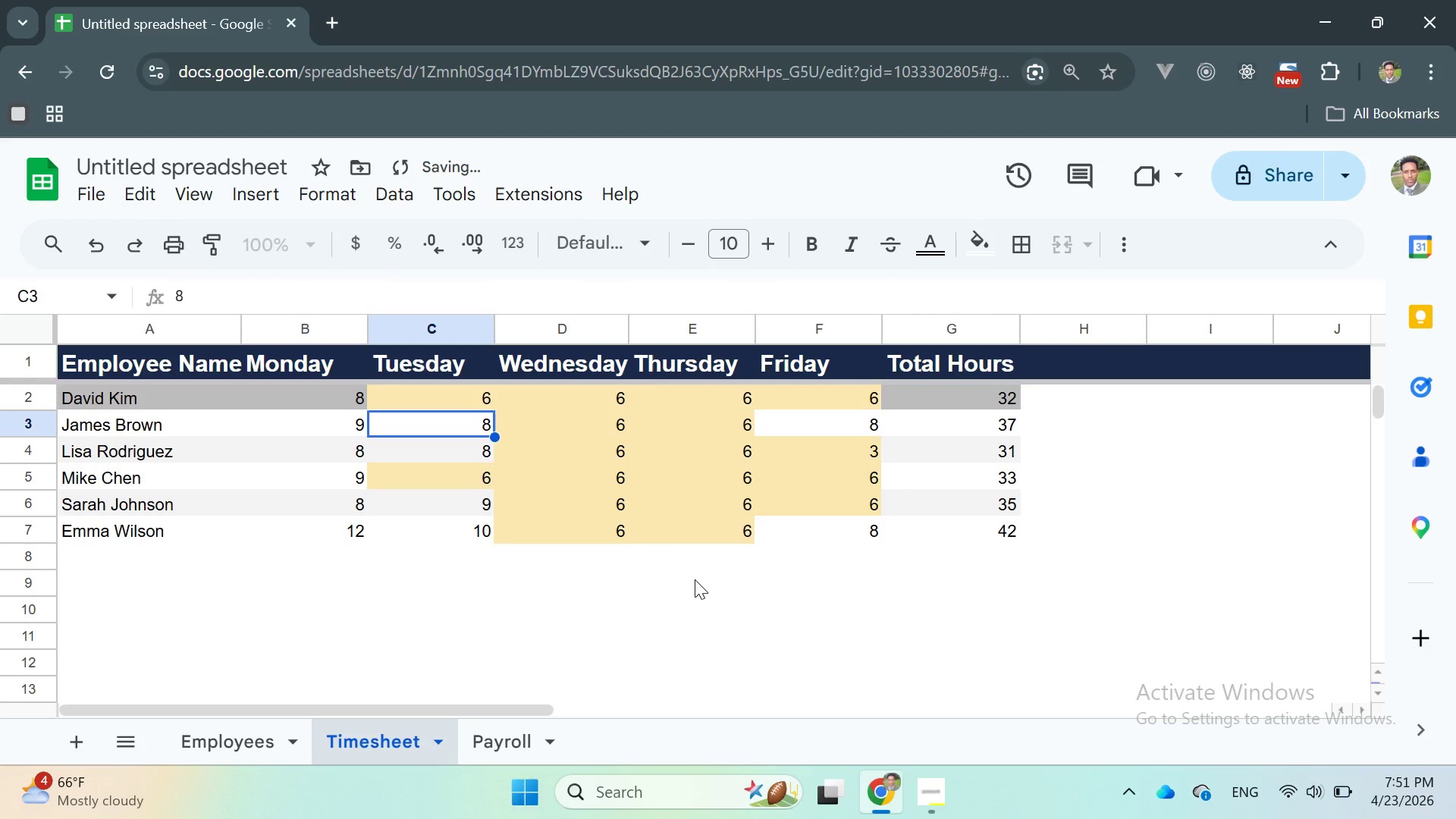 
left_click([695, 579])
 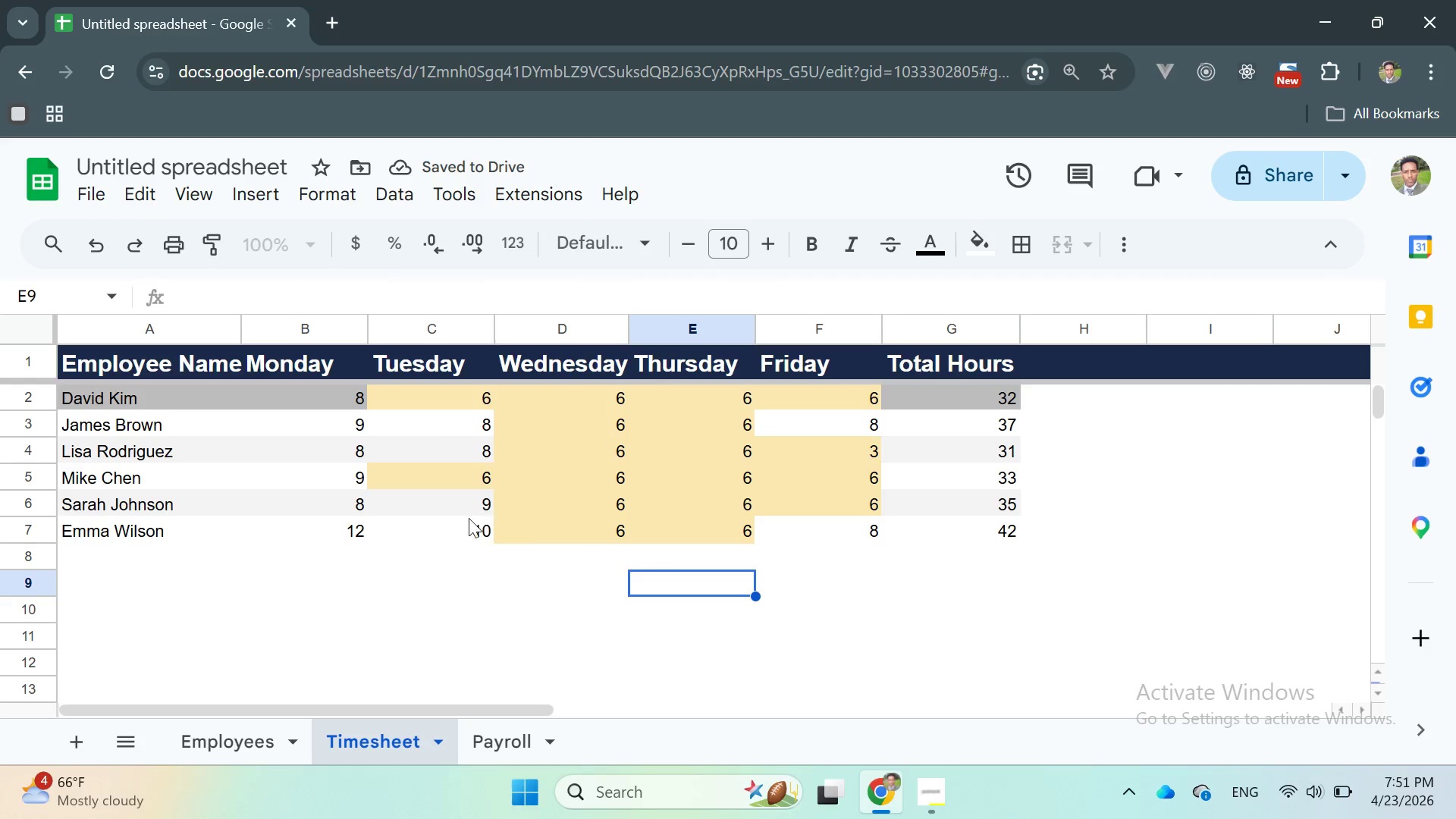 
left_click([457, 617])
 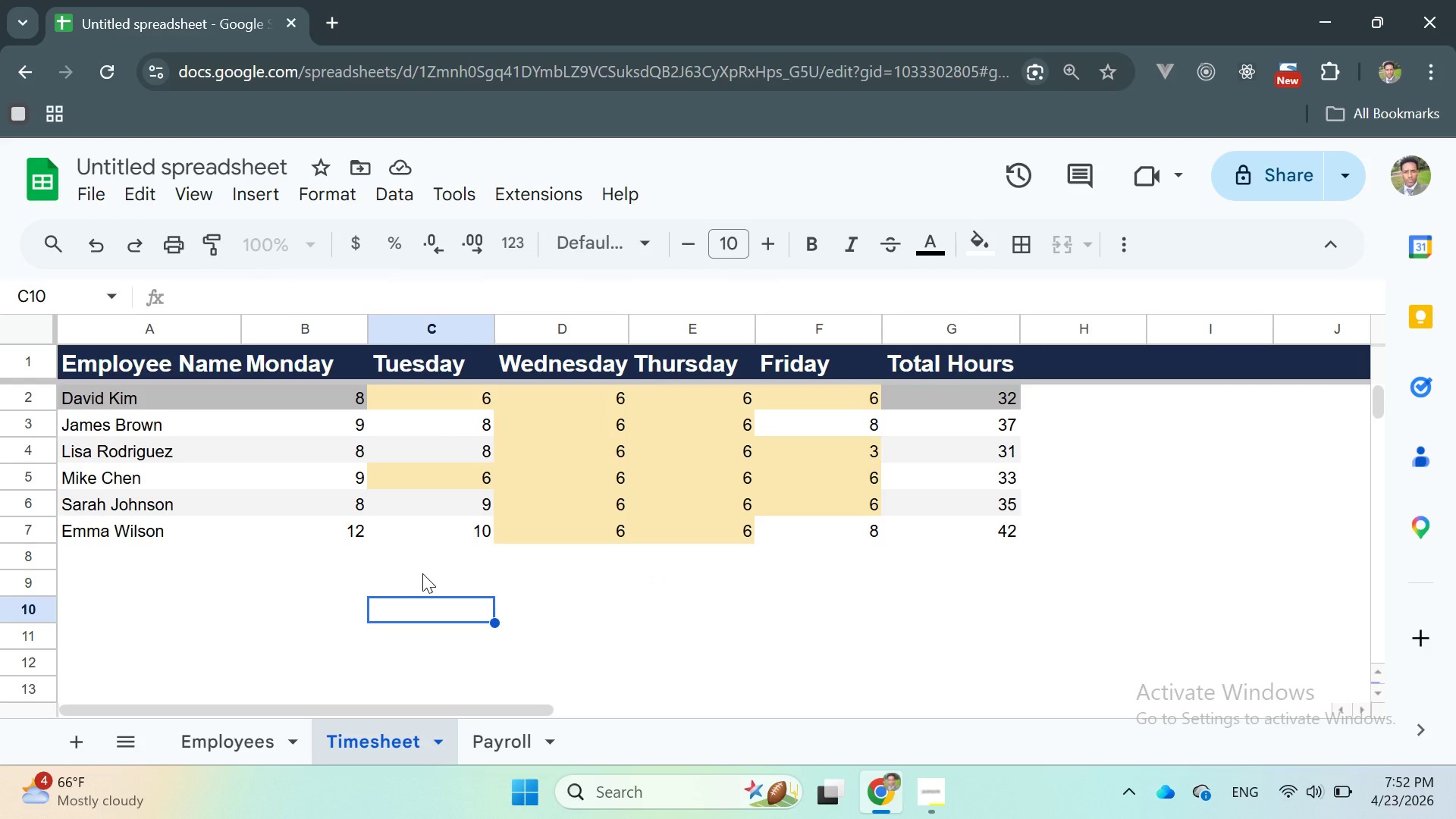 
wait(11.28)
 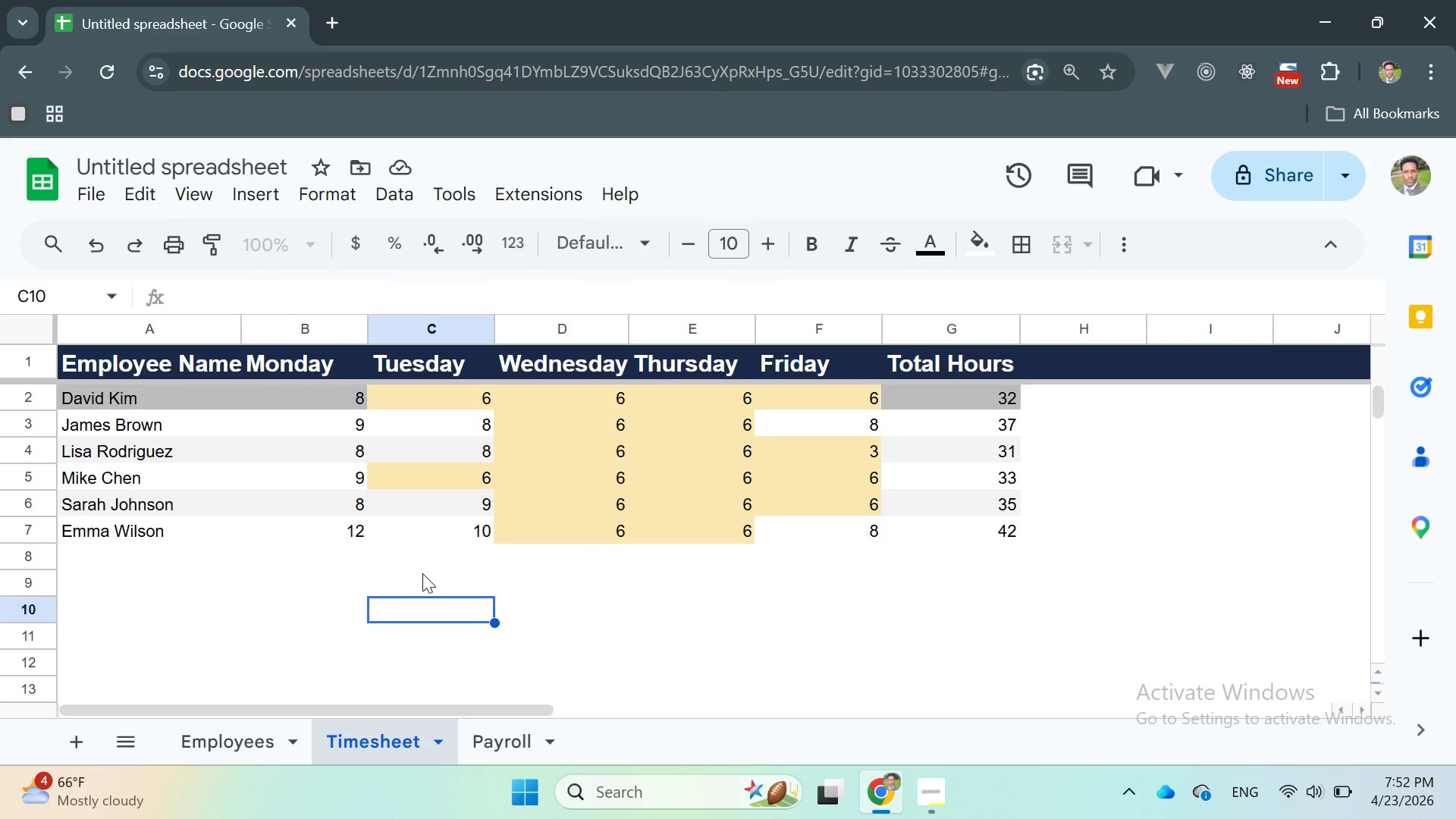 
left_click([514, 730])
 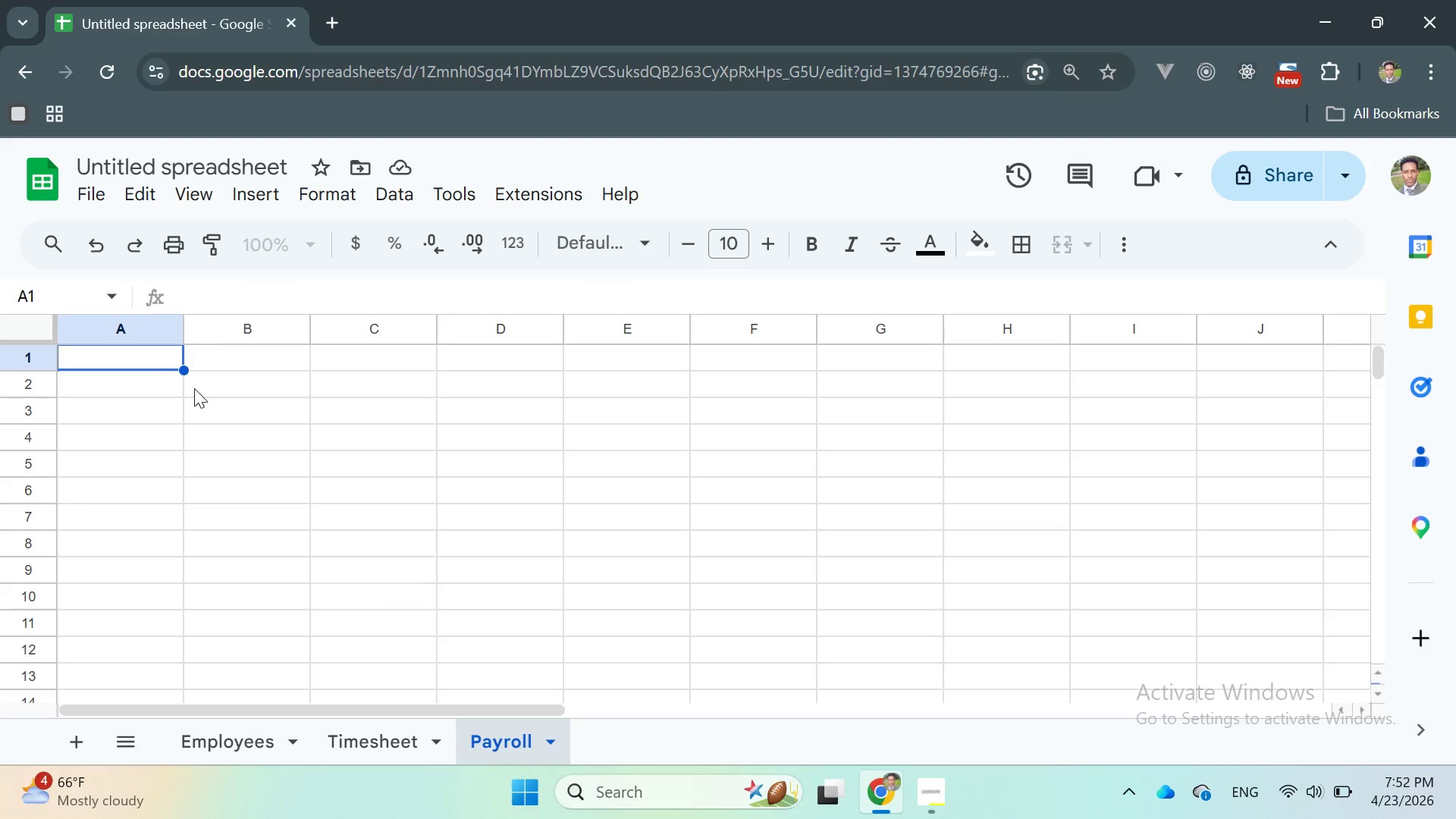 
wait(5.78)
 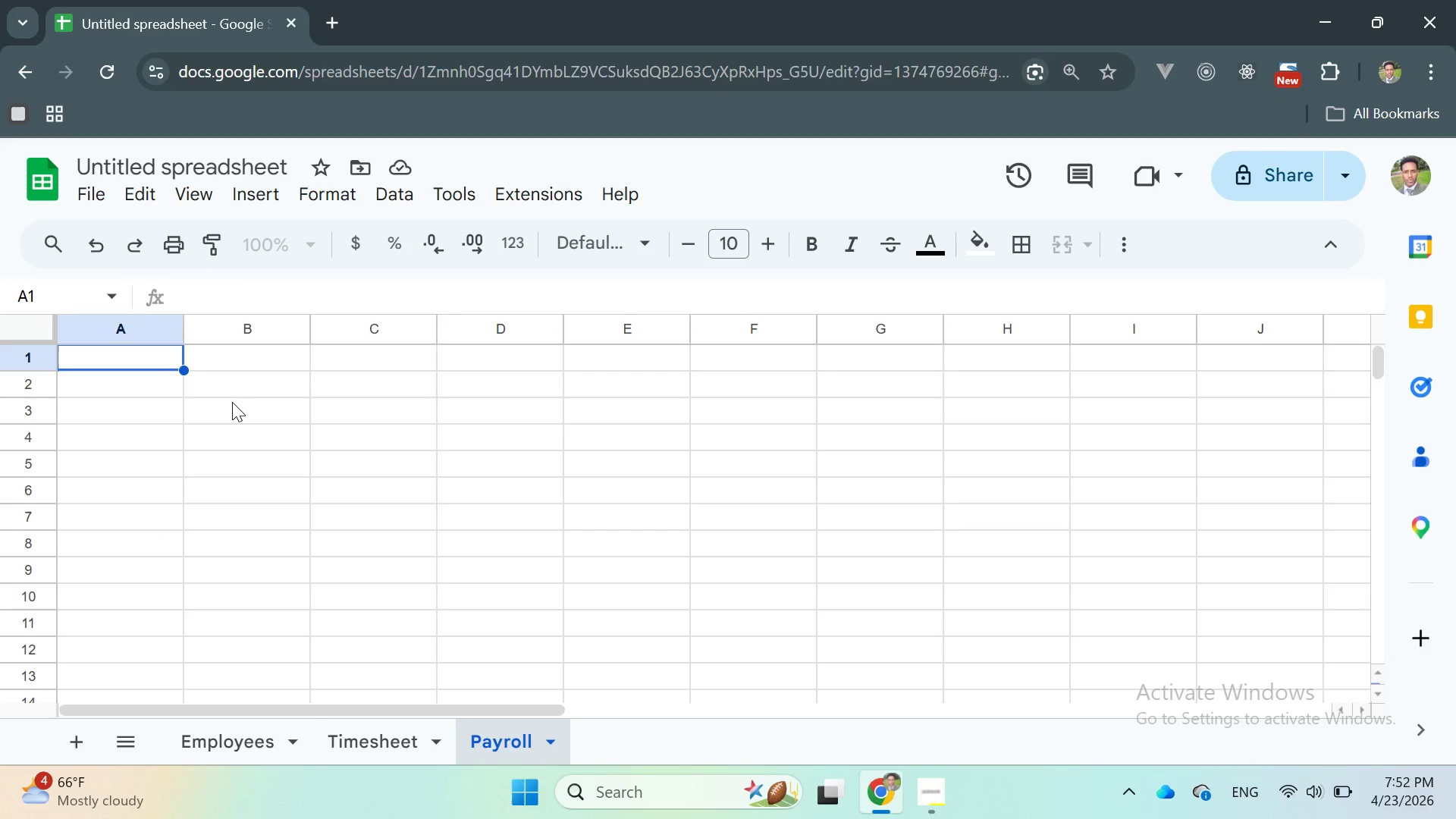 
double_click([149, 354])
 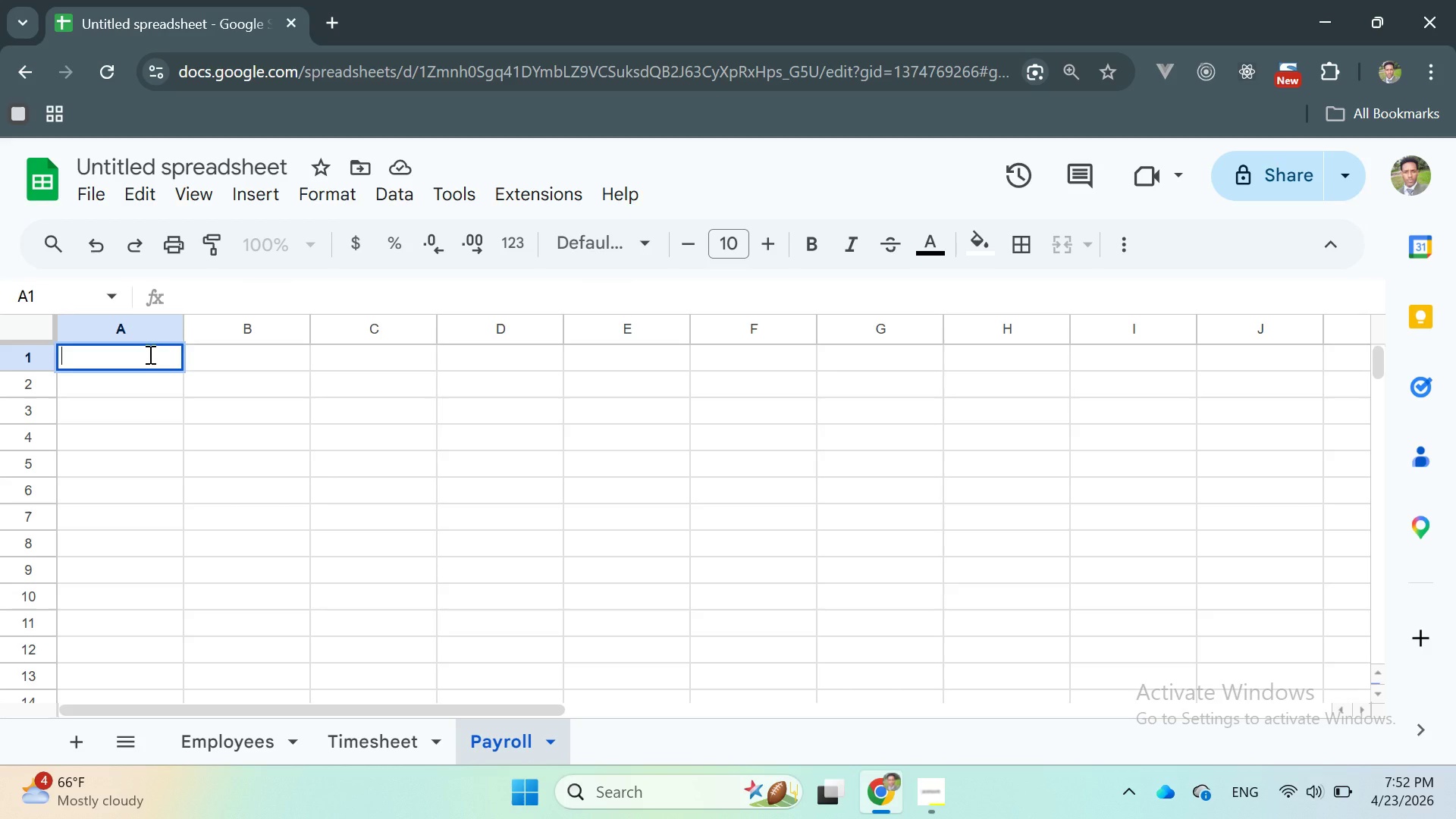 
type(Employee Name)
 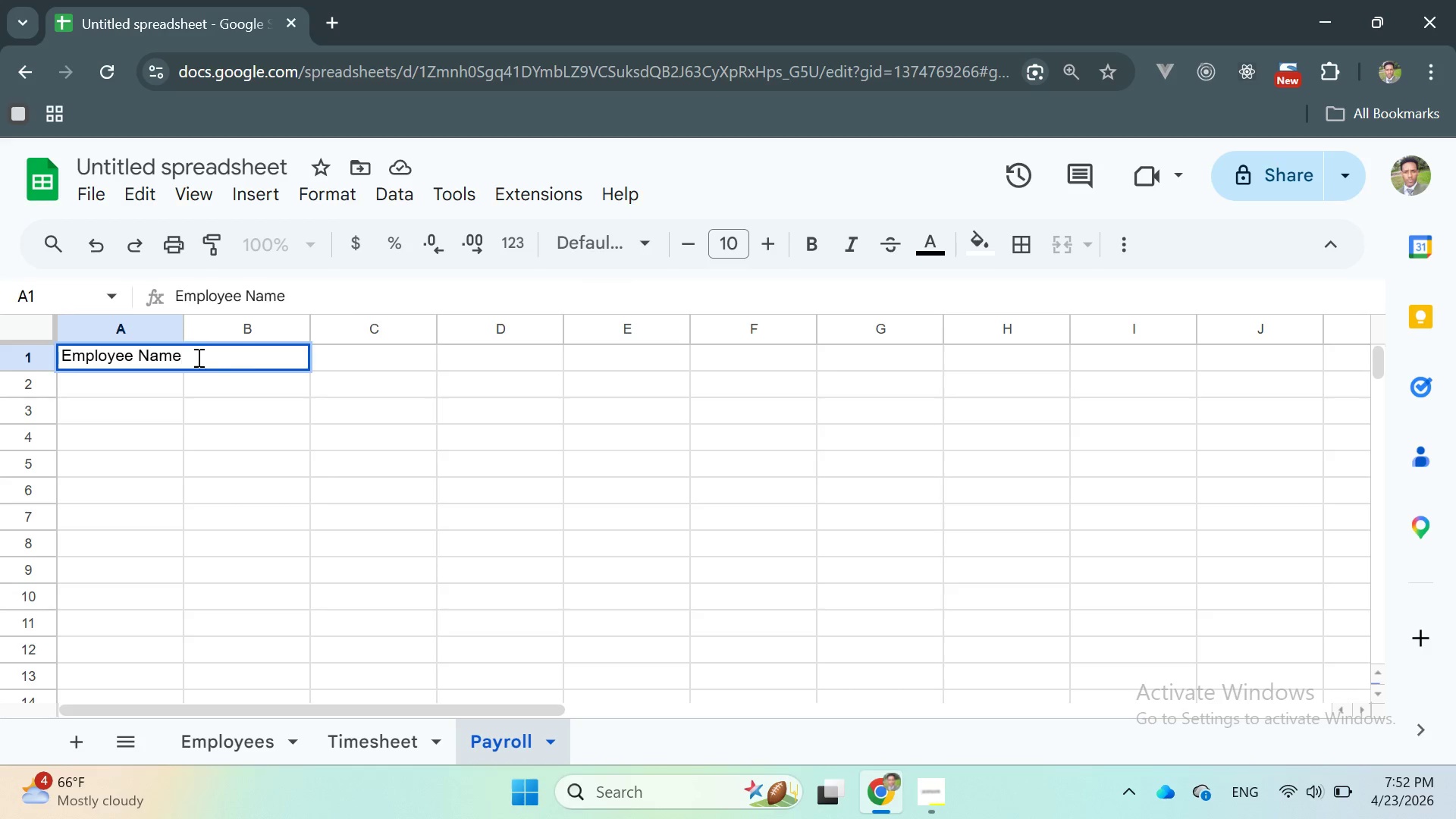 
key(Enter)
 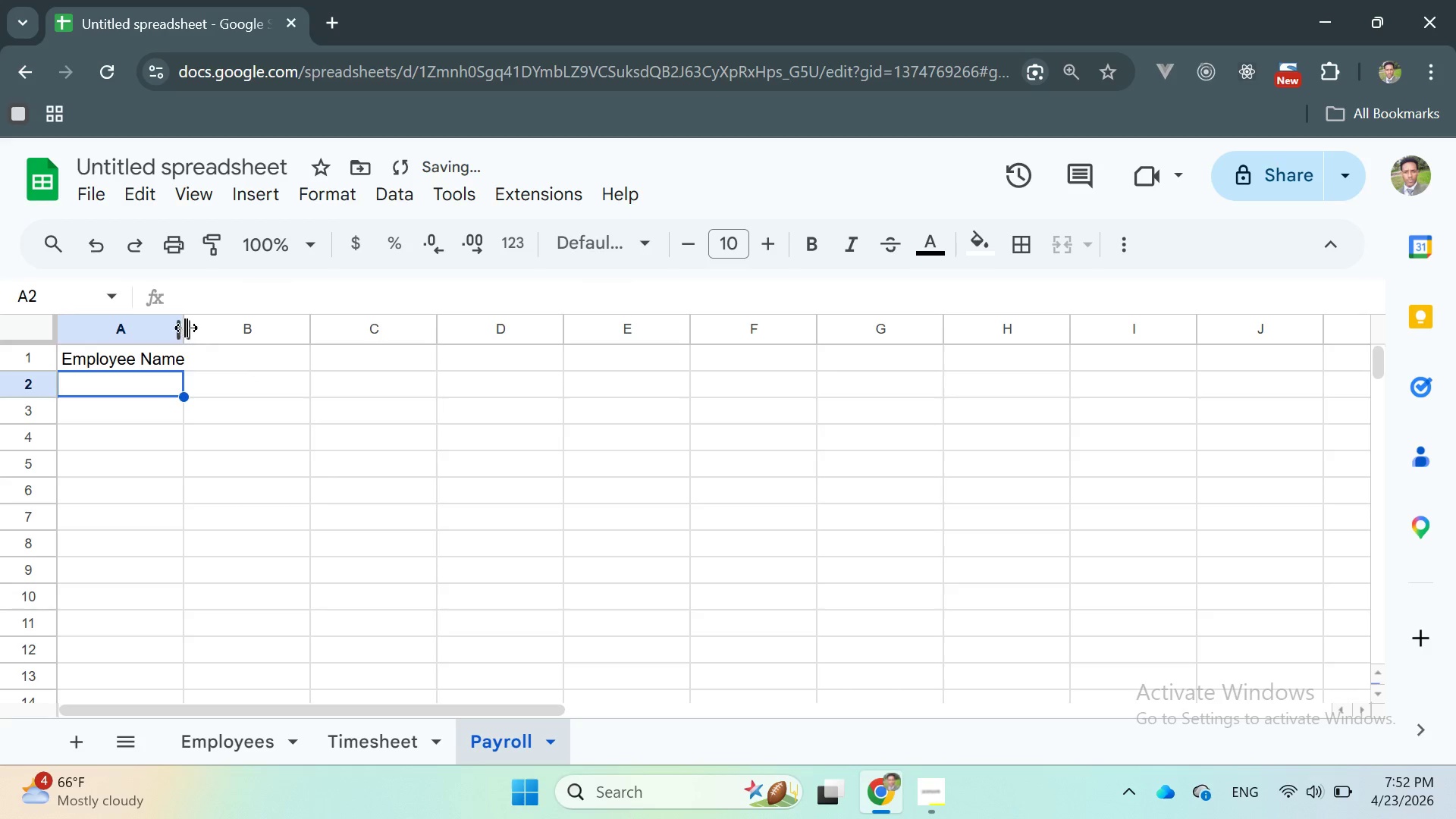 
left_click_drag(start_coordinate=[185, 328], to_coordinate=[203, 328])
 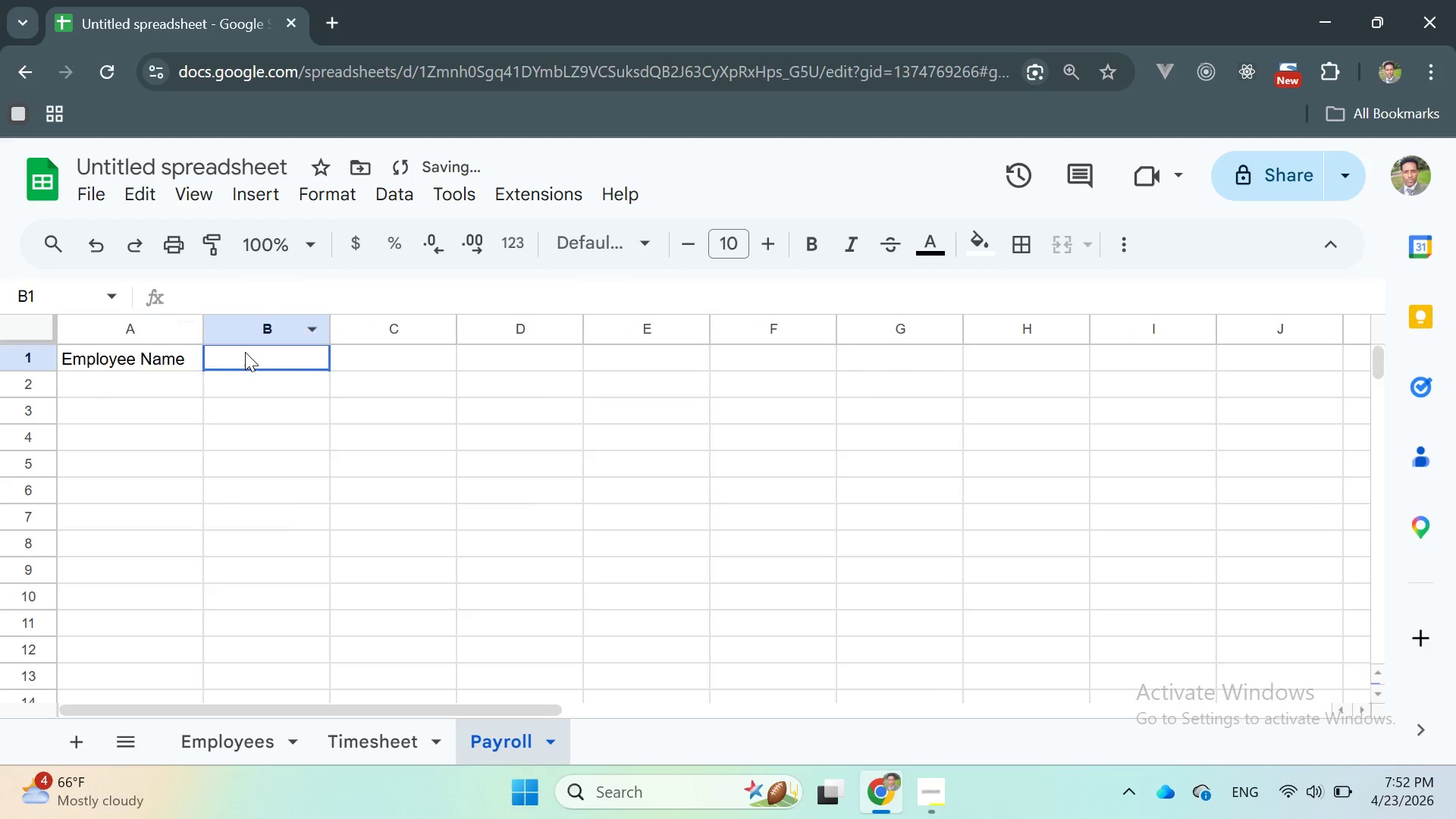 
double_click([245, 352])
 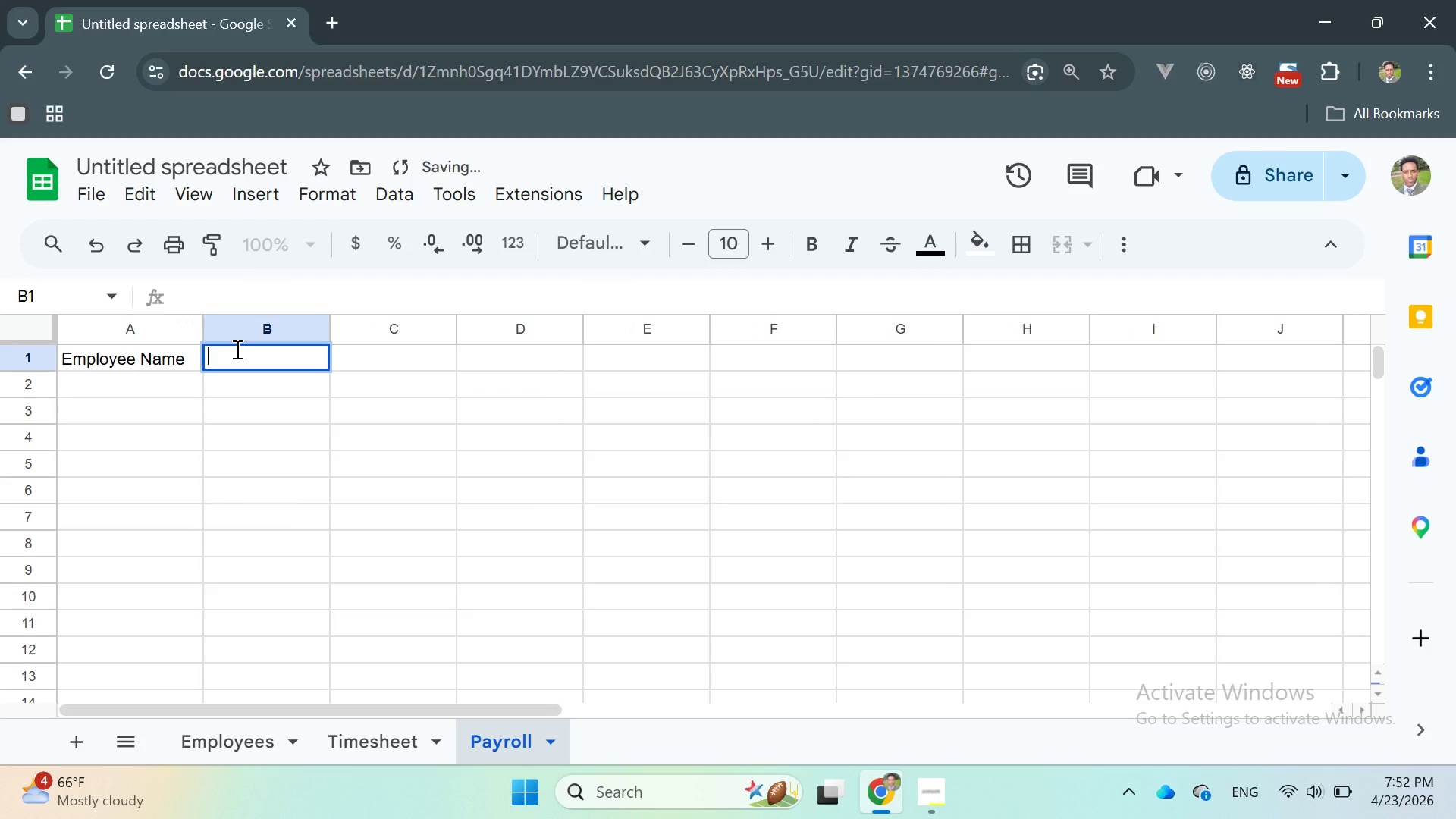 
type(Total Hours)
 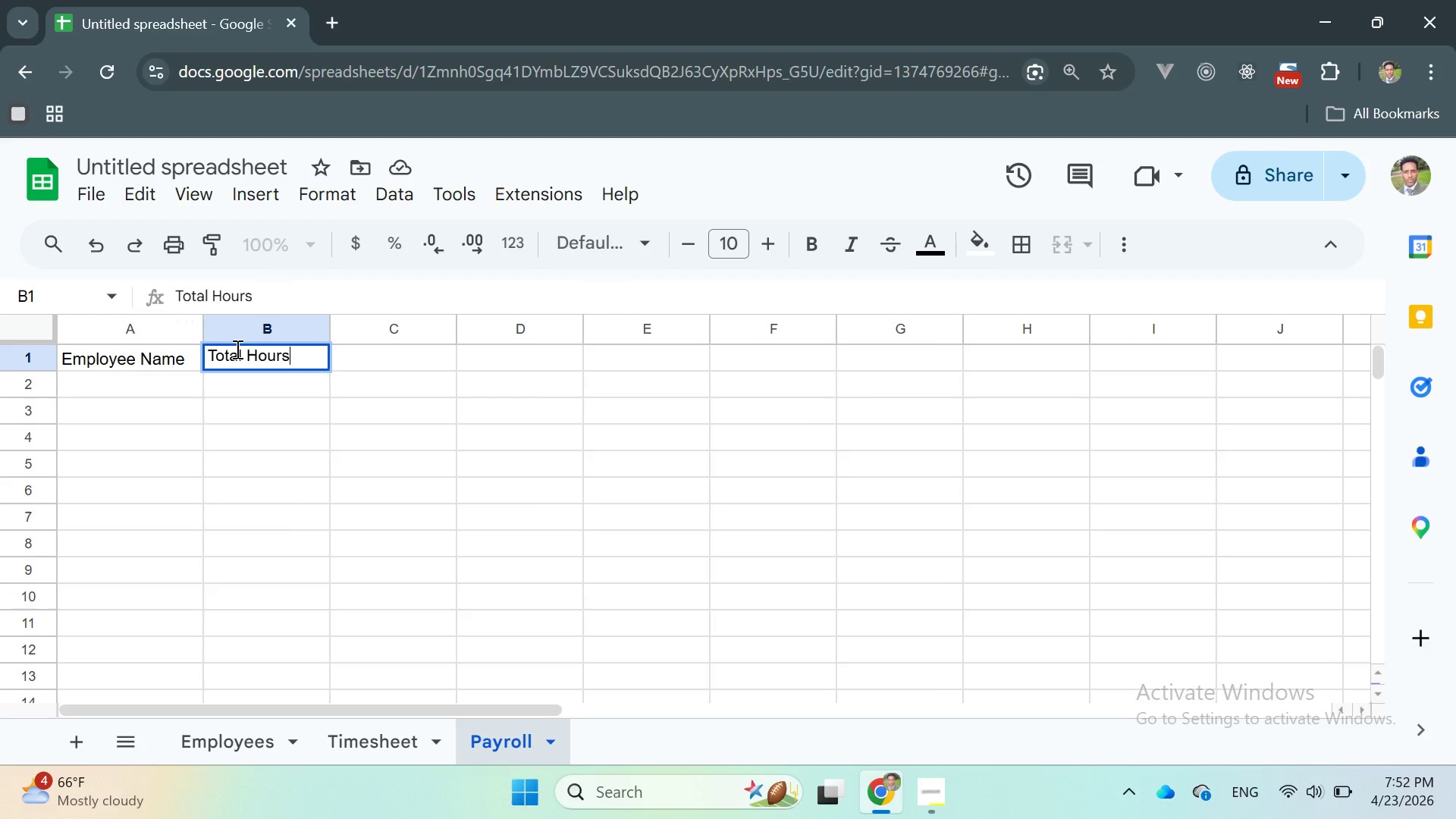 
key(Enter)
 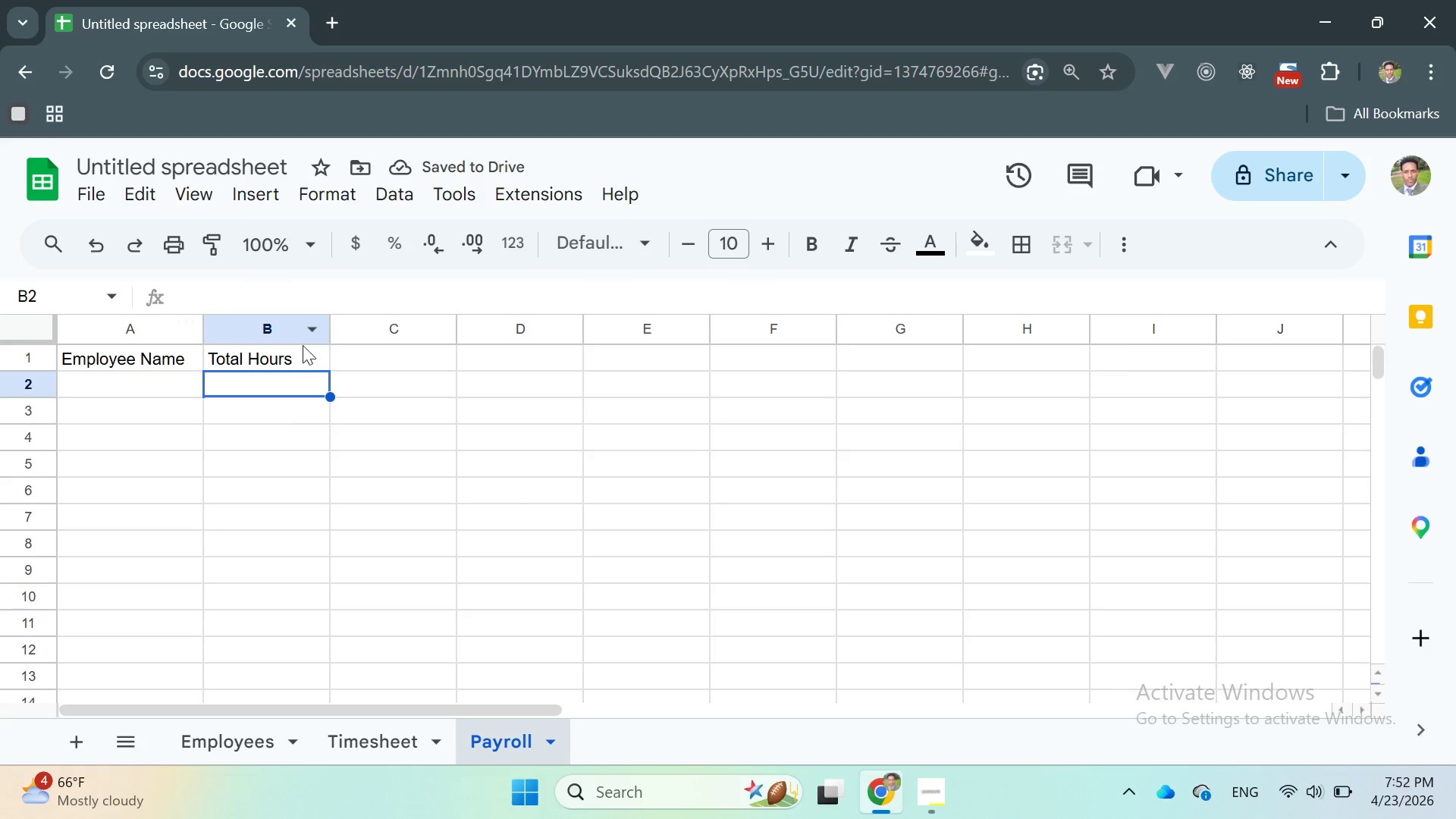 
double_click([337, 357])
 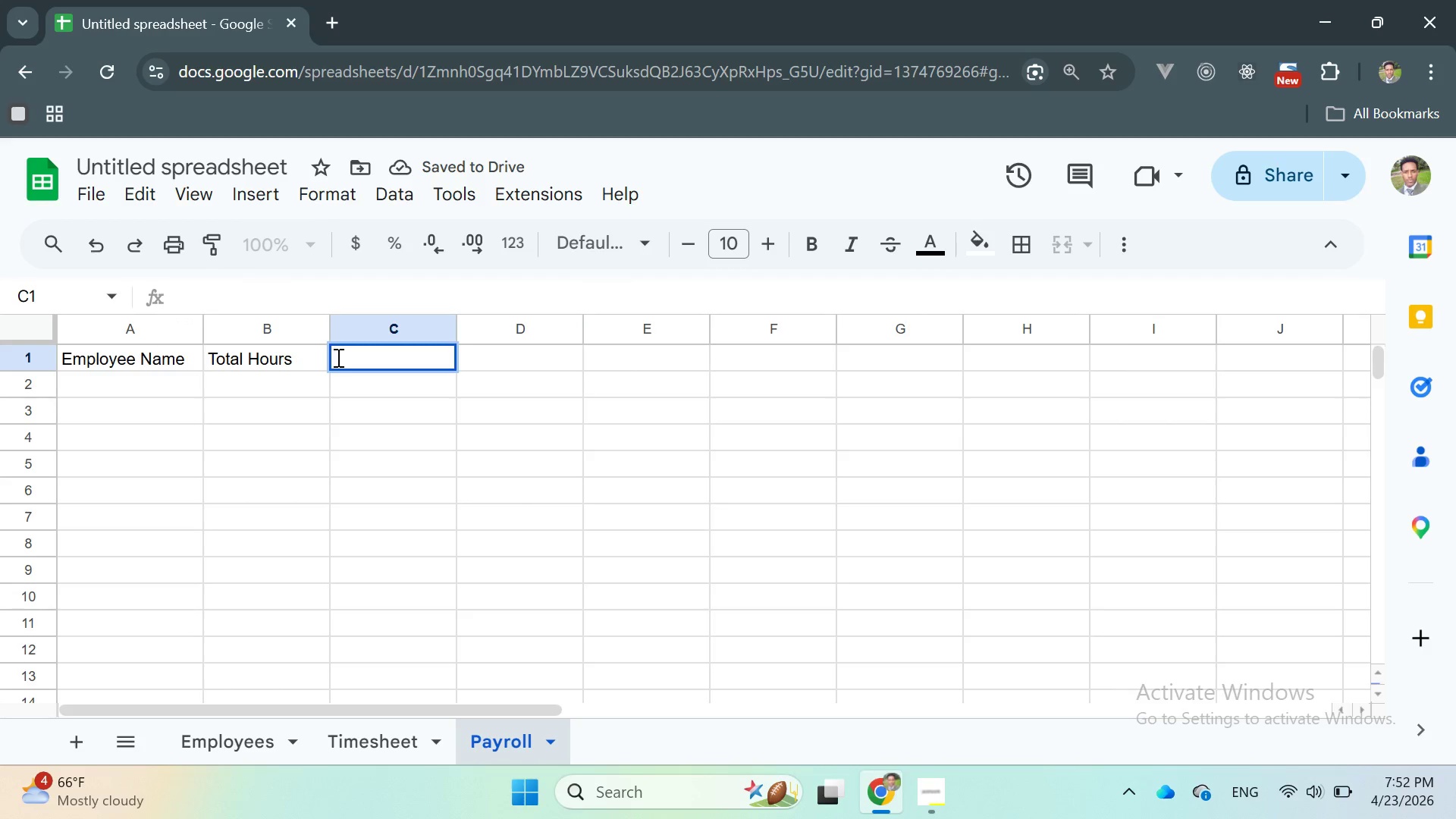 
type(Regular Hours)
 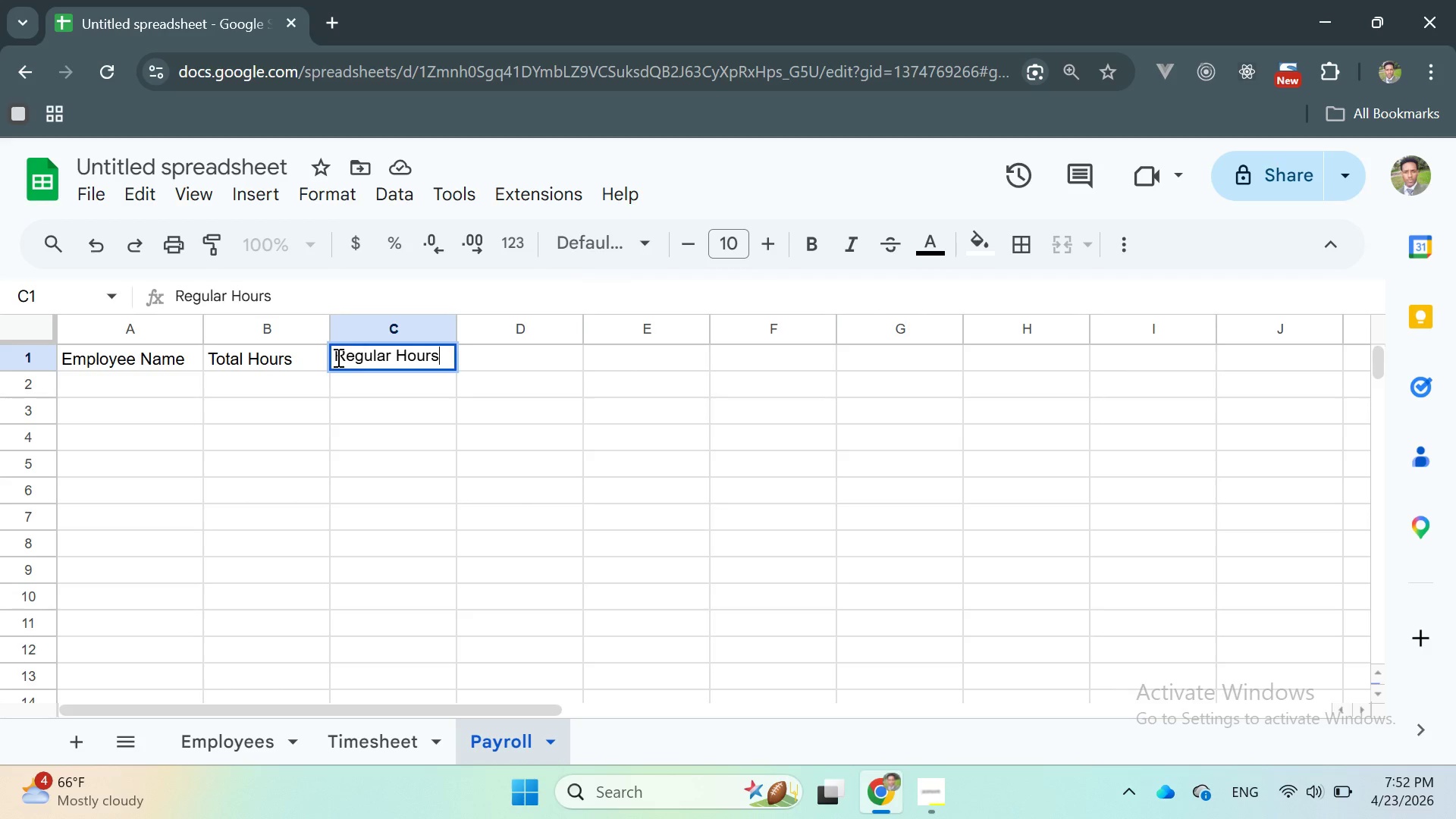 
key(Enter)
 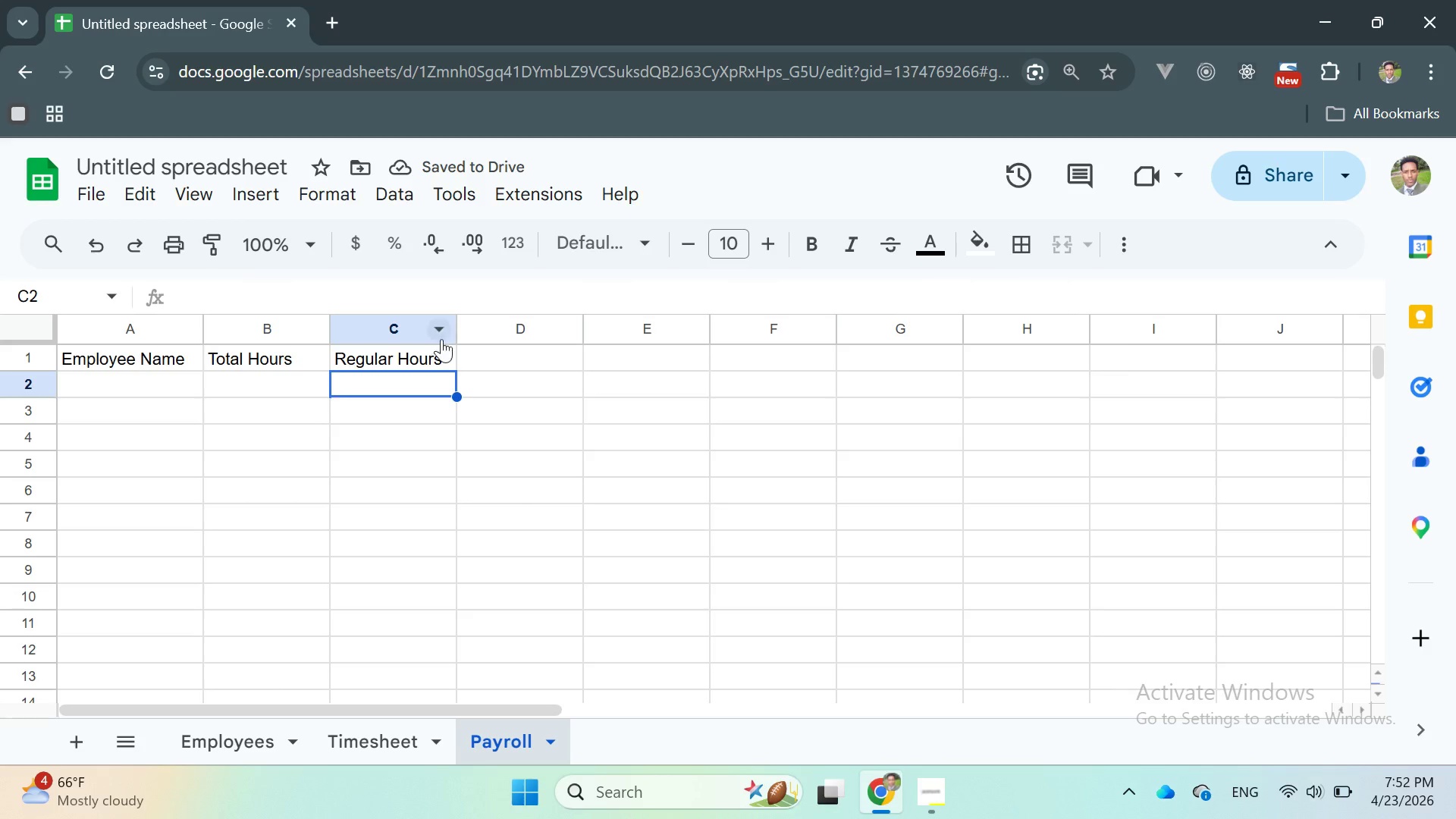 
double_click([493, 358])
 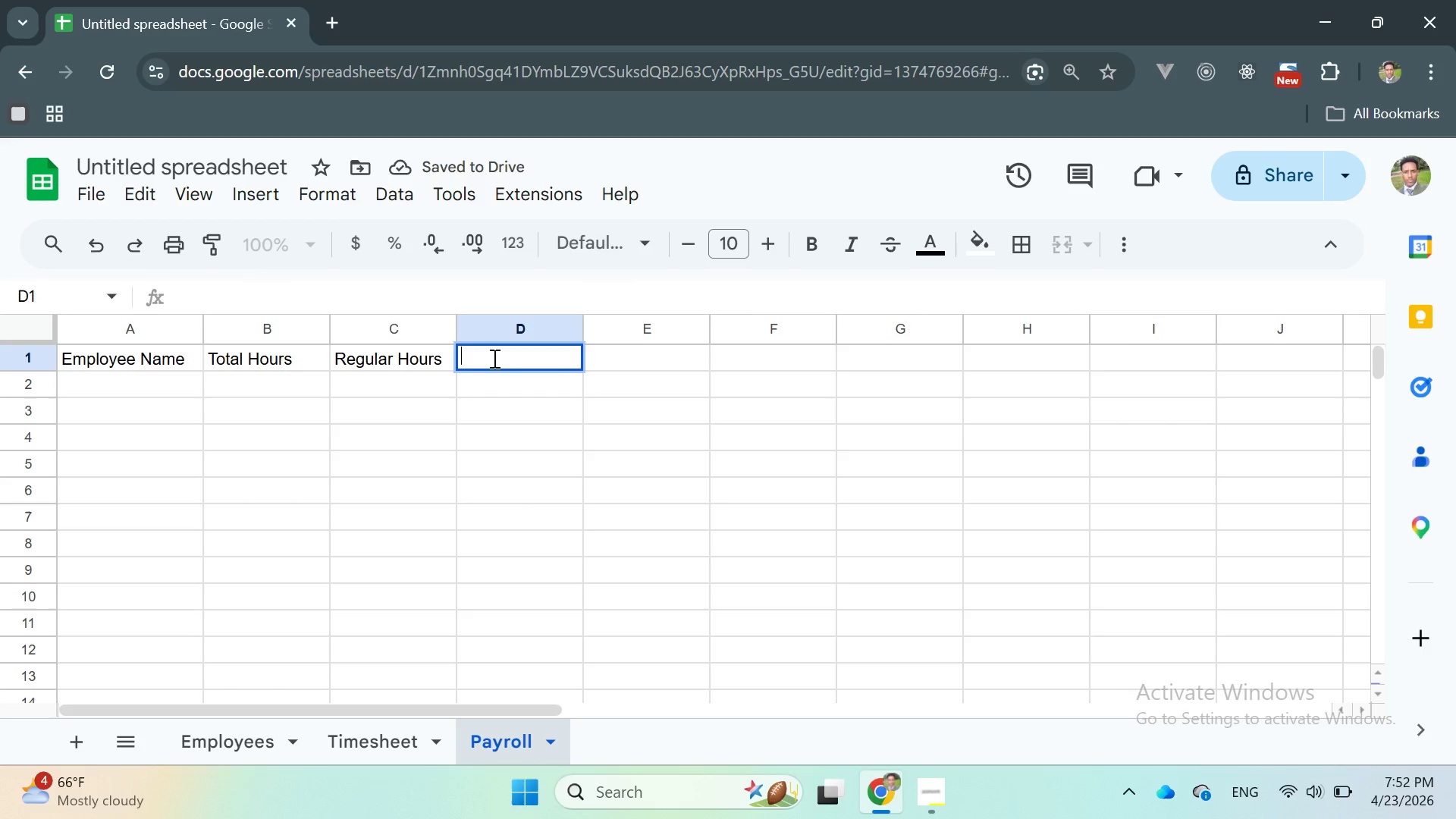 
triple_click([493, 358])
 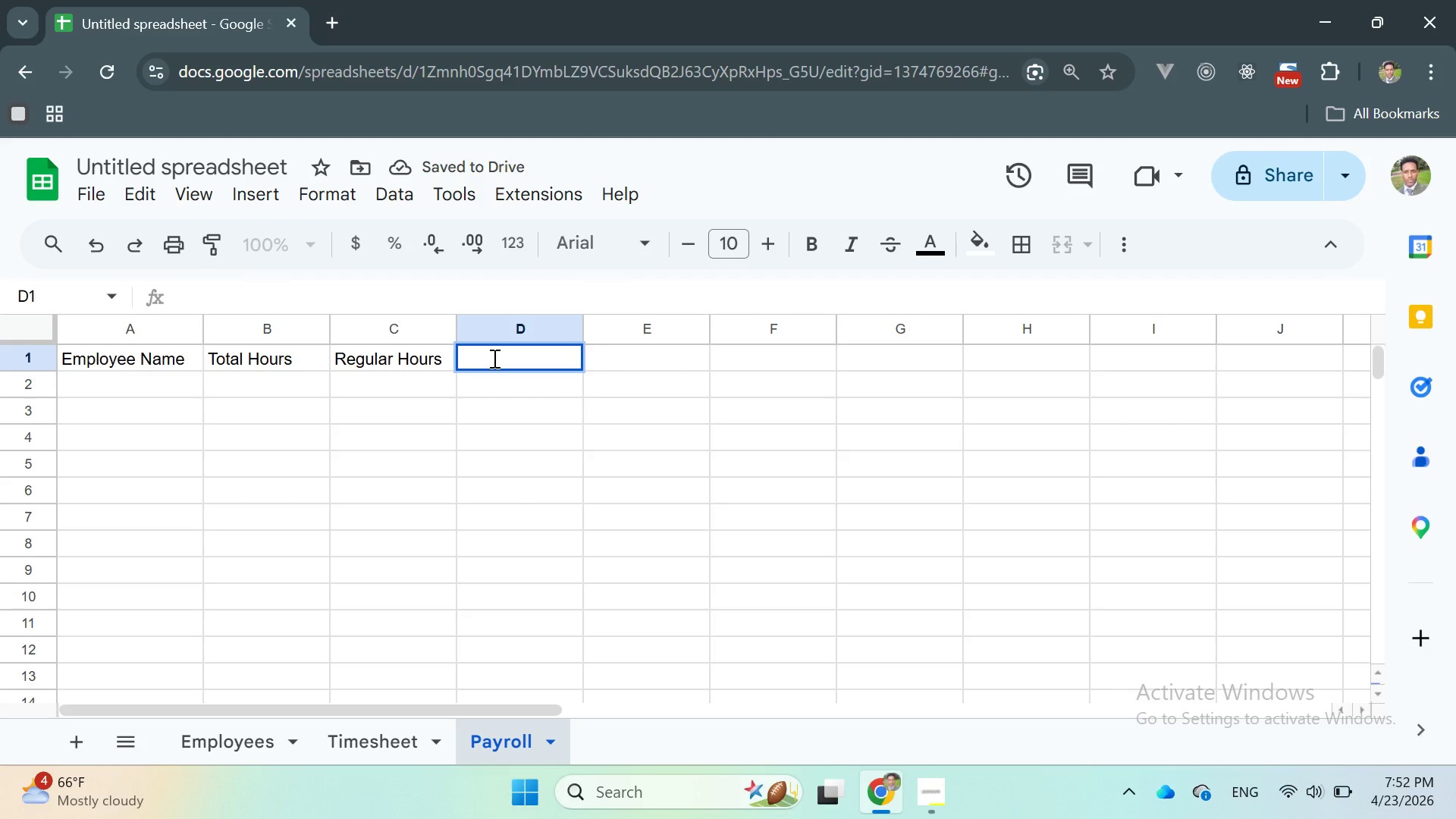 
type(Over TIME )
key(Backspace)
type(Over TIMEVER )
key(Backspace)
key(Backspace)
key(Backspace)
key(Backspace)
type(ver ti)
key(Backspace)
key(Backspace)
type(Ti)
key(Backspace)
type(ime)
 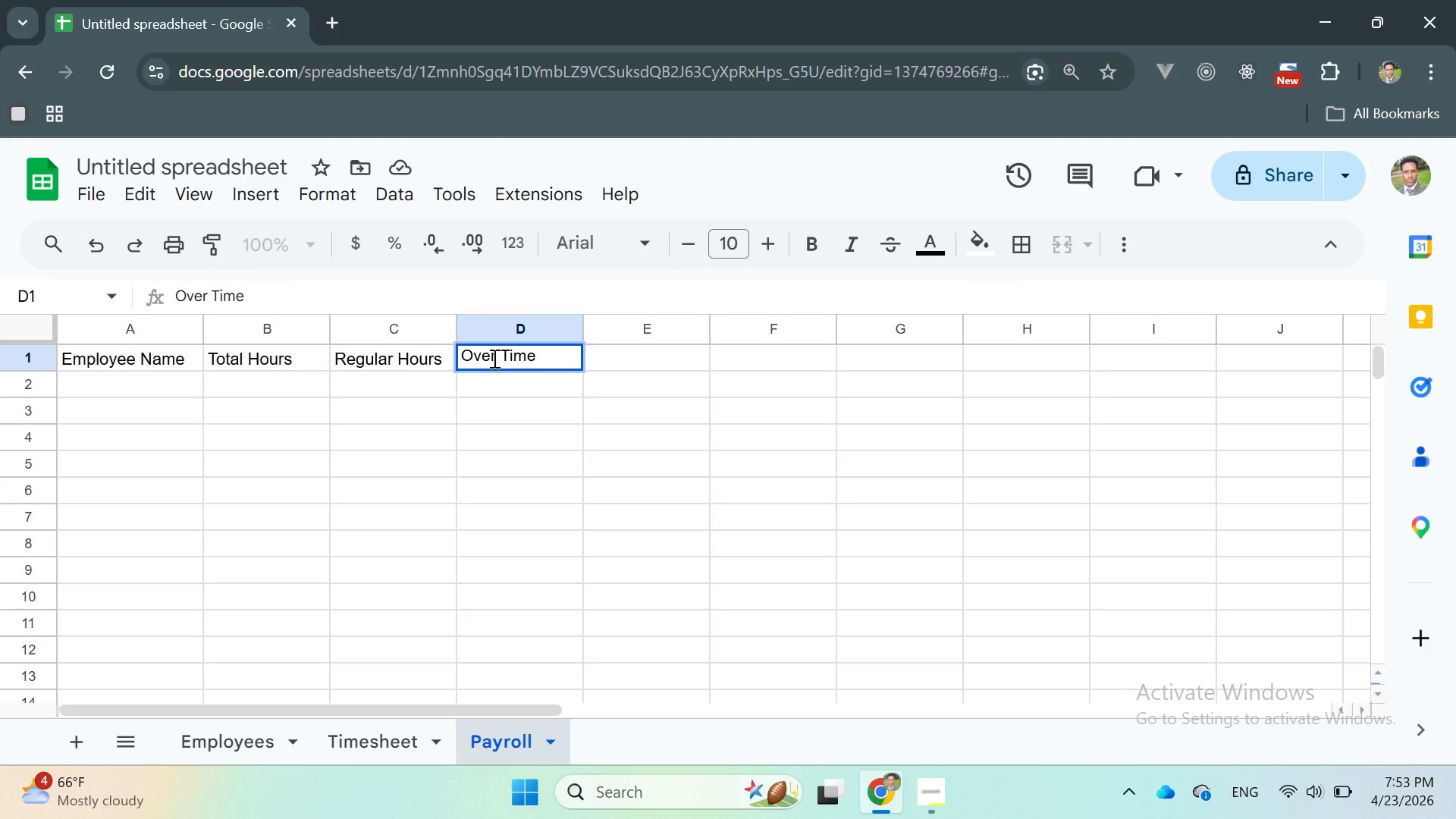 
key(S)
 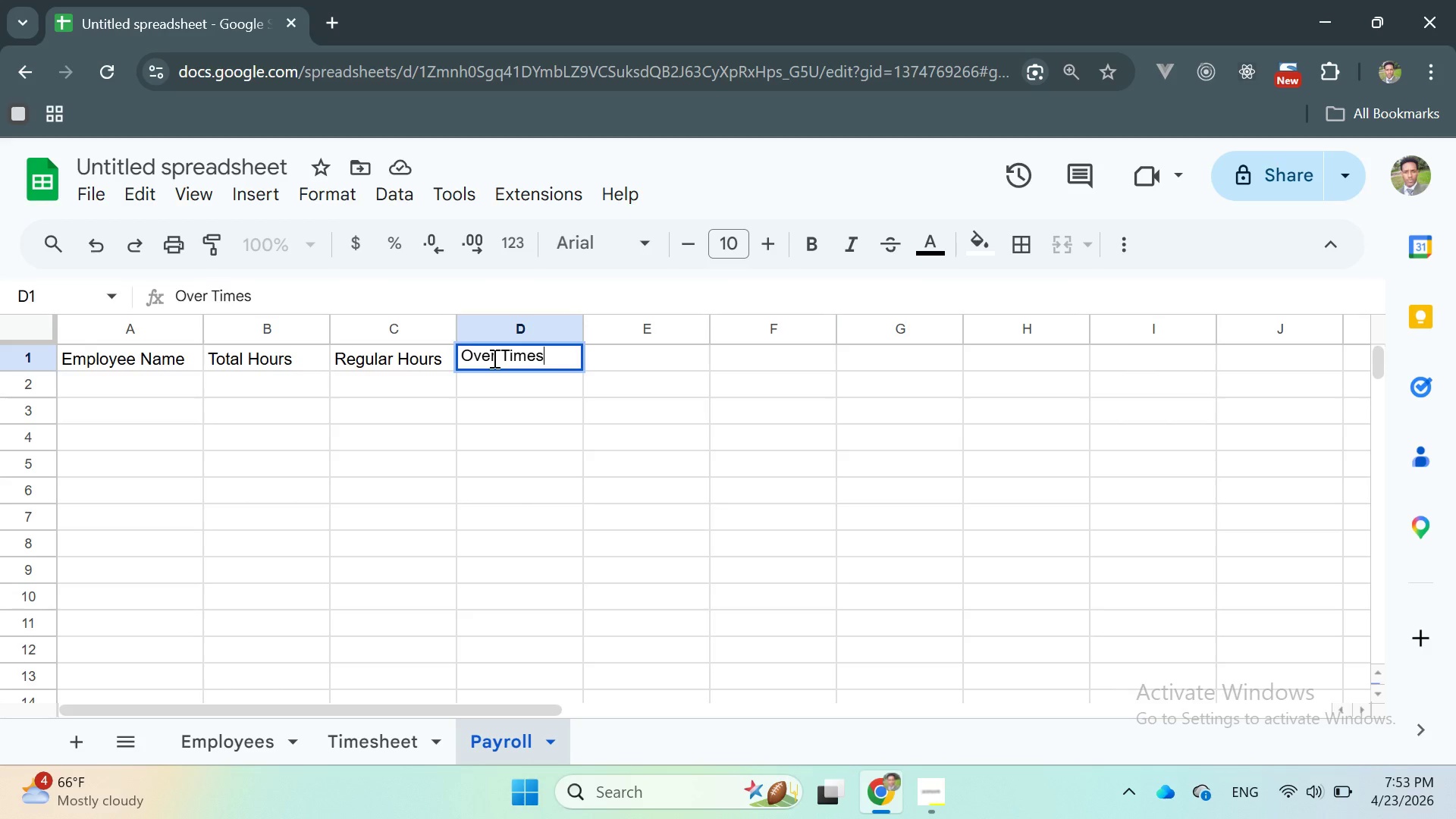 
key(Enter)
 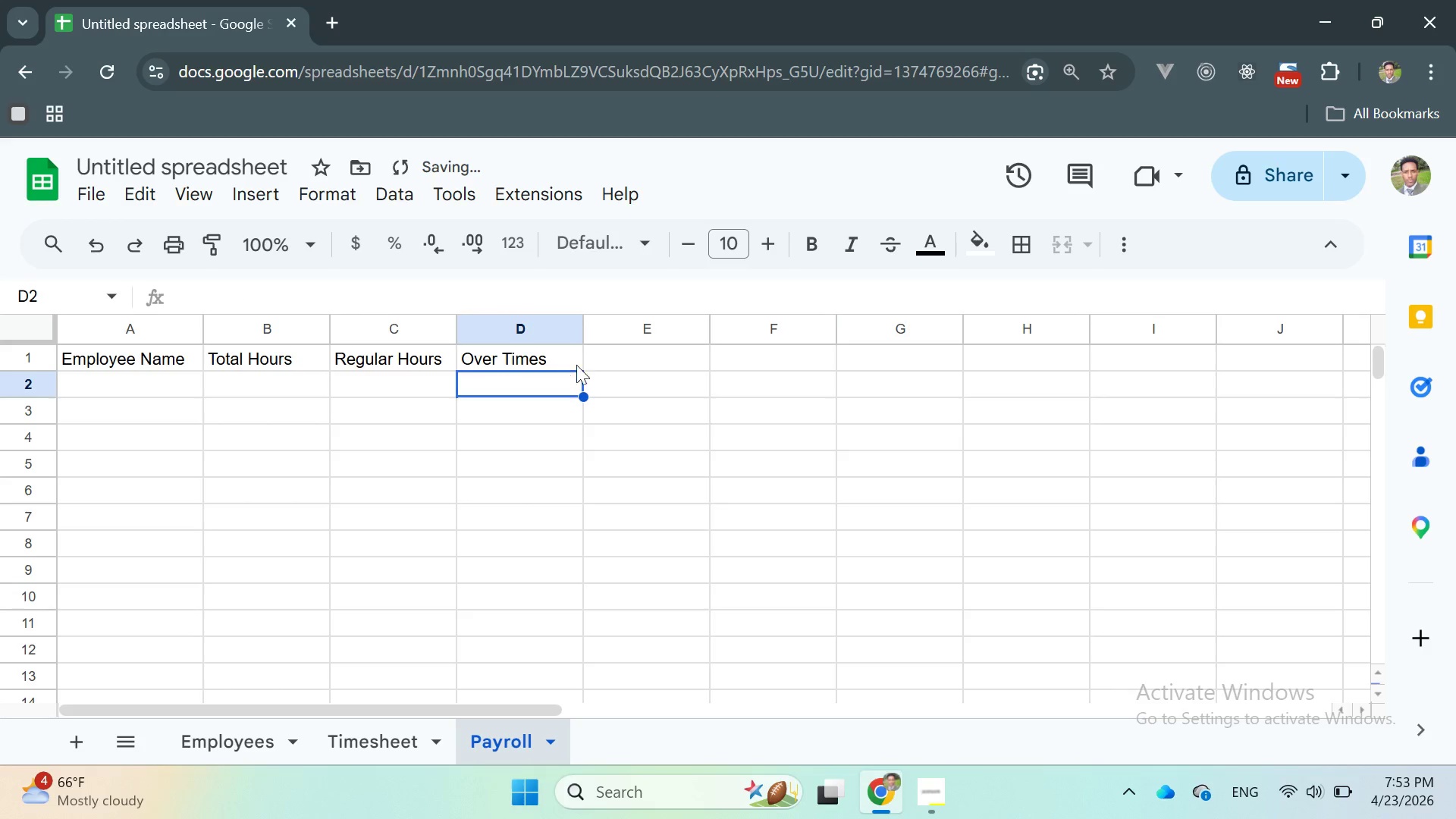 
left_click([604, 355])
 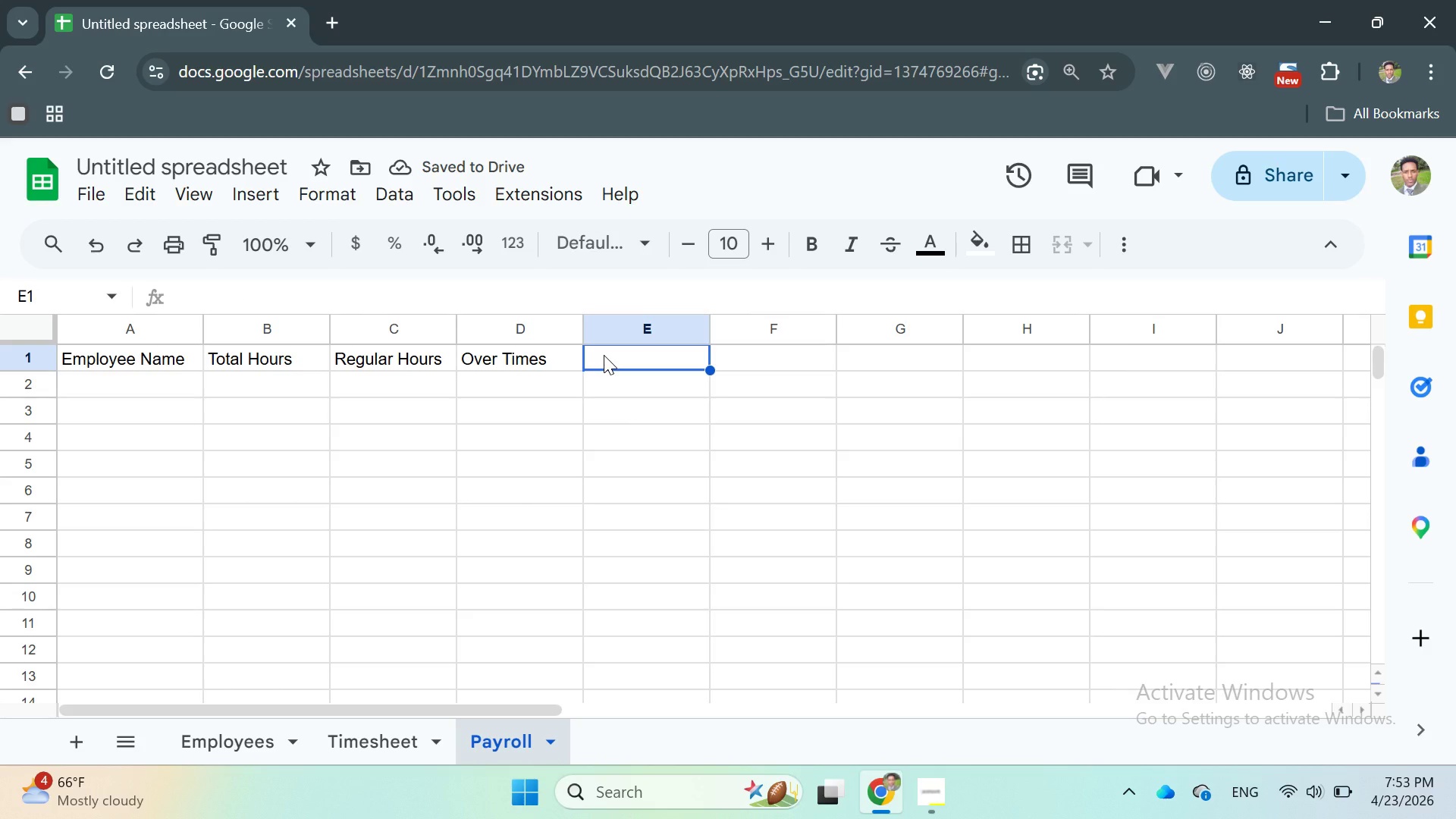 
type(Hour Rate)
 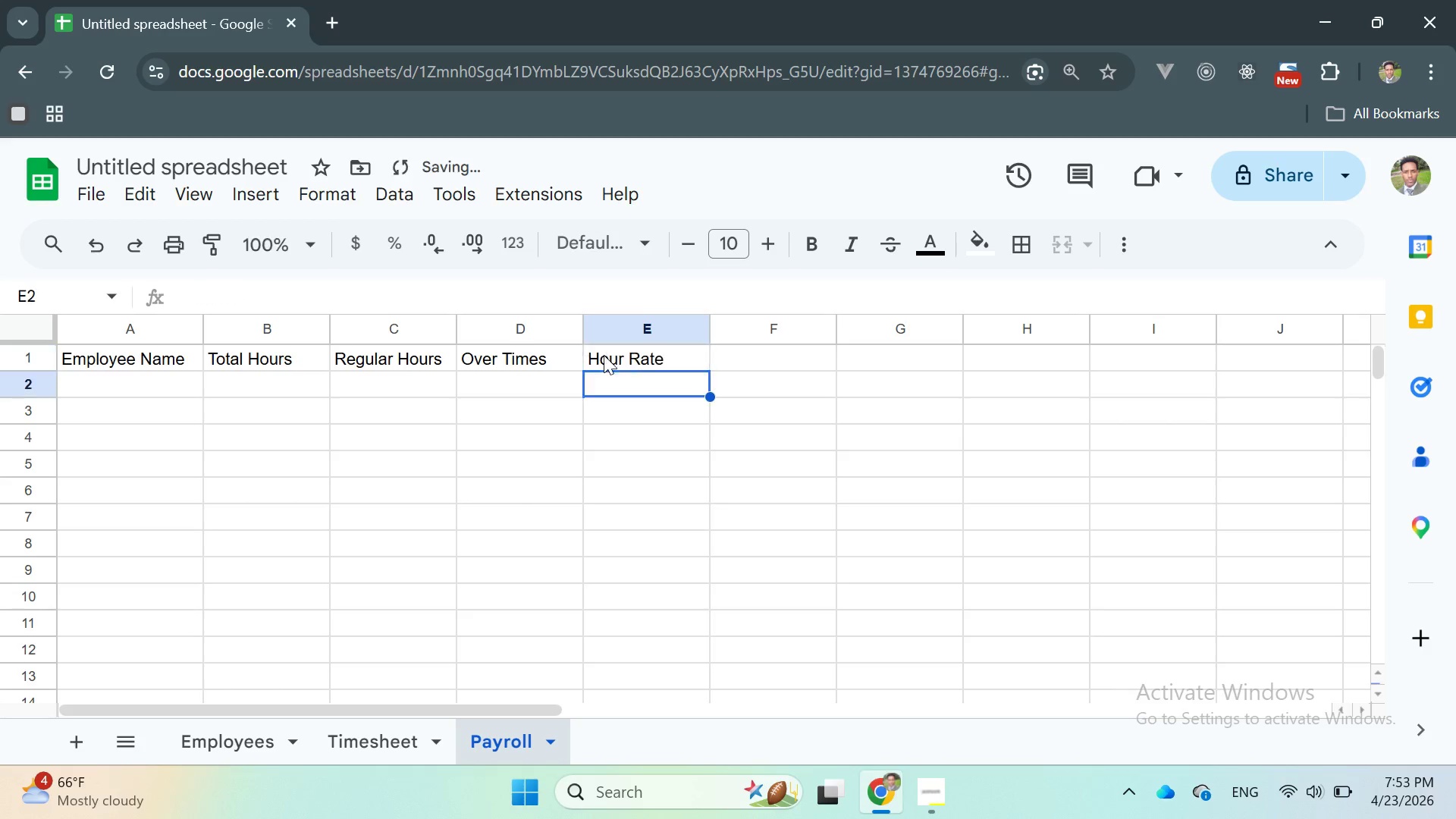 
key(Enter)
 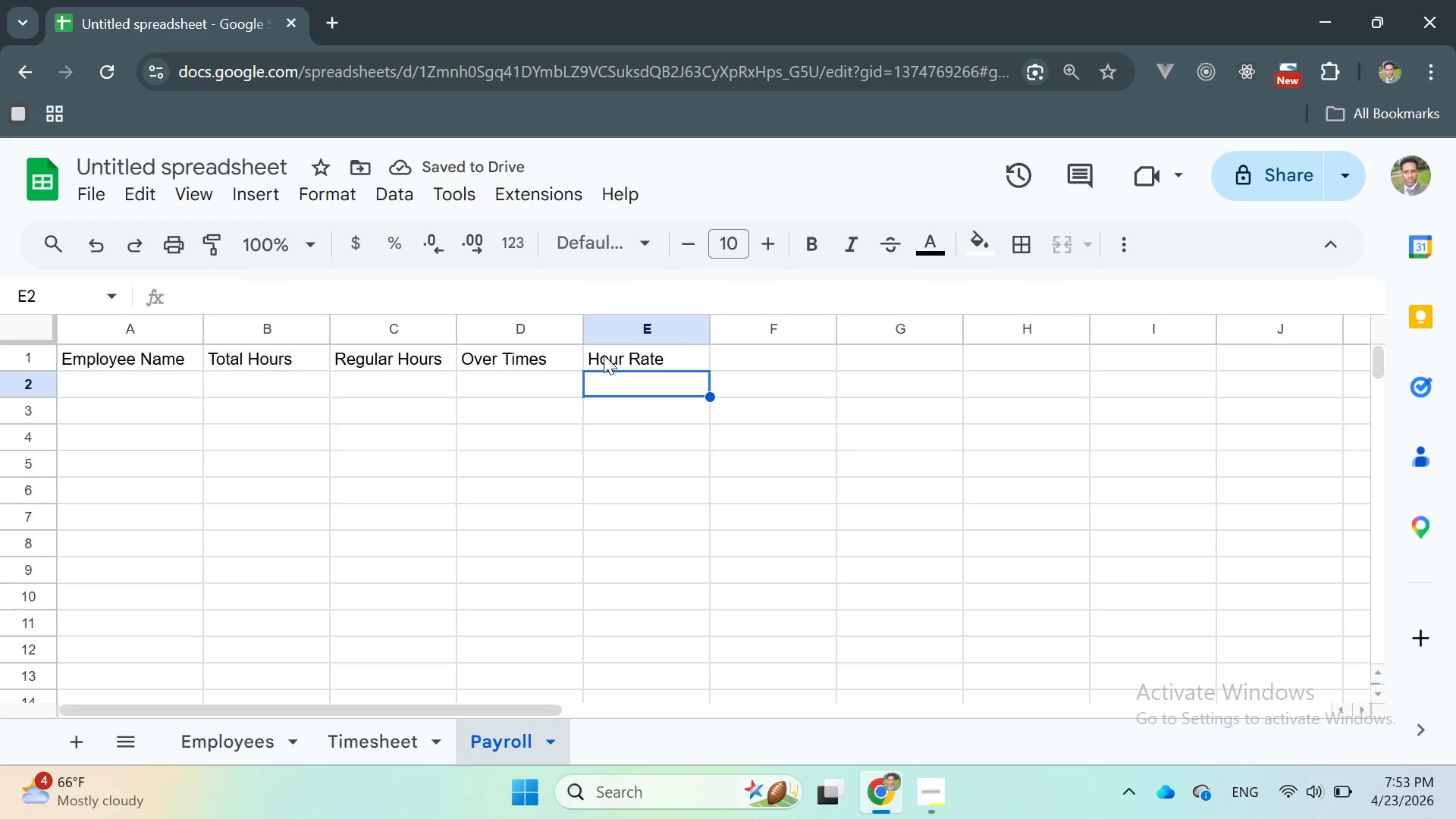 
wait(5.25)
 